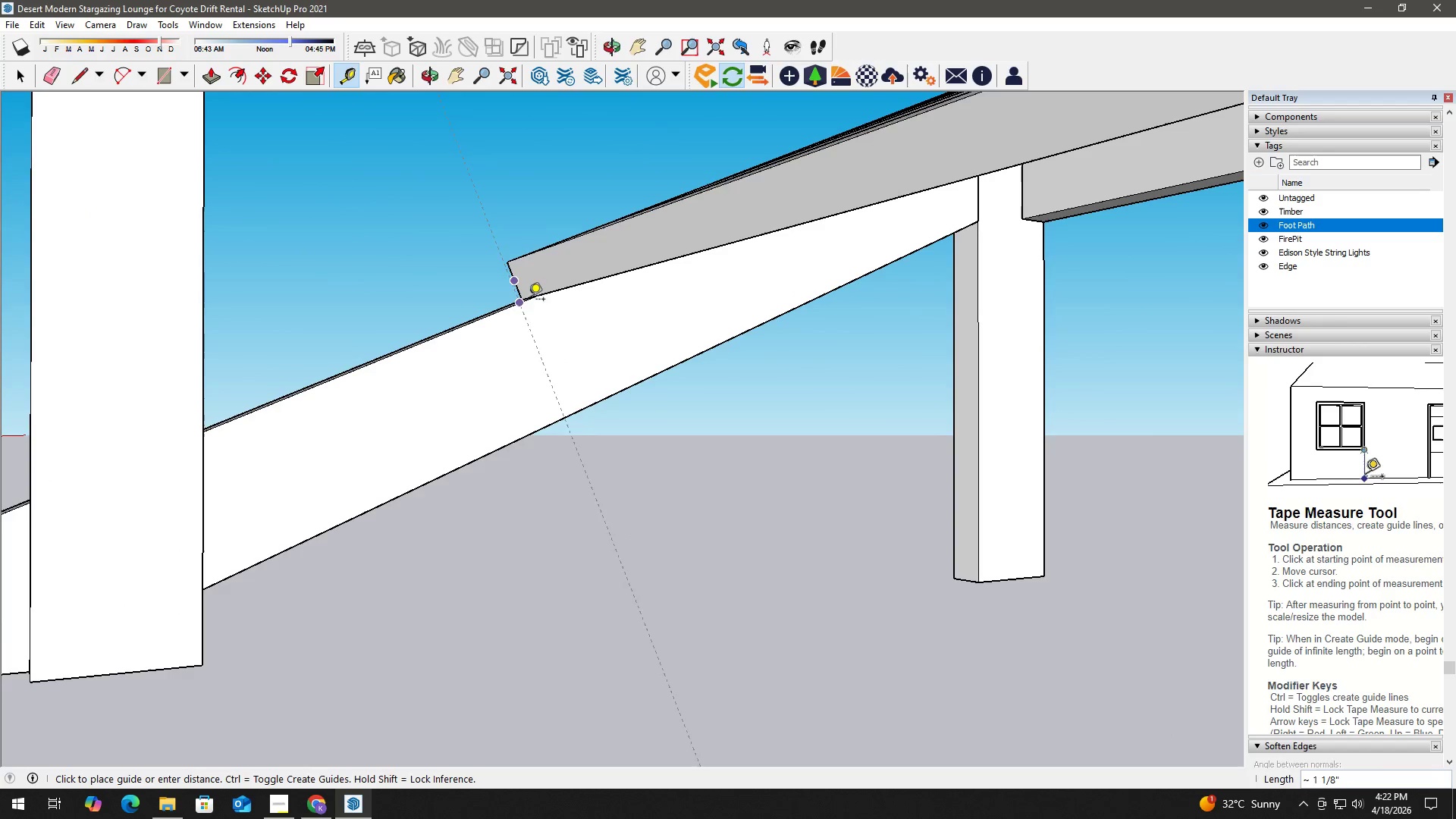 
scroll: coordinate [514, 375], scroll_direction: up, amount: 2.0
 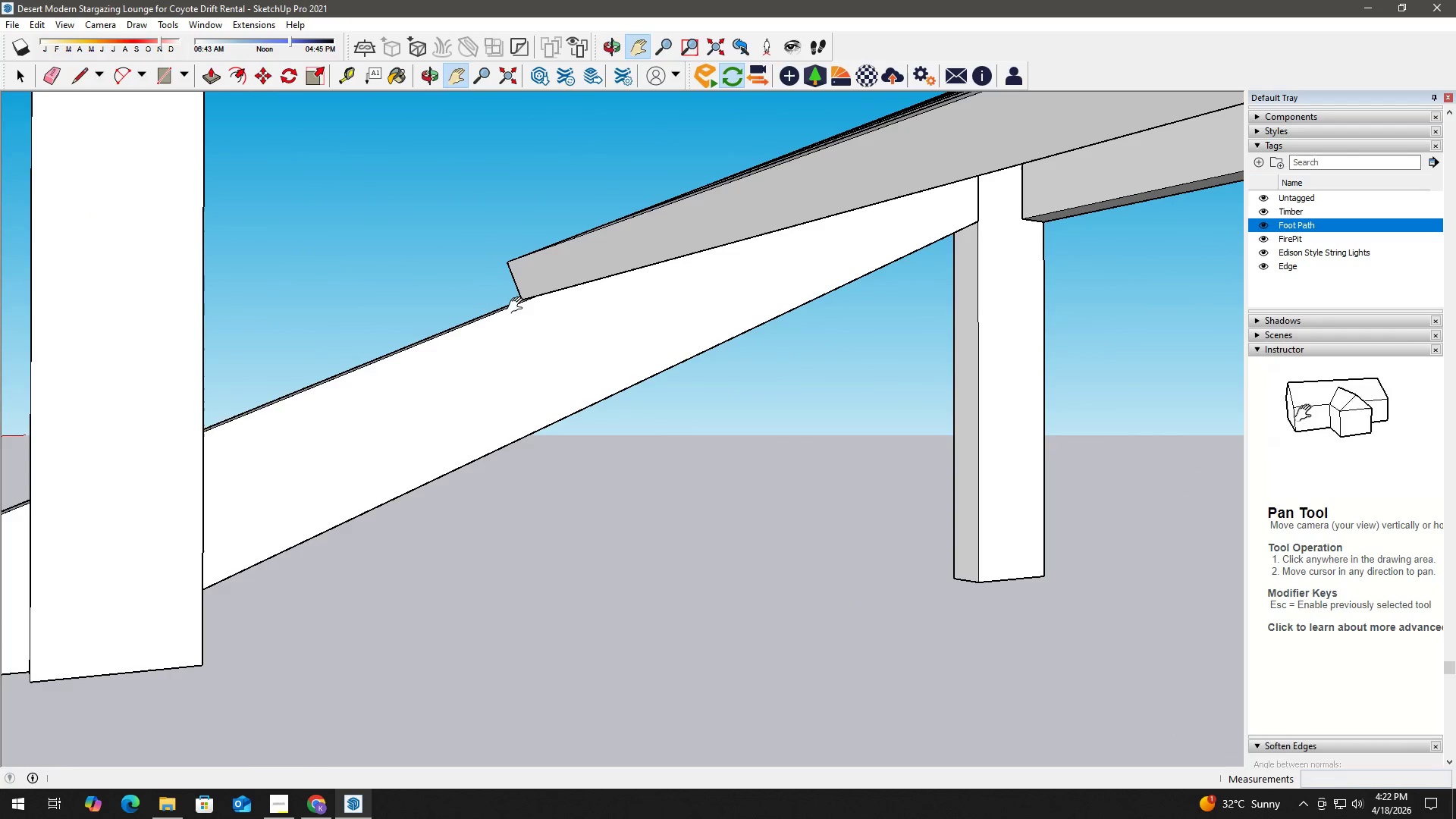 
left_click([541, 294])
 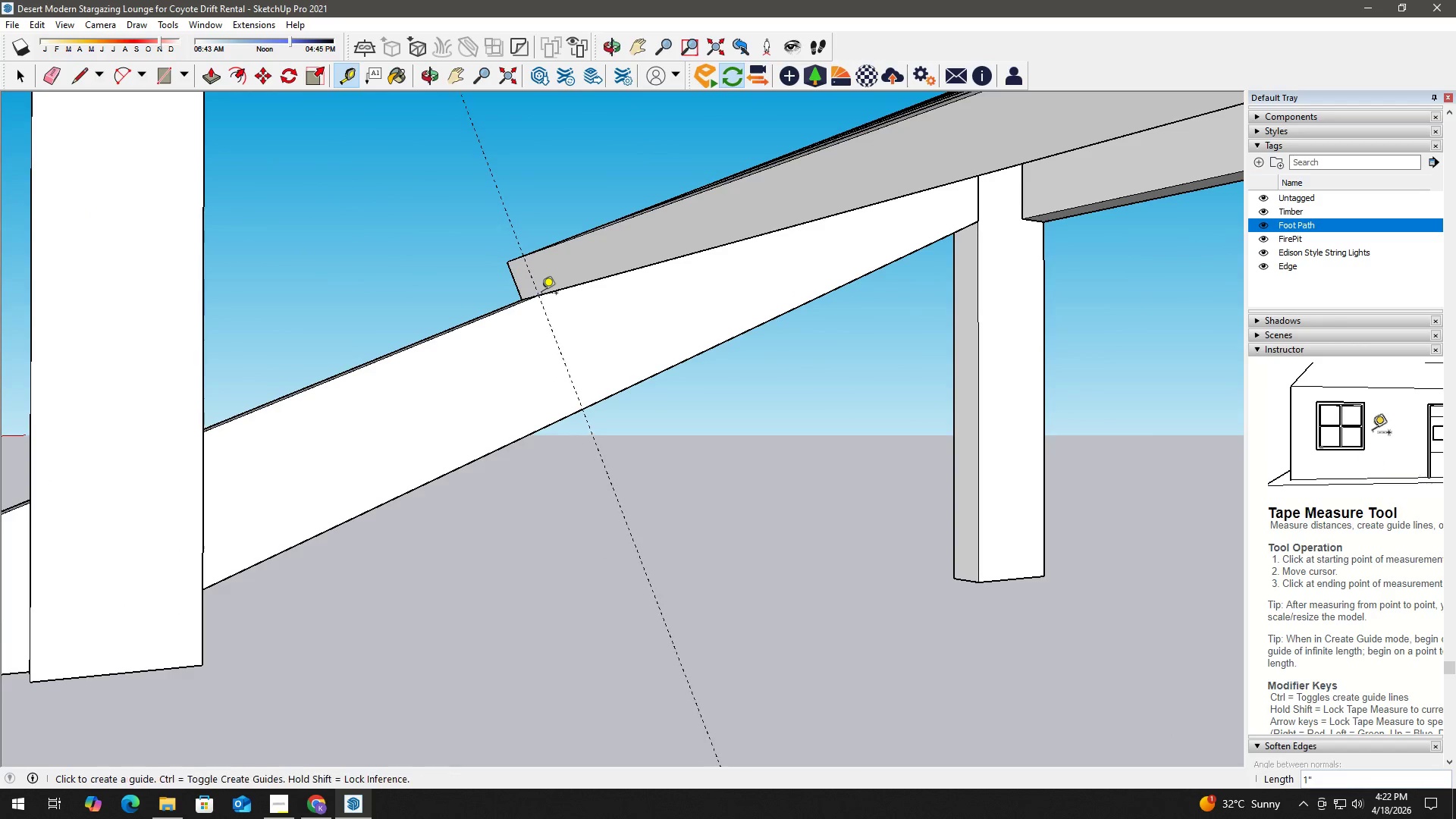 
key(Space)
 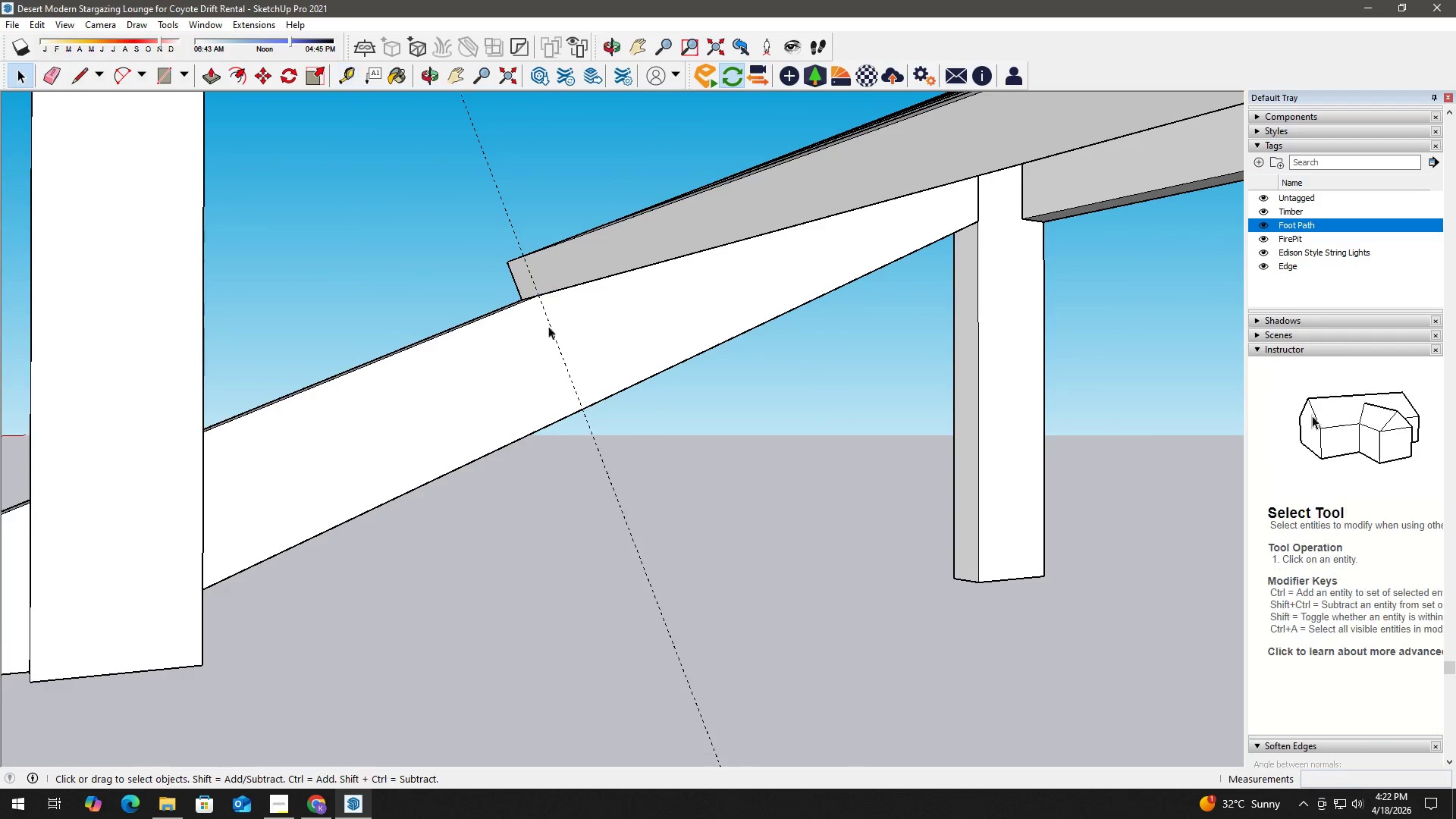 
key(T)
 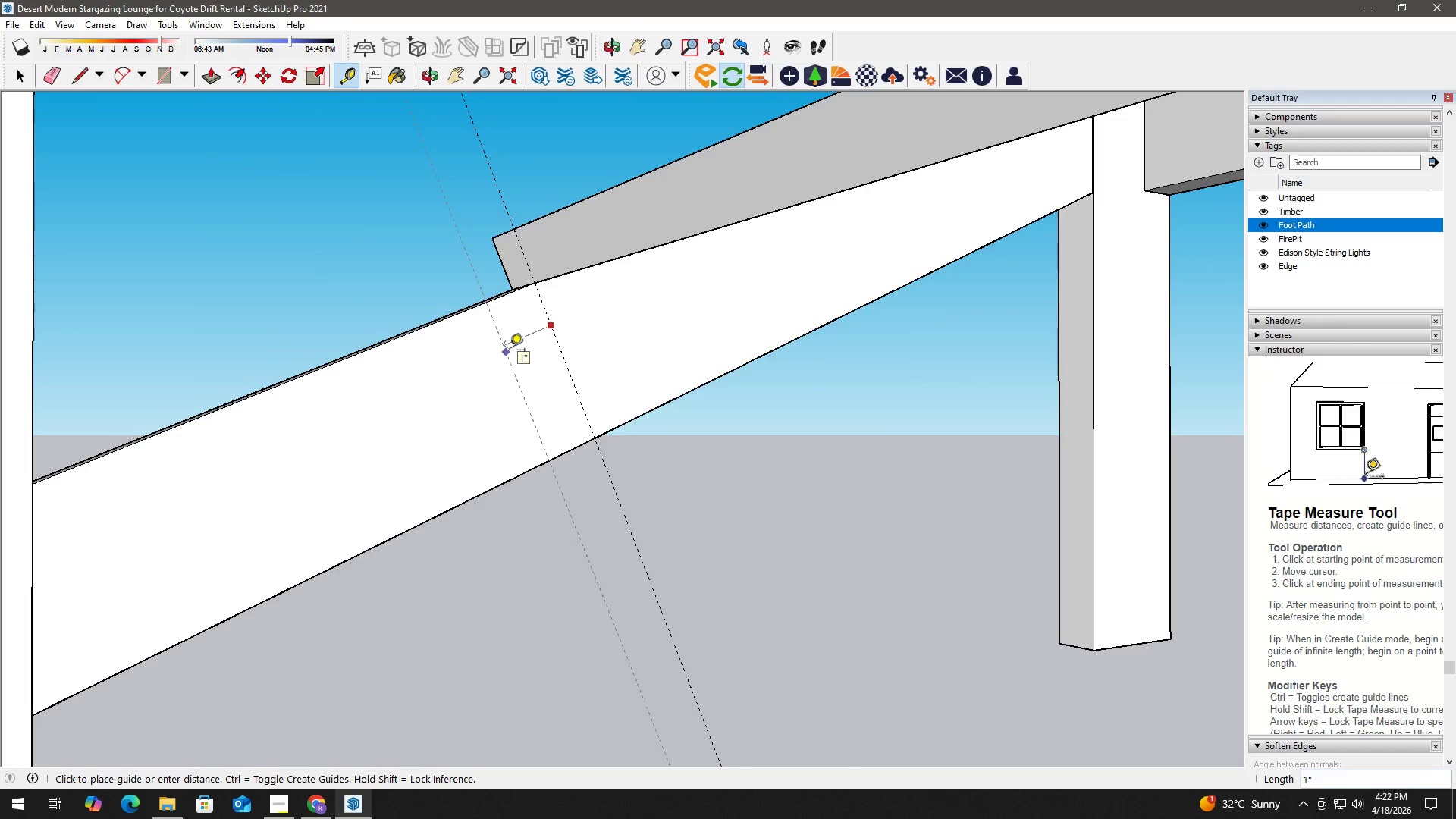 
scroll: coordinate [549, 329], scroll_direction: up, amount: 3.0
 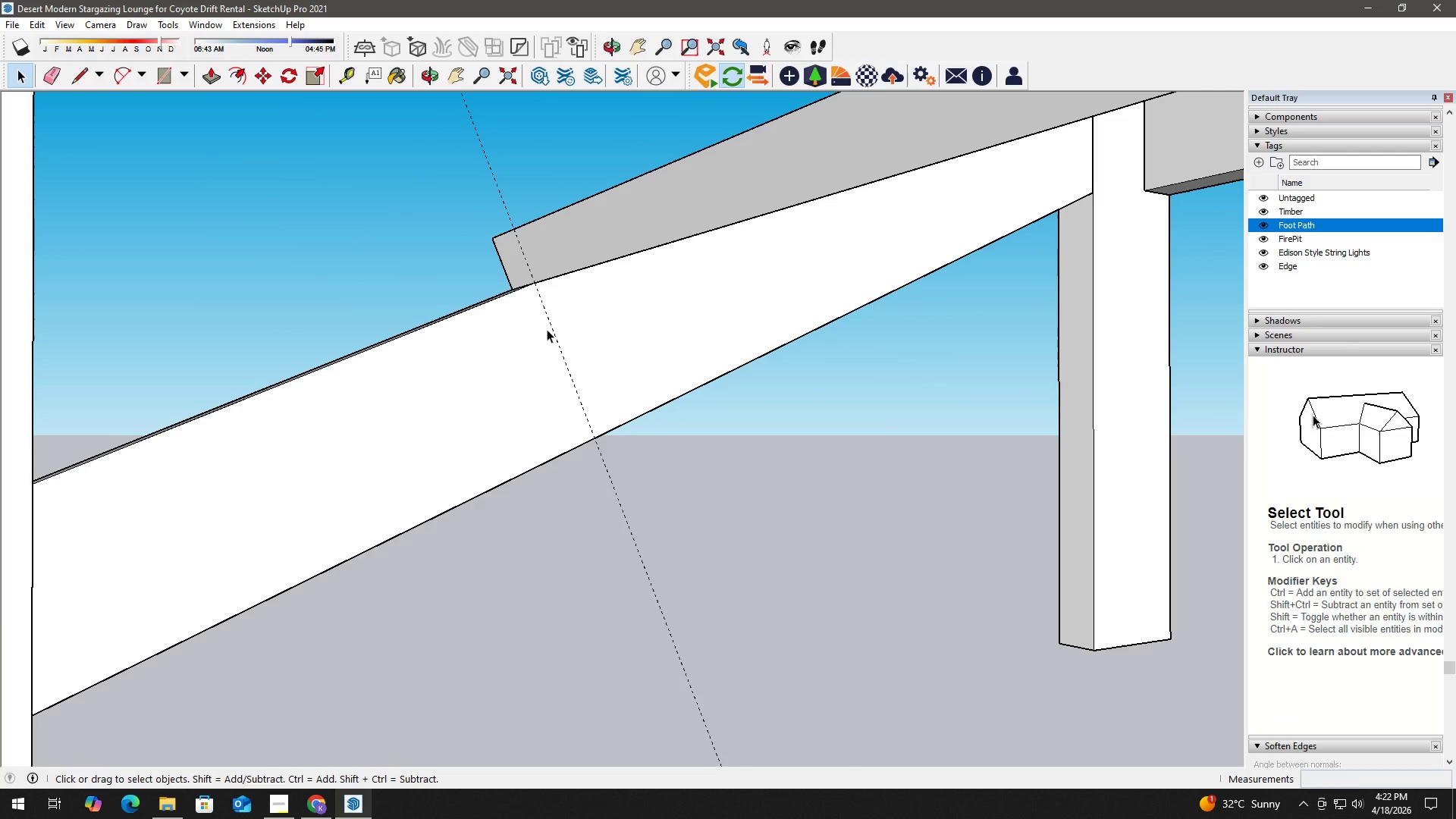 
key(Numpad1)
 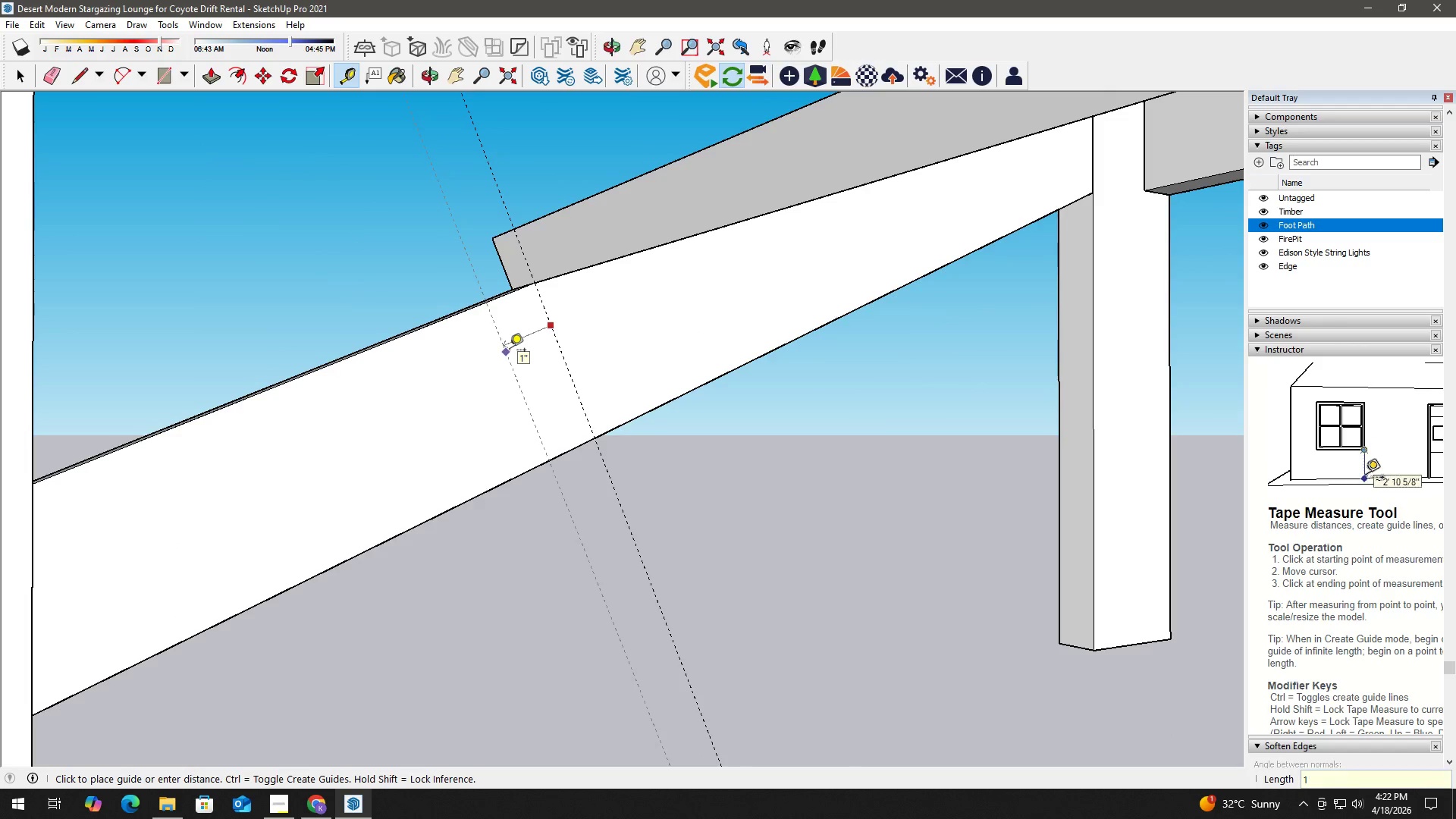 
key(NumpadEnter)
 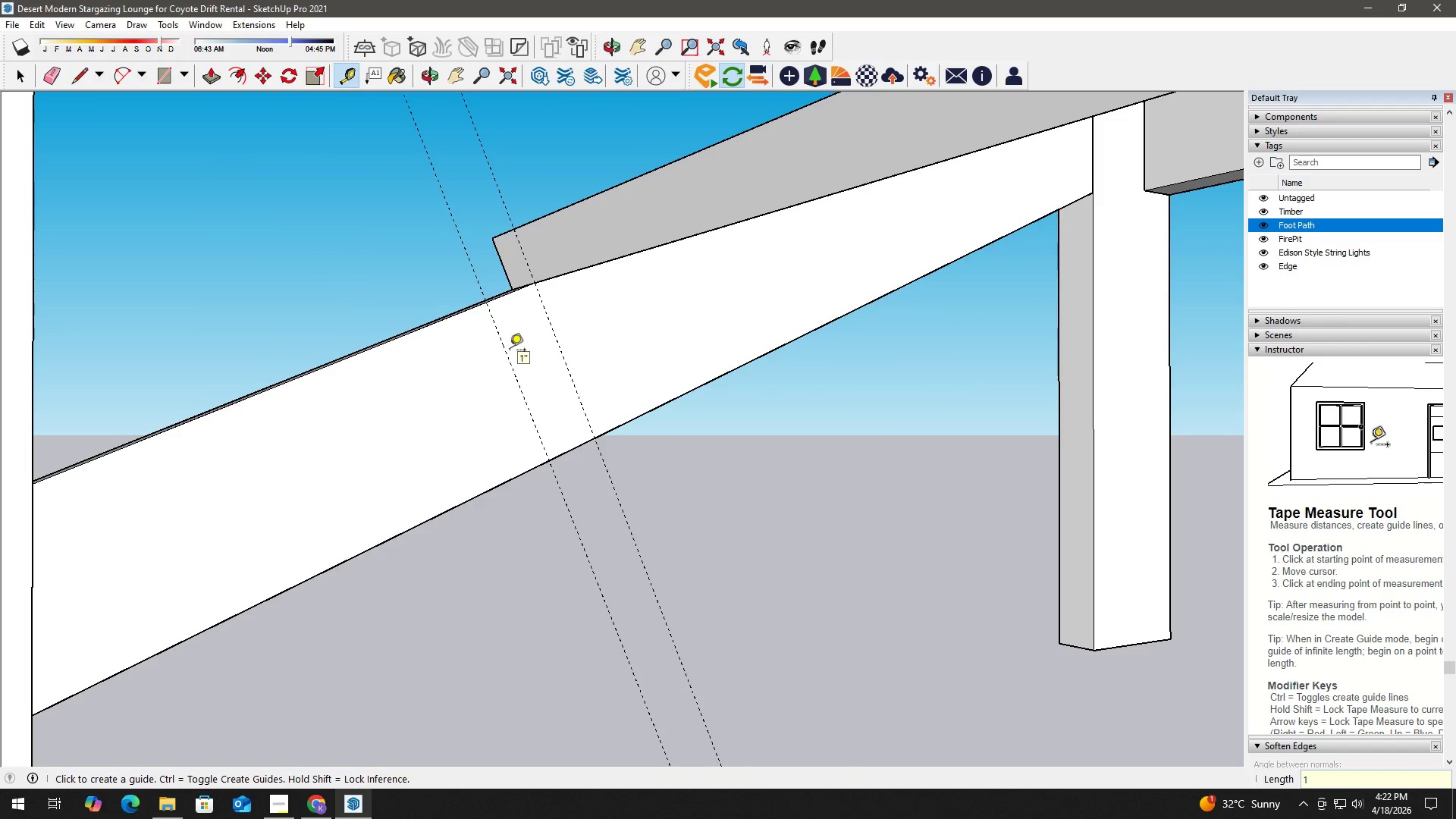 
key(Space)
 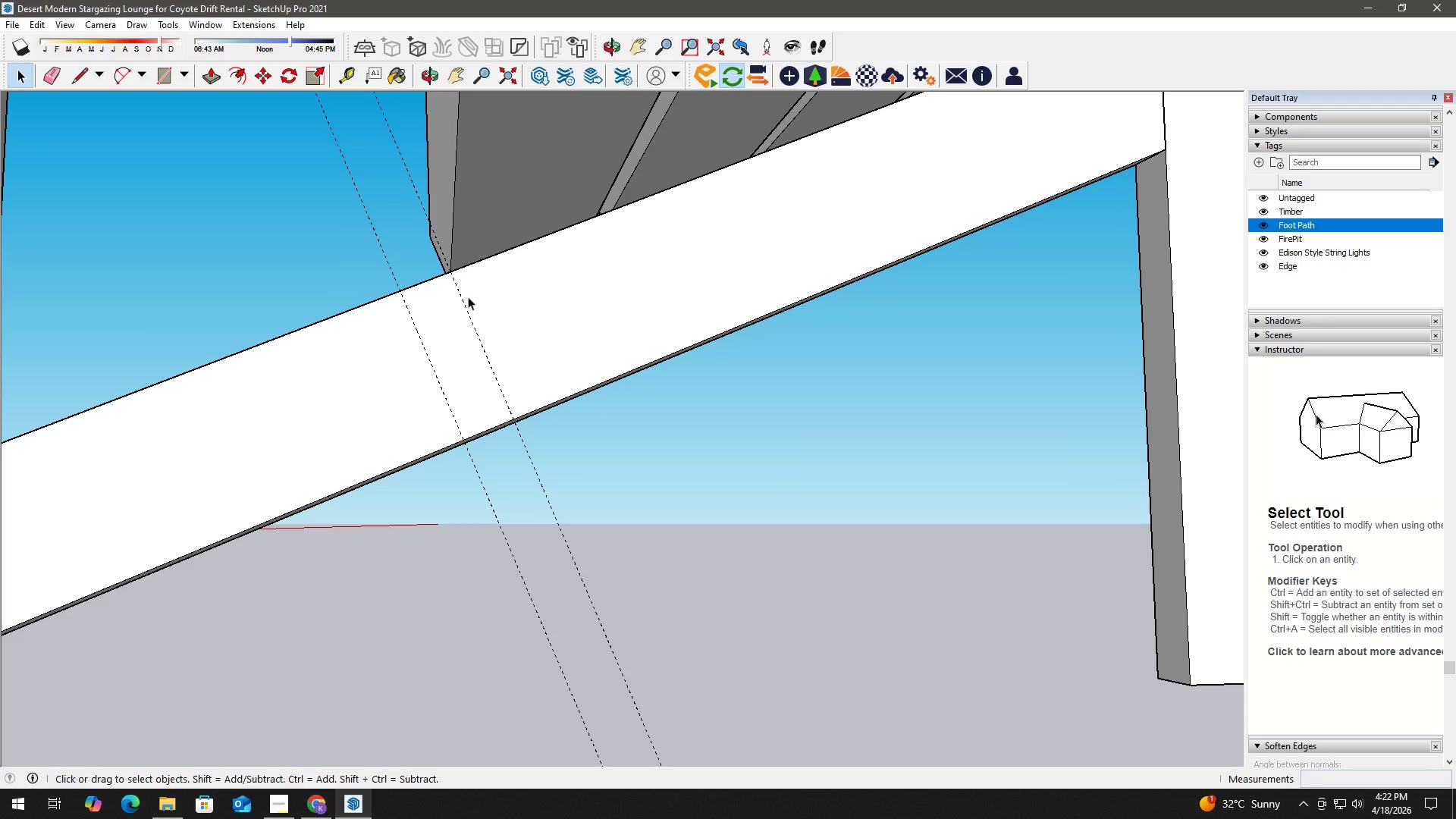 
key(L)
 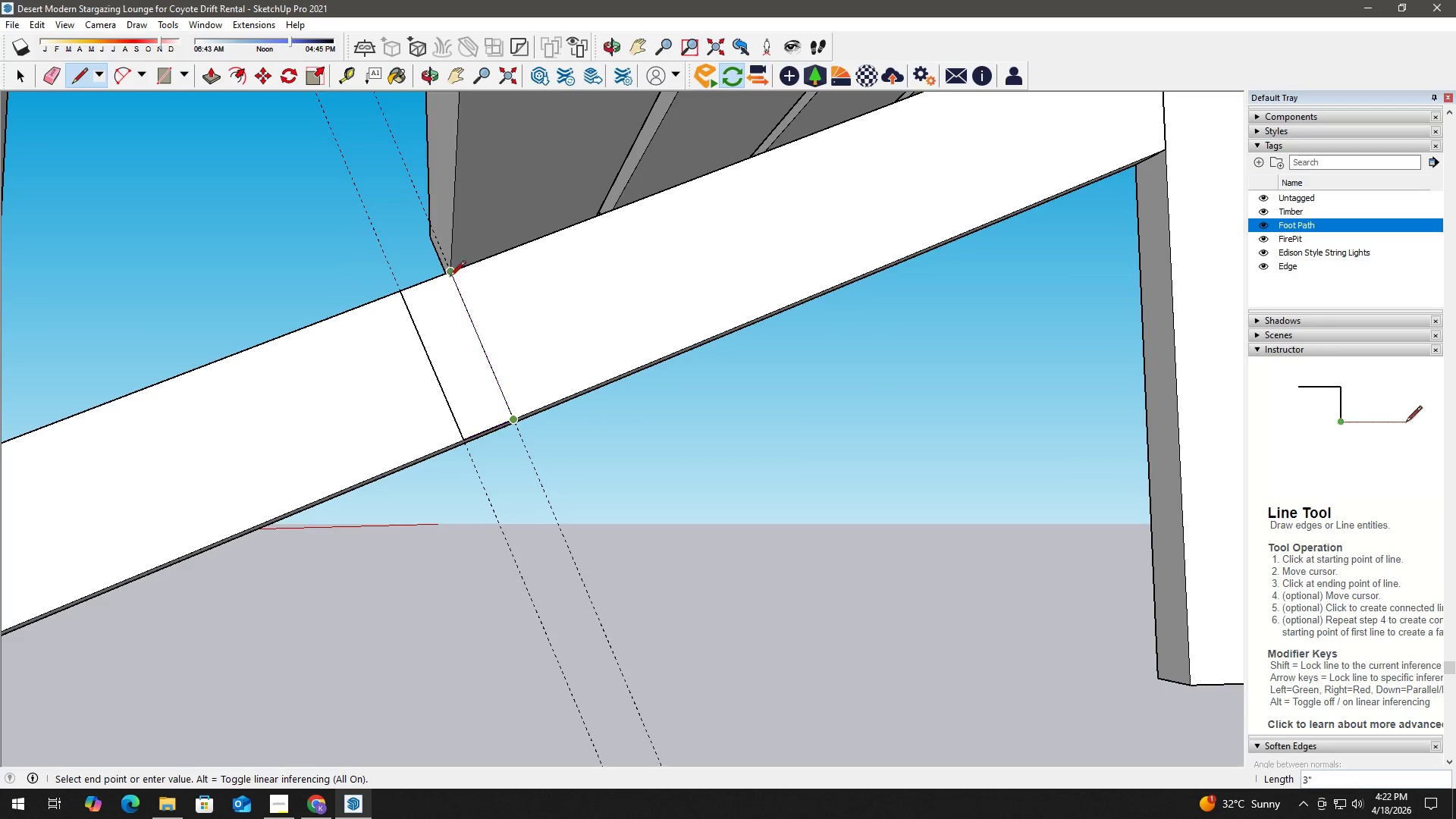 
left_click([405, 295])
 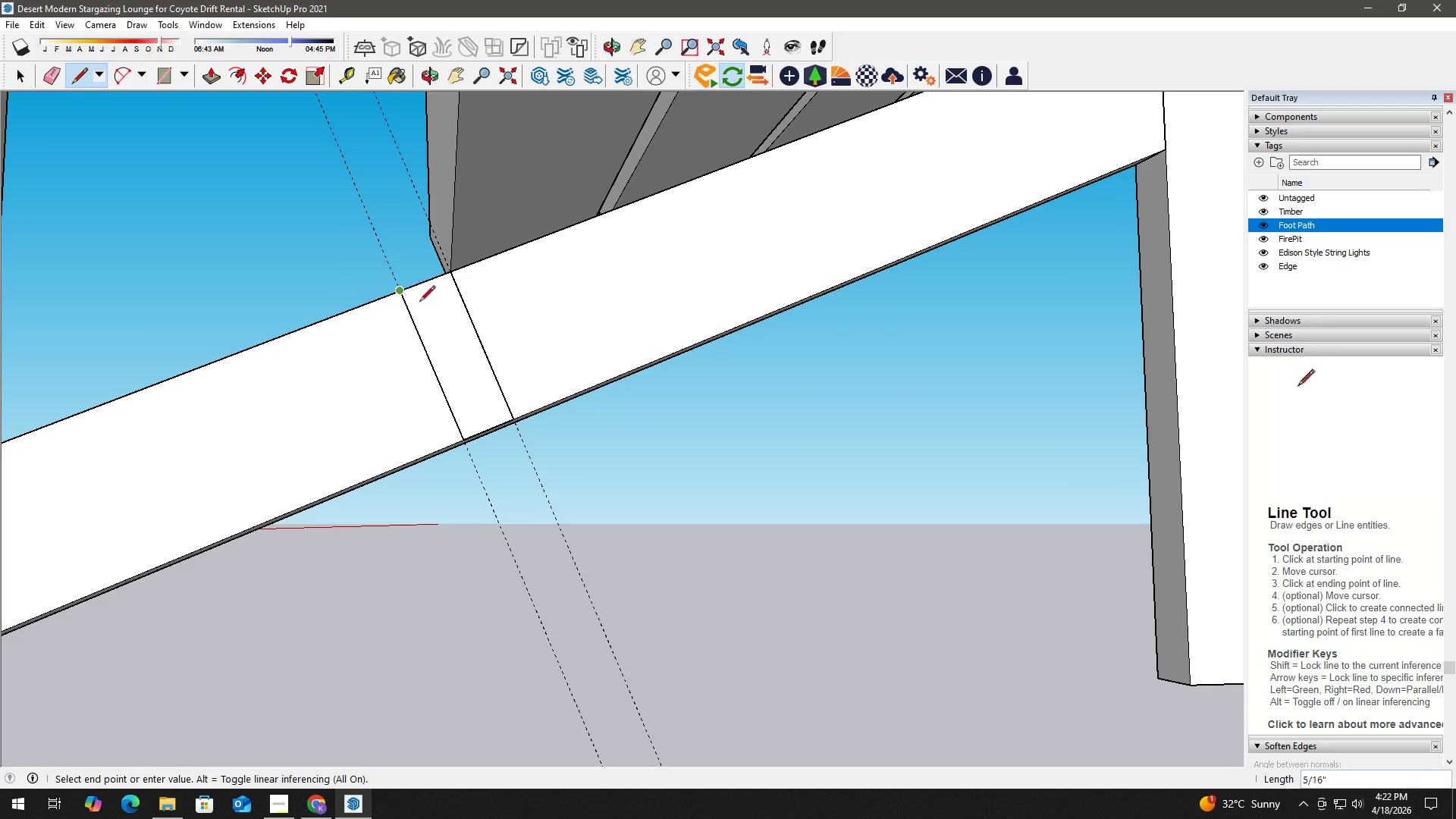 
key(Space)
 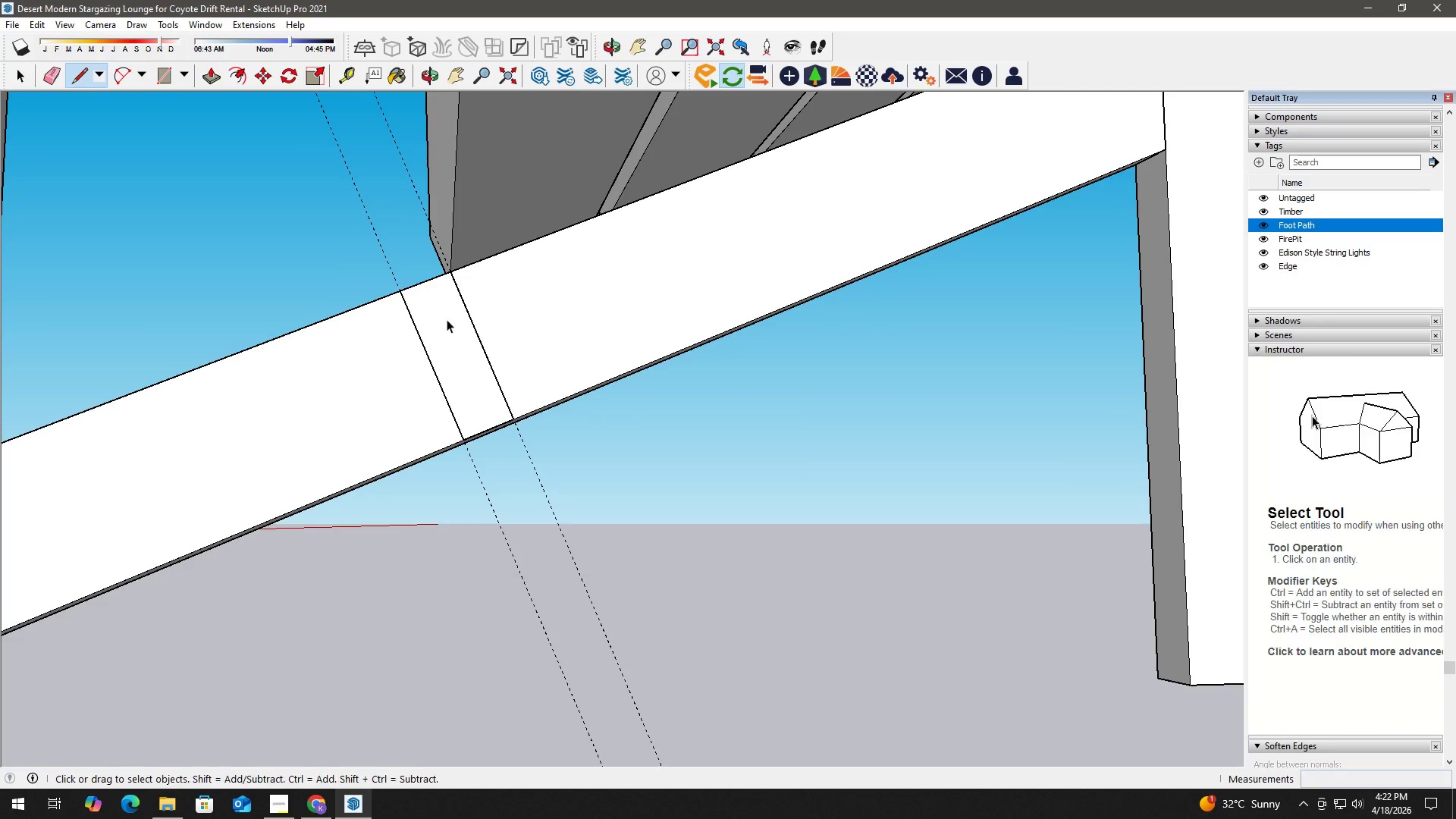 
double_click([450, 322])
 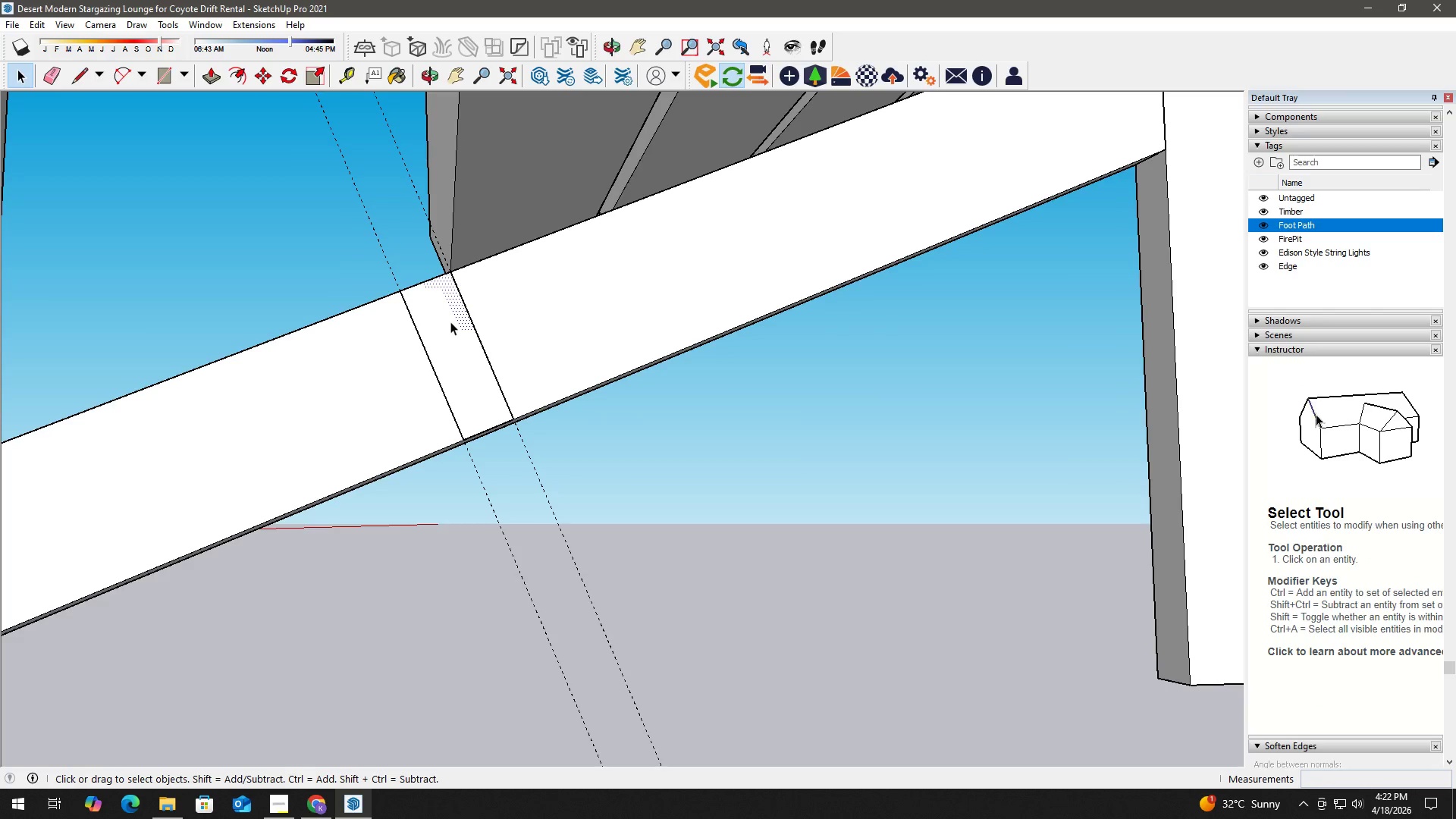 
key(P)
 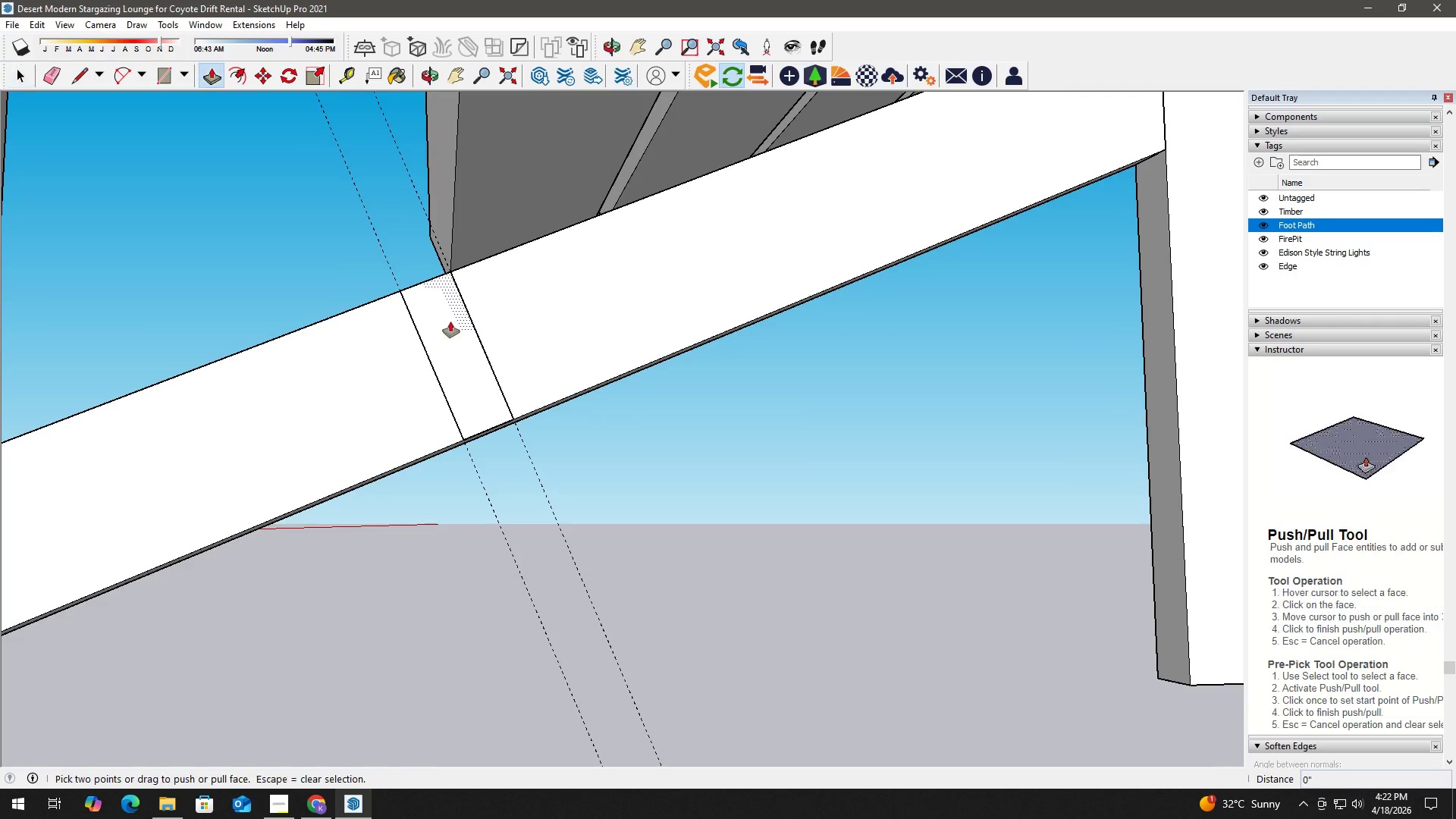 
left_click([450, 322])
 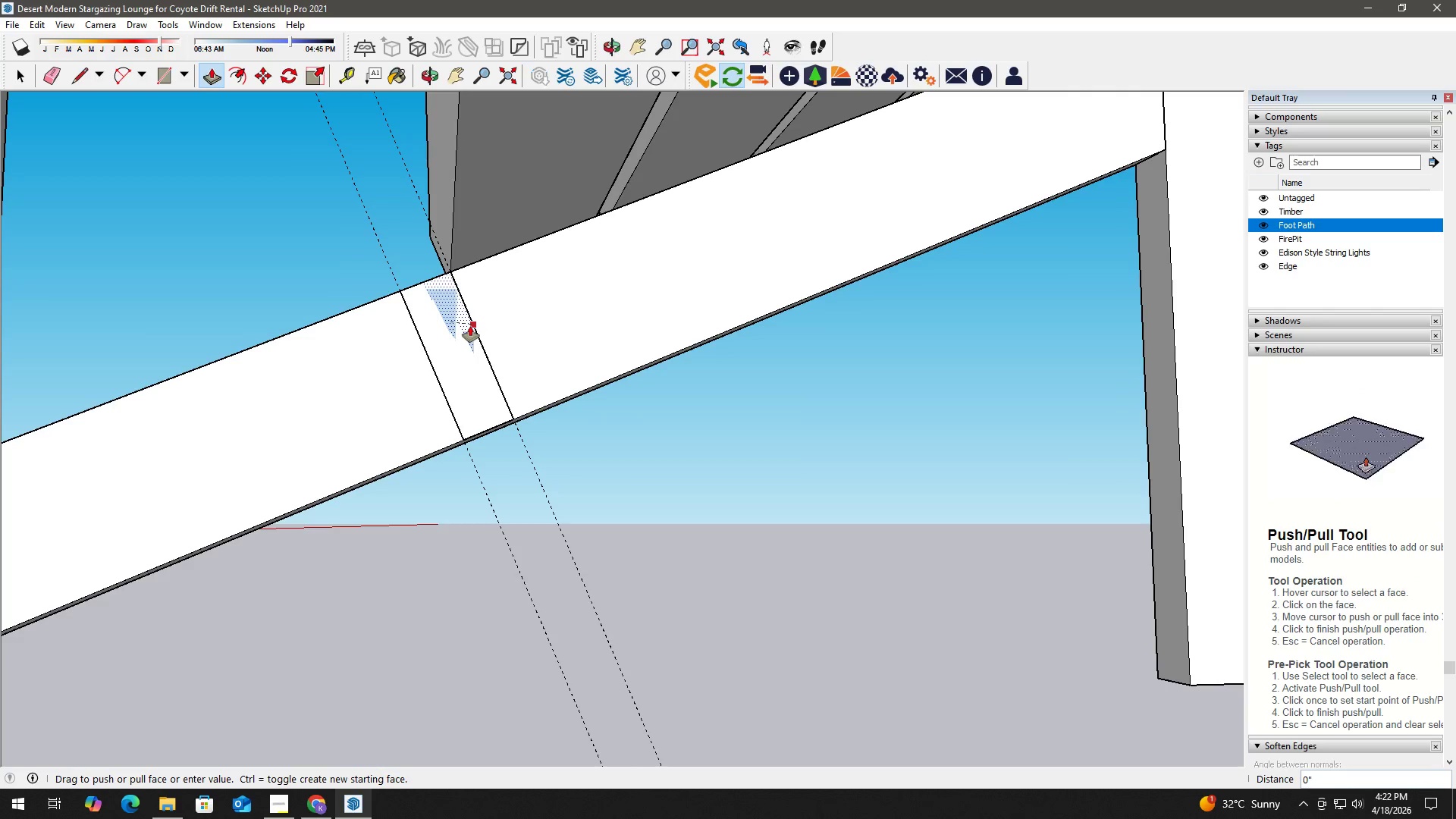 
hold_key(key=ShiftLeft, duration=0.47)
 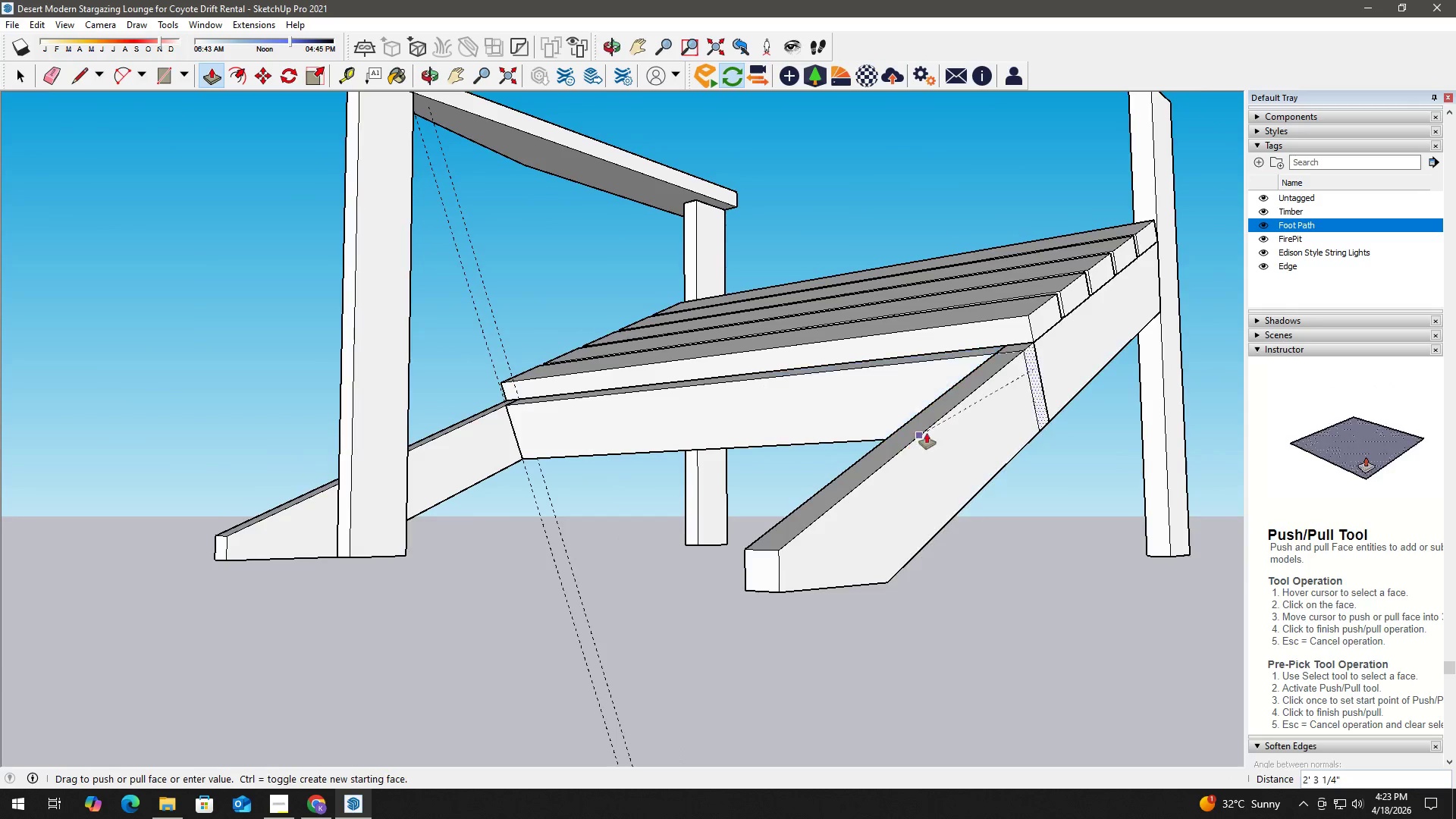 
scroll: coordinate [798, 362], scroll_direction: down, amount: 13.0
 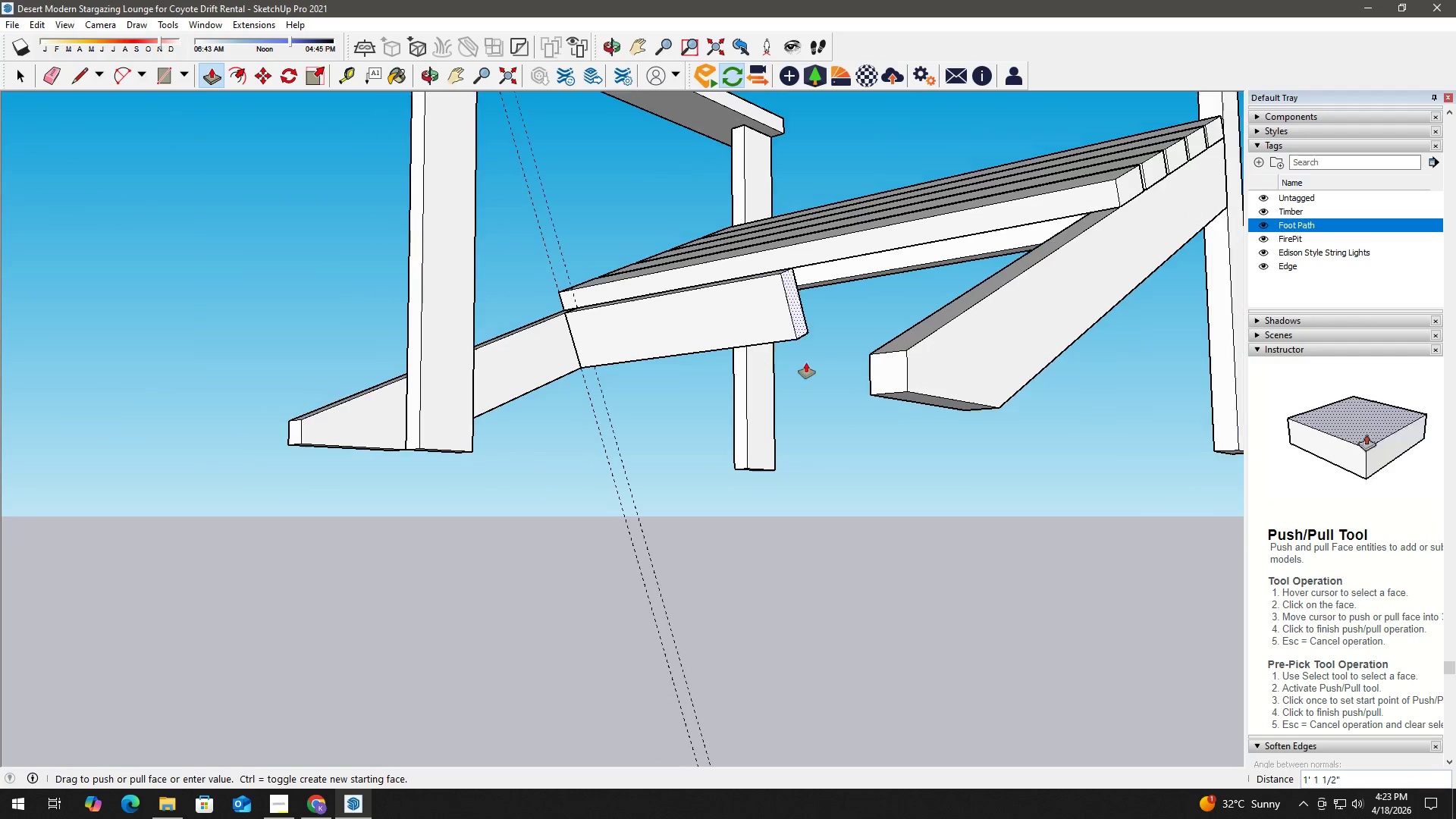 
scroll: coordinate [945, 403], scroll_direction: up, amount: 3.0
 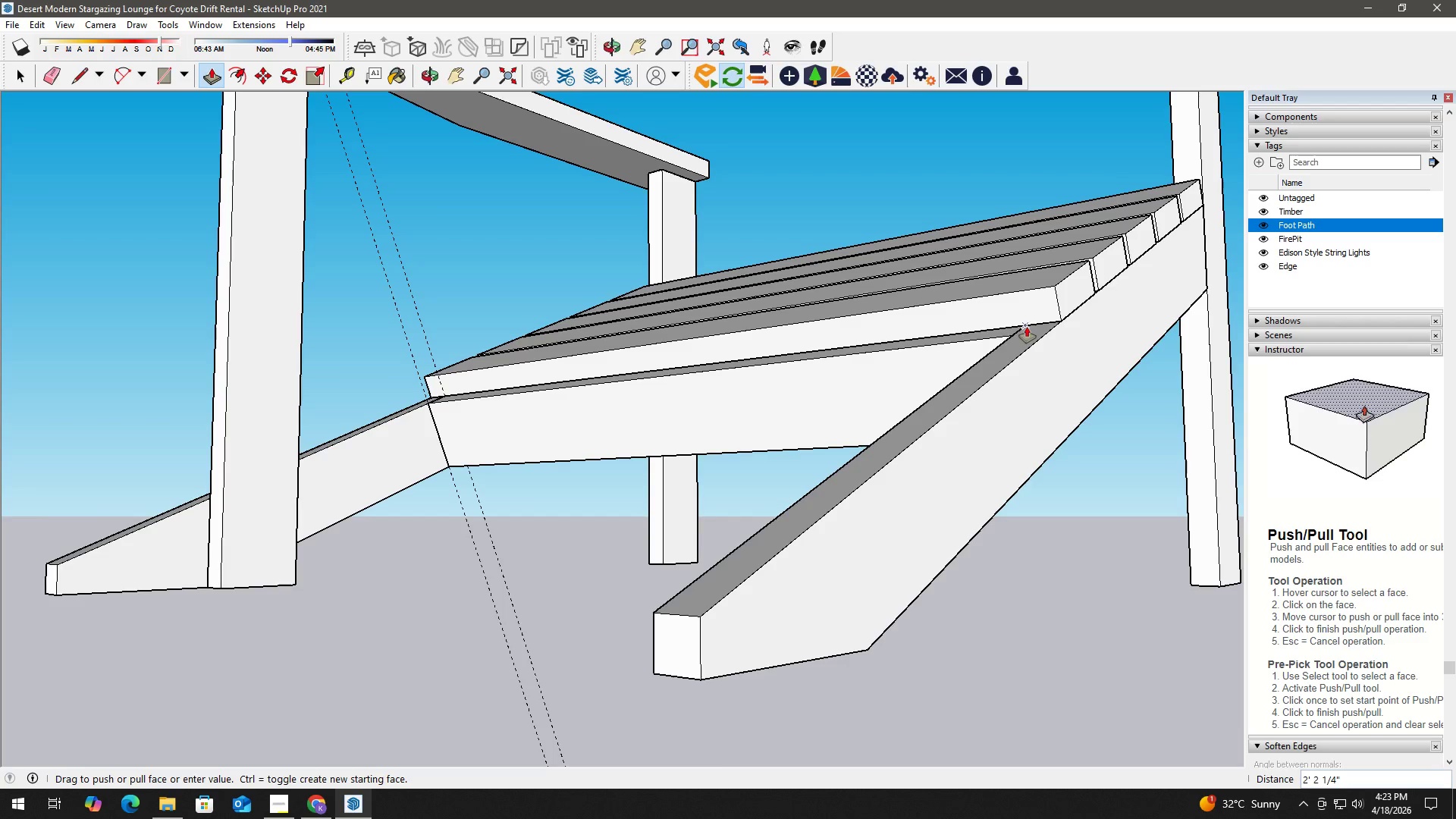 
left_click([1026, 326])
 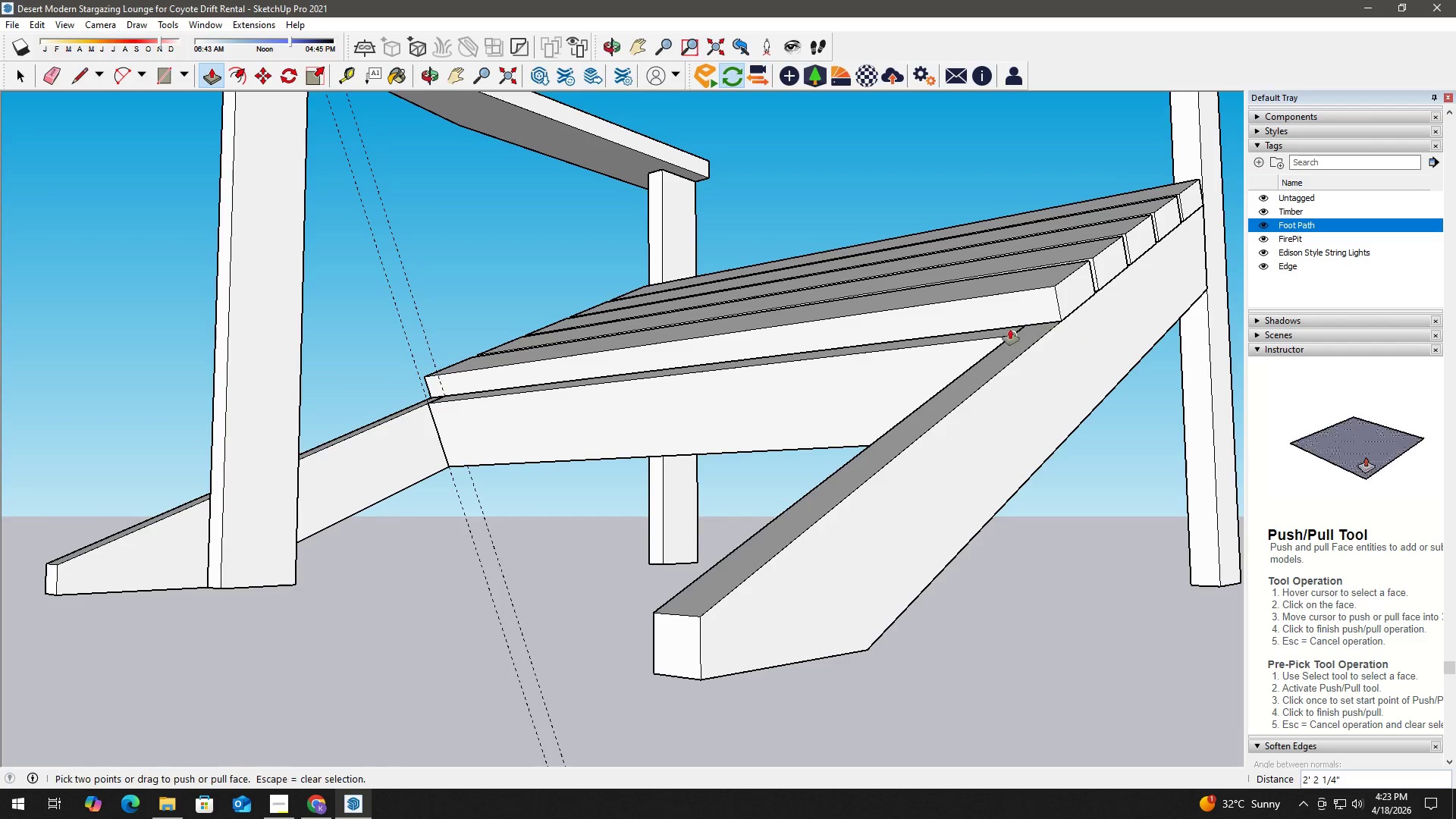 
key(Space)
 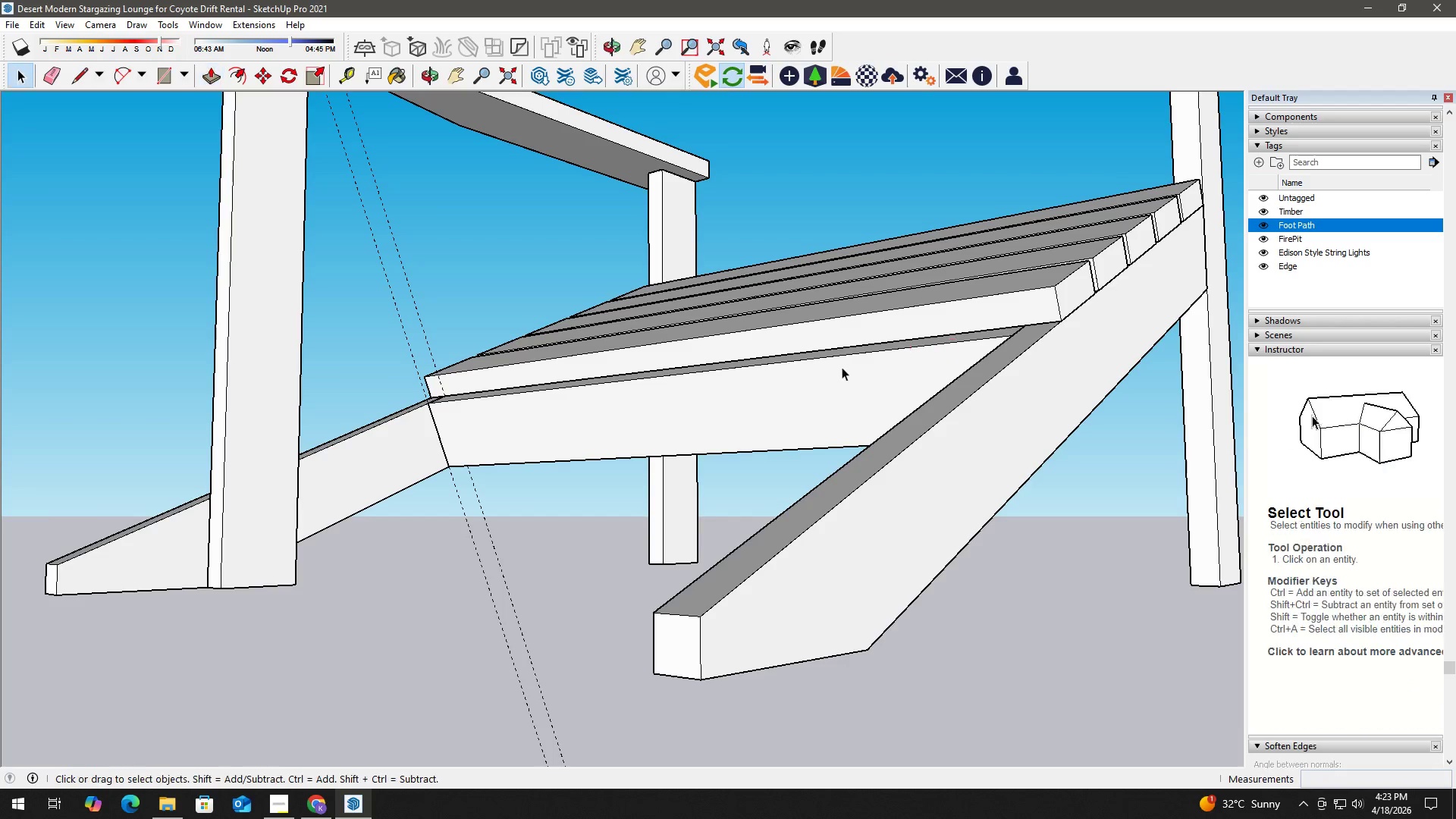 
double_click([842, 367])
 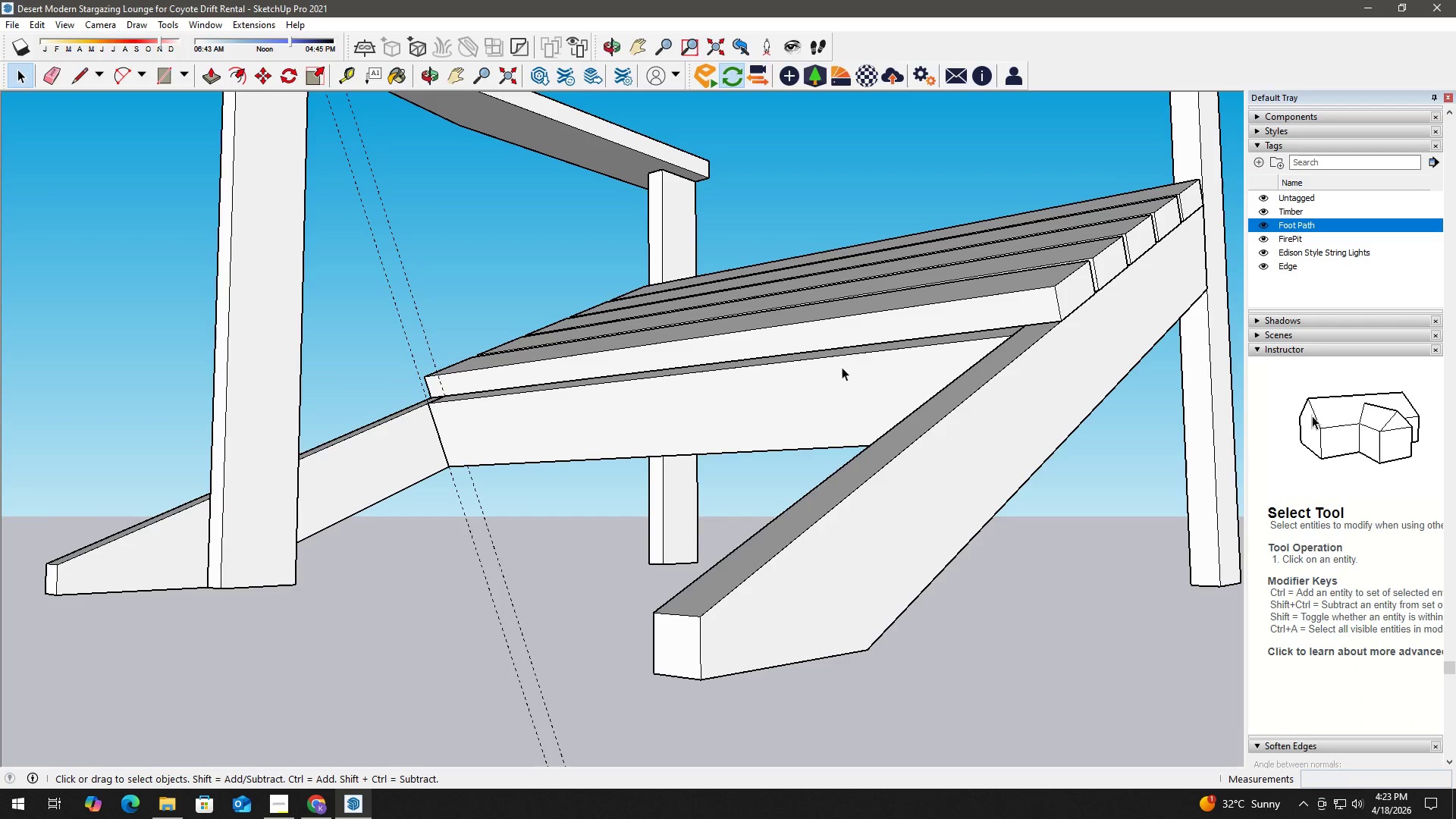 
triple_click([842, 367])
 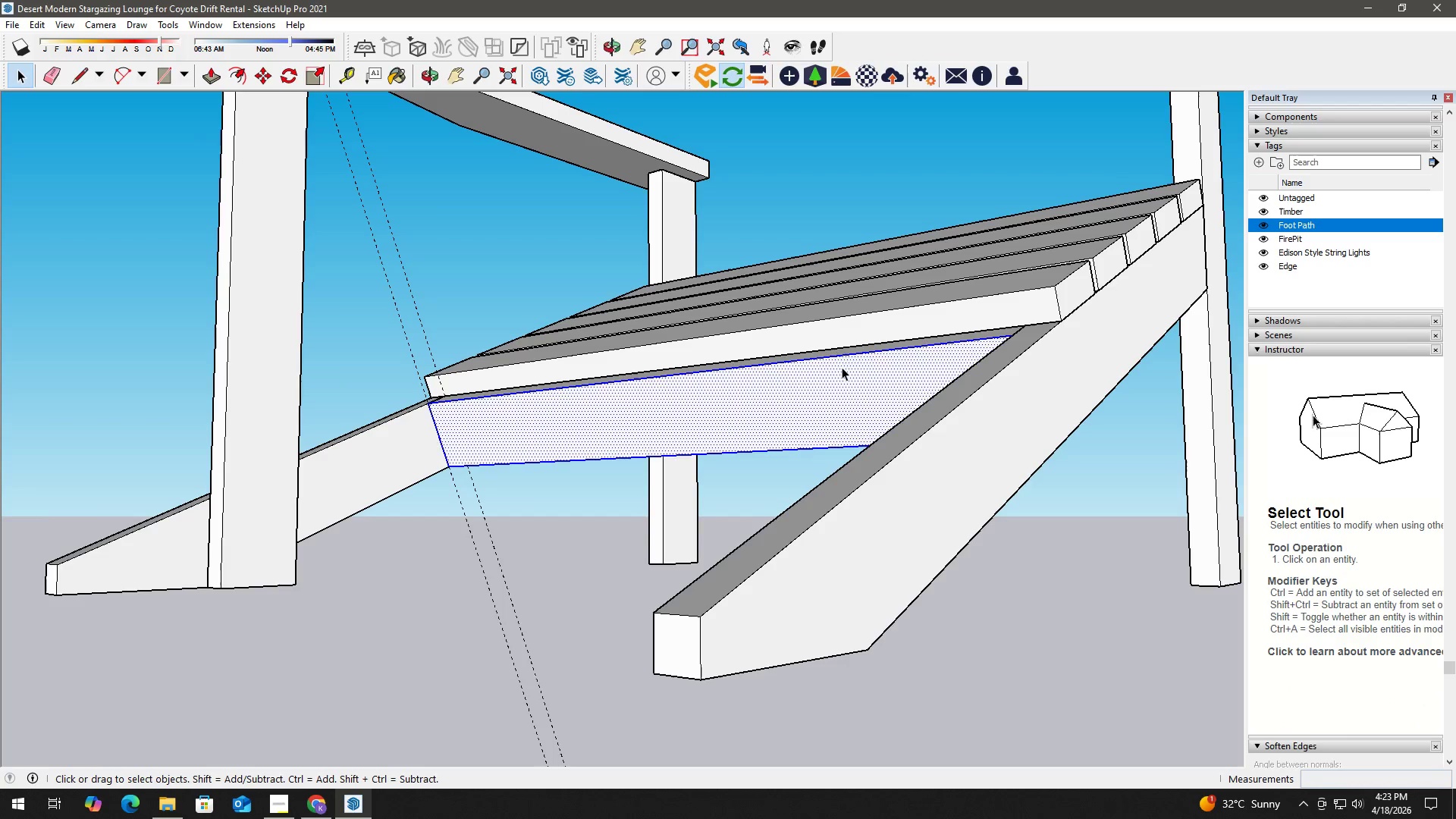 
triple_click([842, 367])
 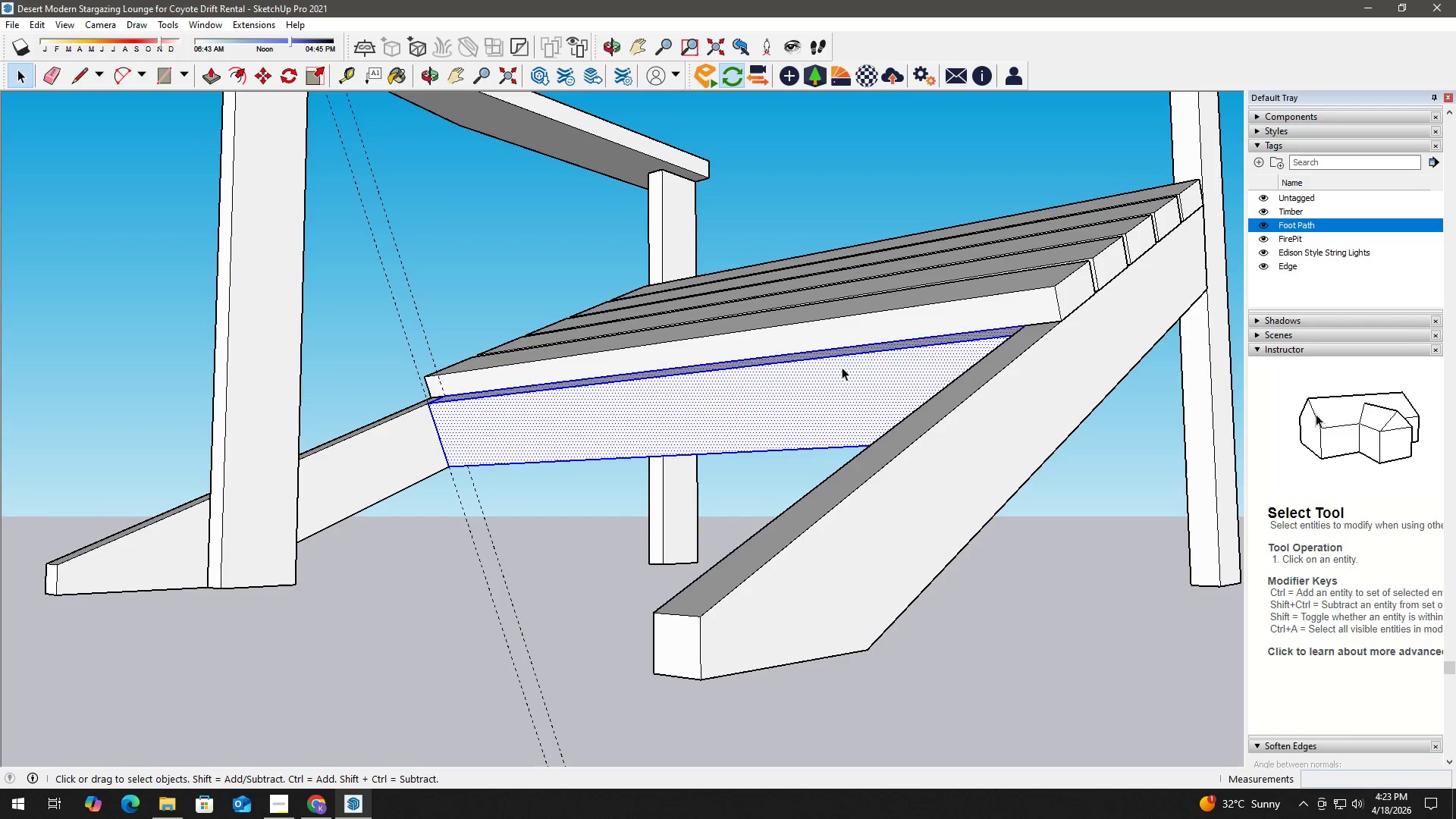 
right_click([842, 367])
 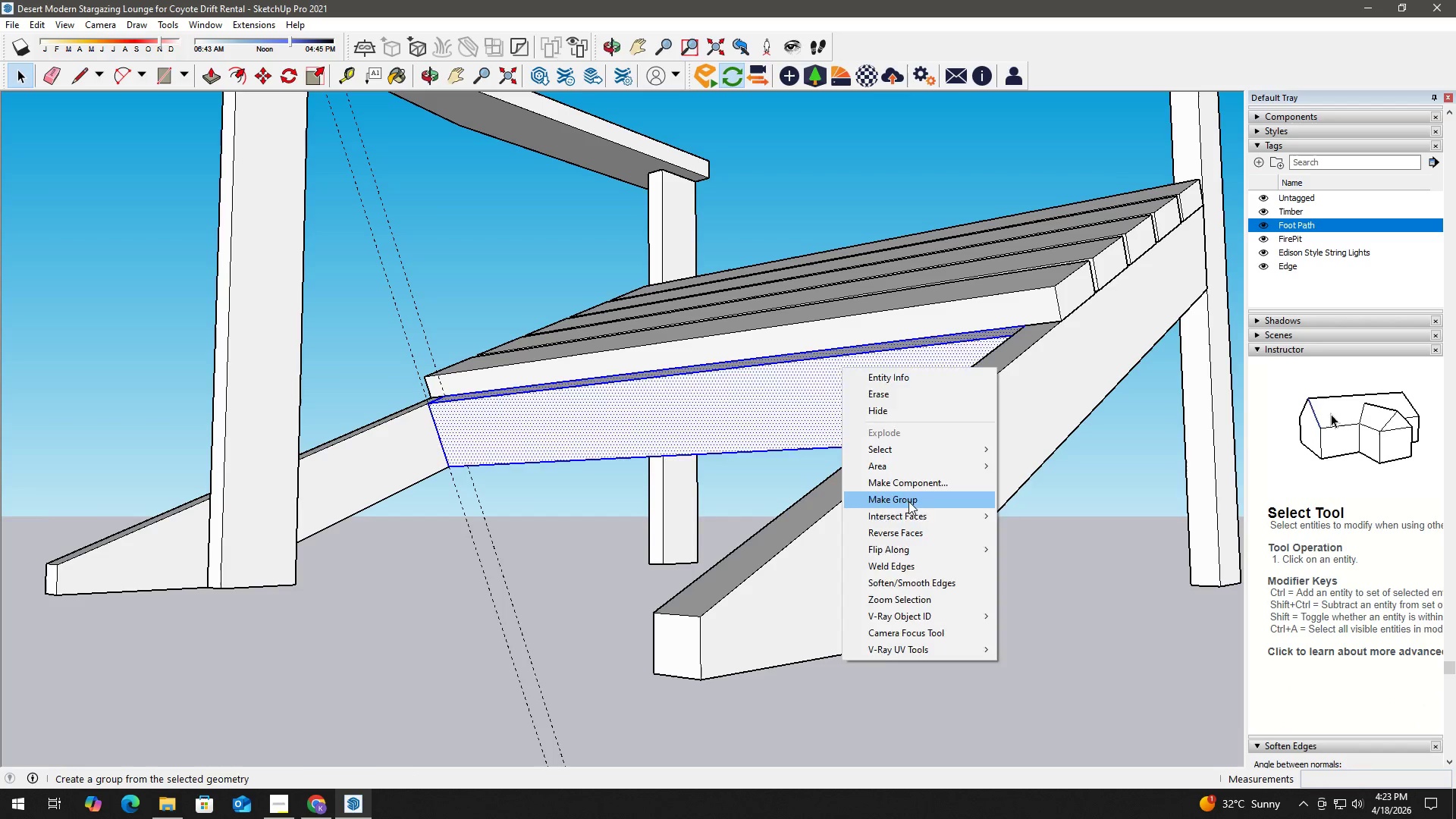 
double_click([1046, 577])
 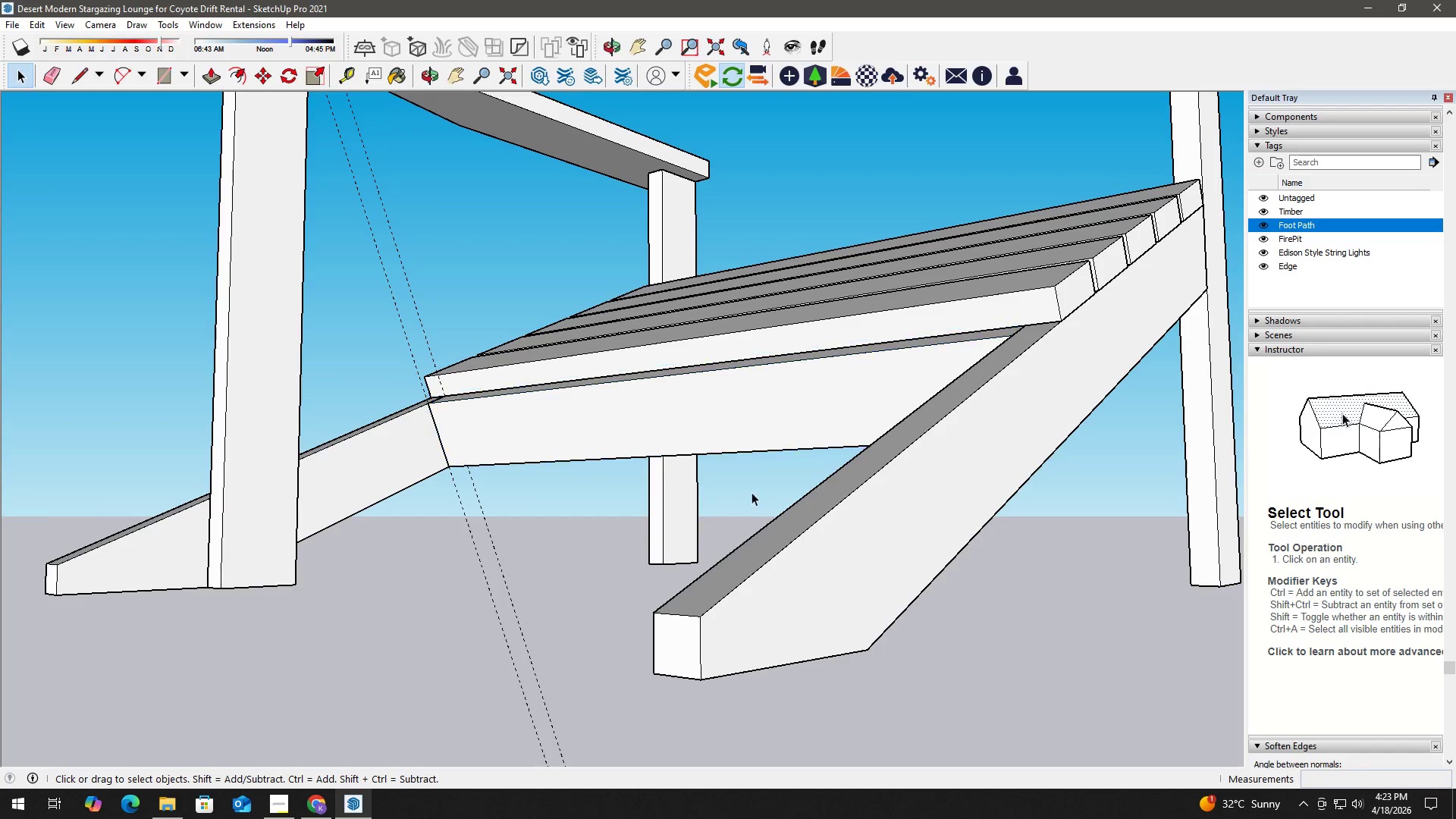 
scroll: coordinate [752, 505], scroll_direction: down, amount: 2.0
 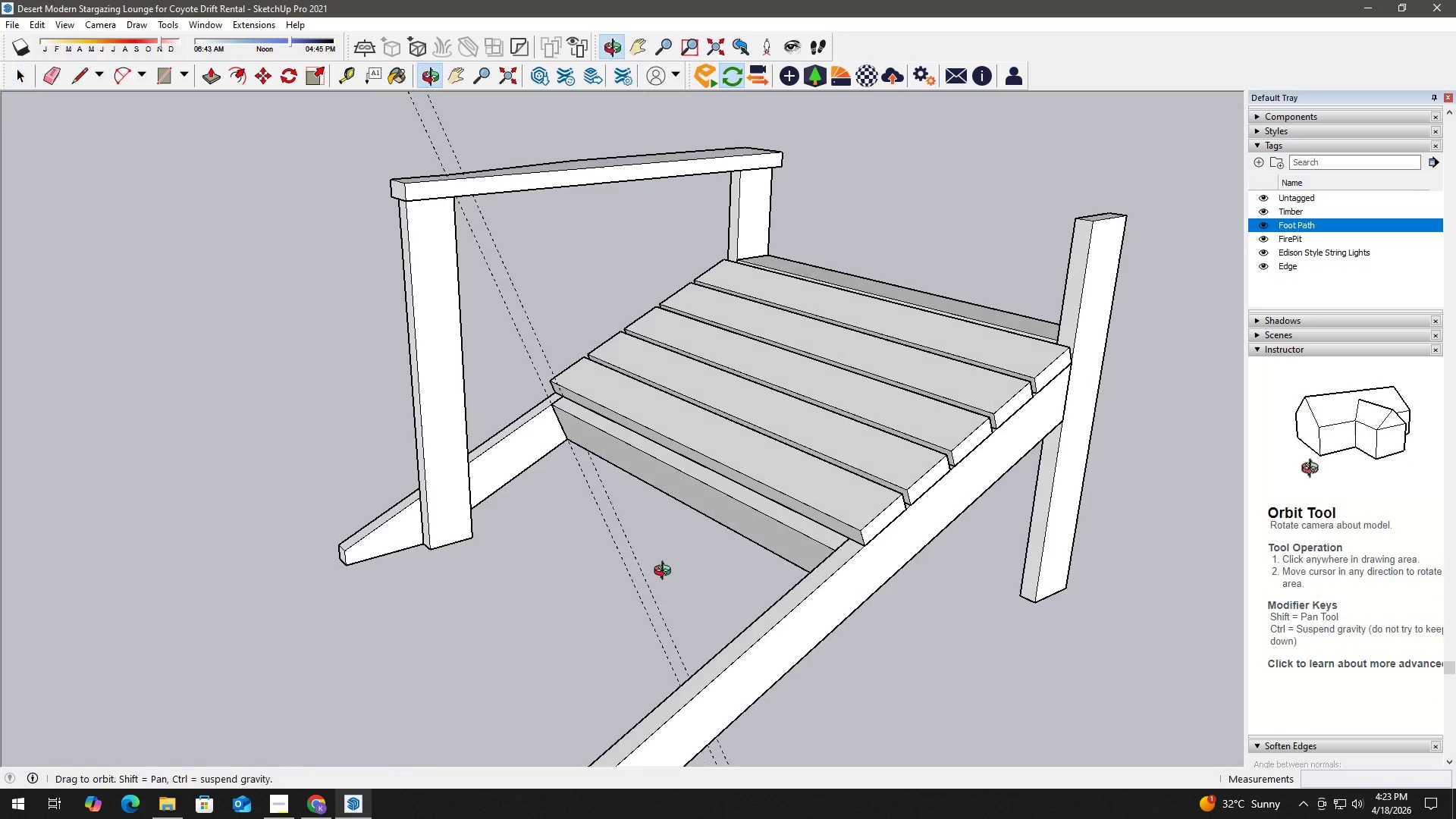 
scroll: coordinate [557, 451], scroll_direction: up, amount: 6.0
 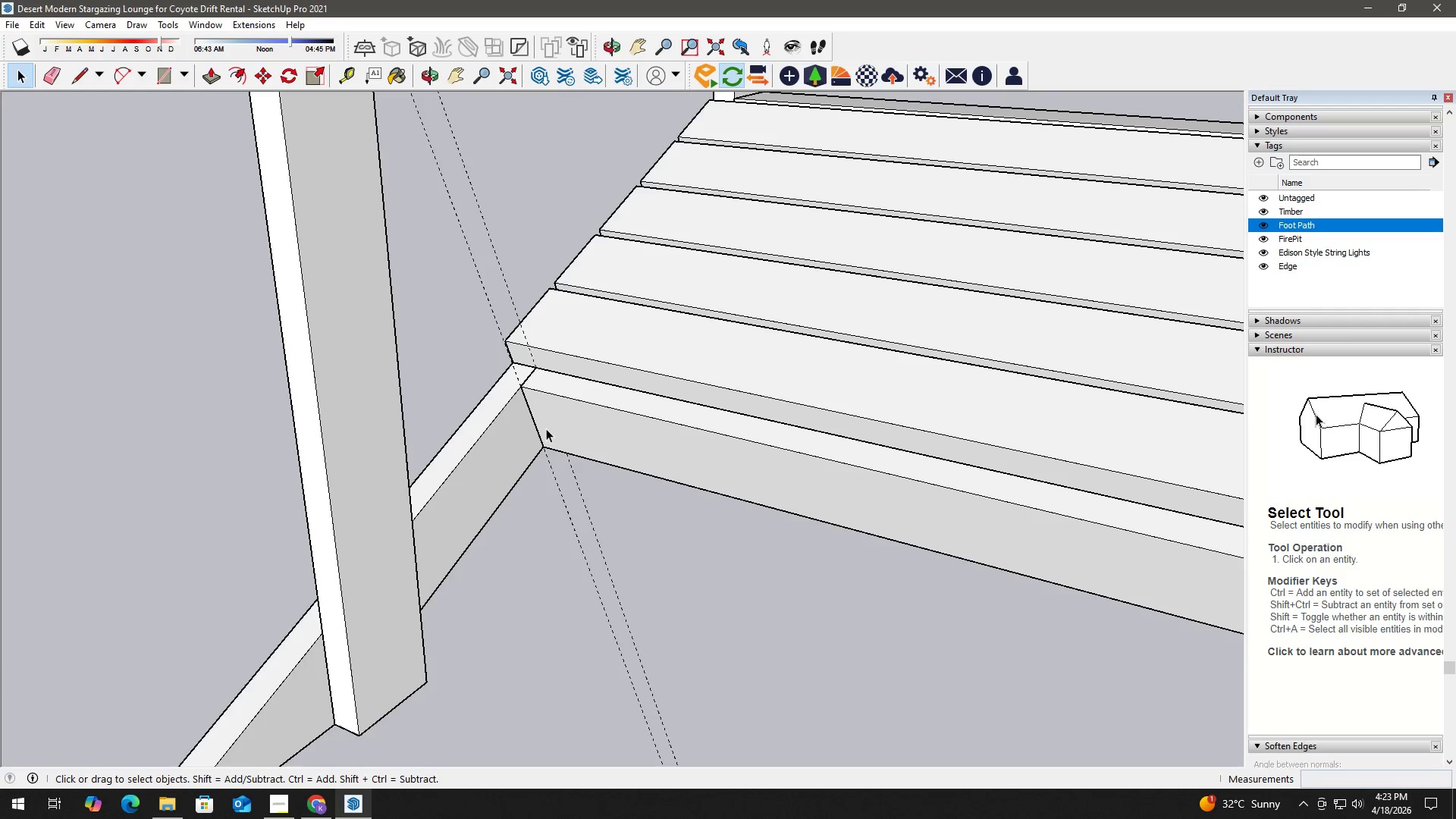 
wait(7.12)
 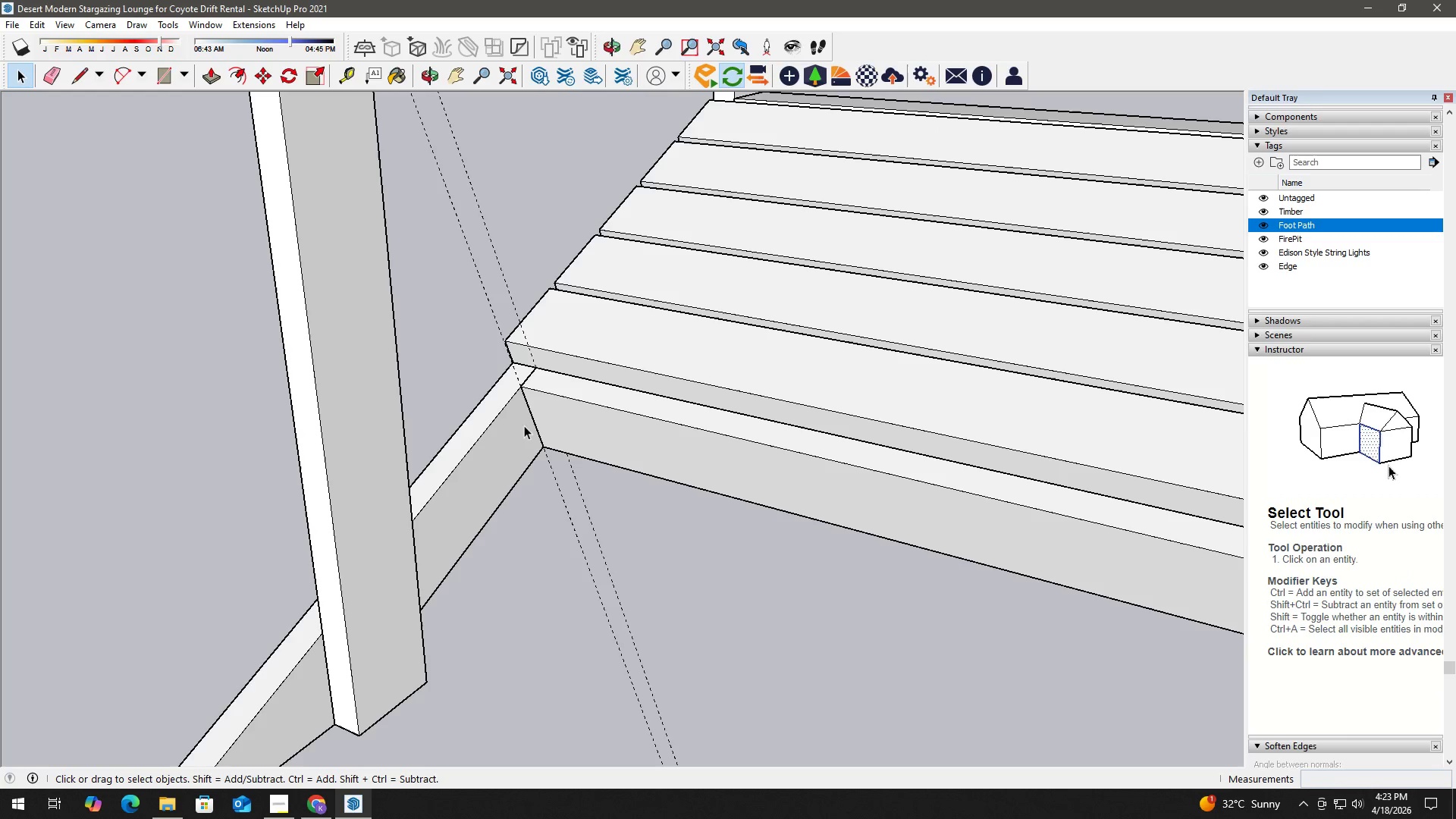 
scroll: coordinate [508, 368], scroll_direction: down, amount: 6.0
 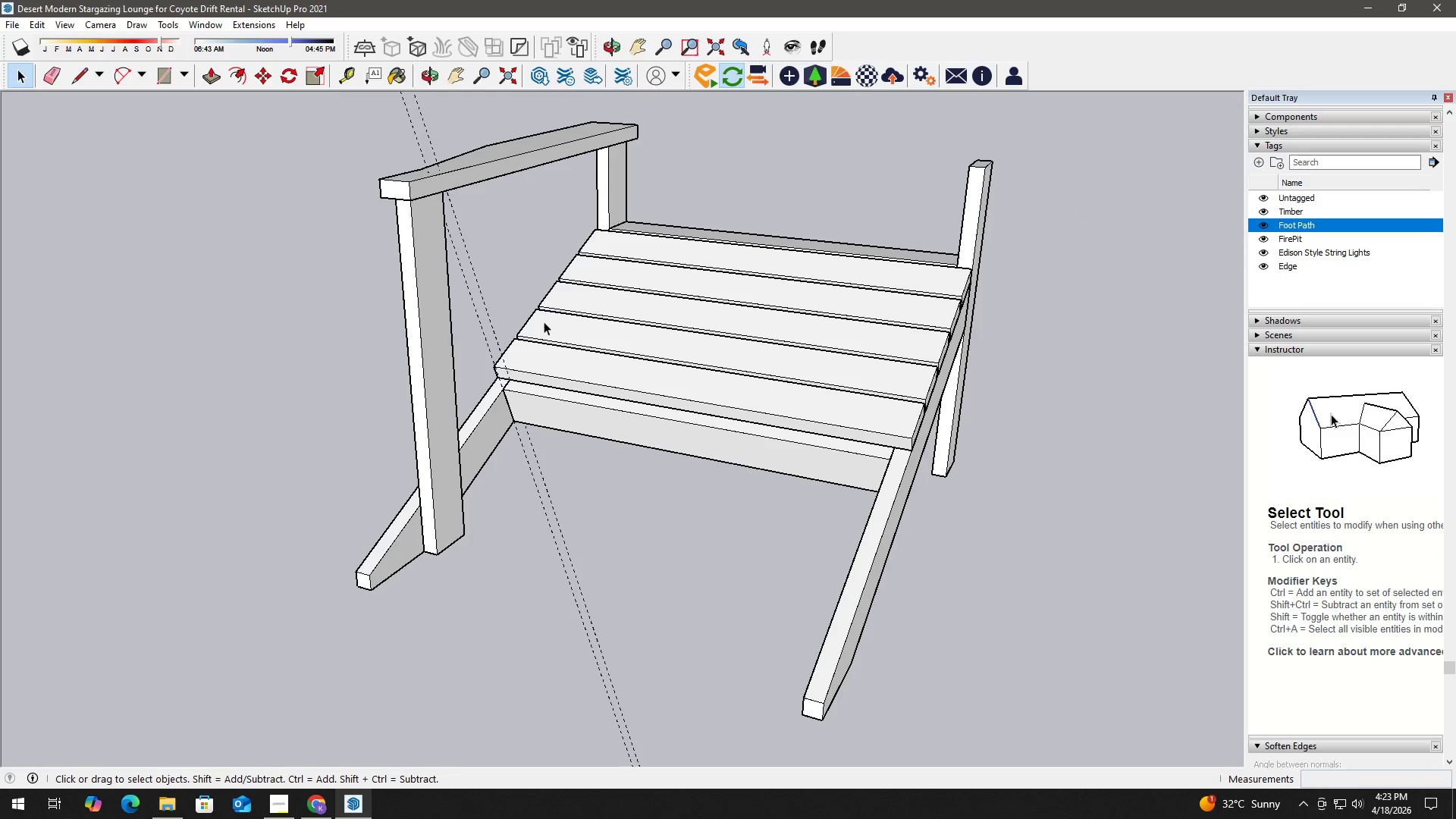 
left_click([441, 398])
 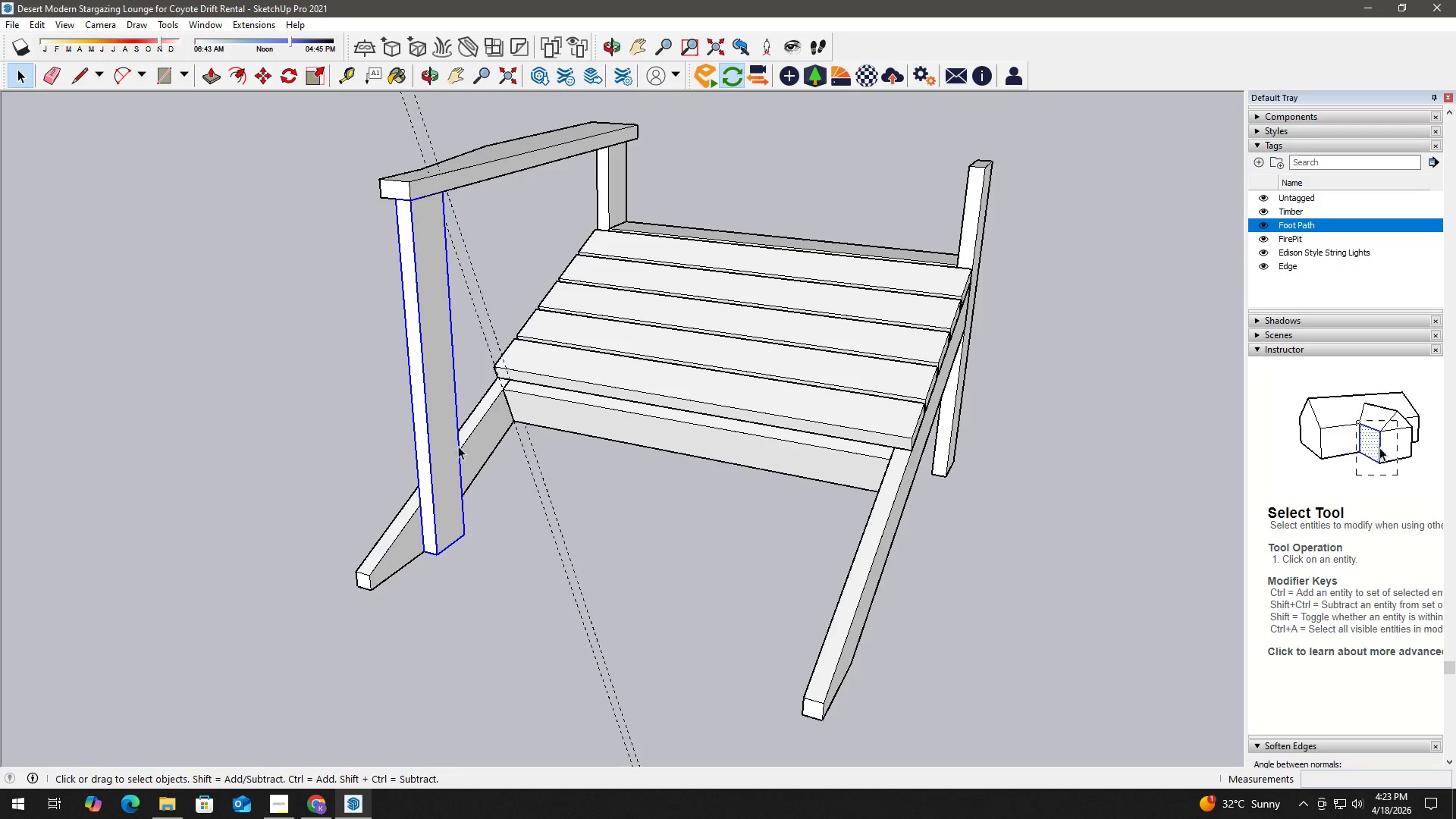 
scroll: coordinate [504, 407], scroll_direction: up, amount: 5.0
 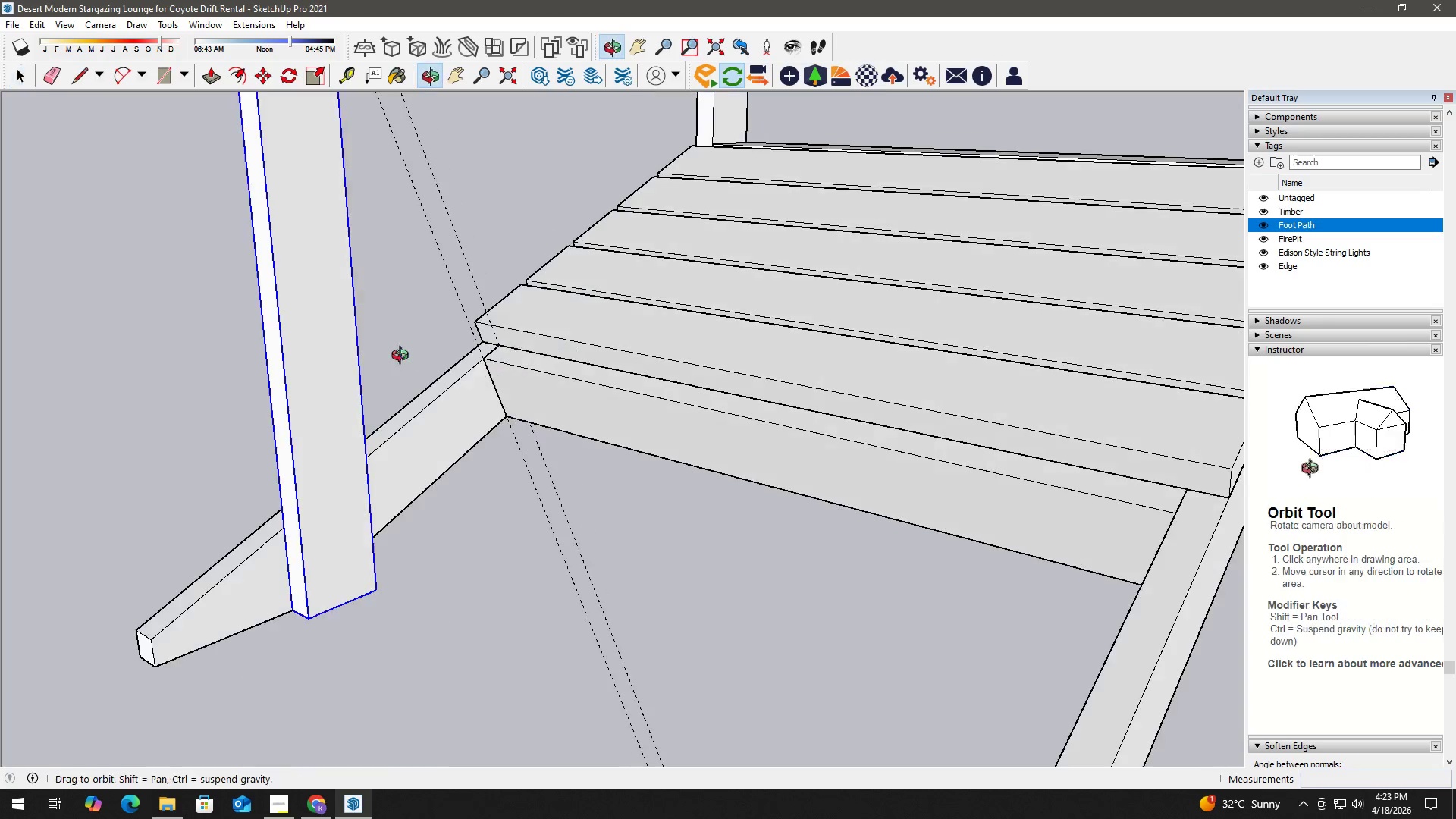 
key(H)
 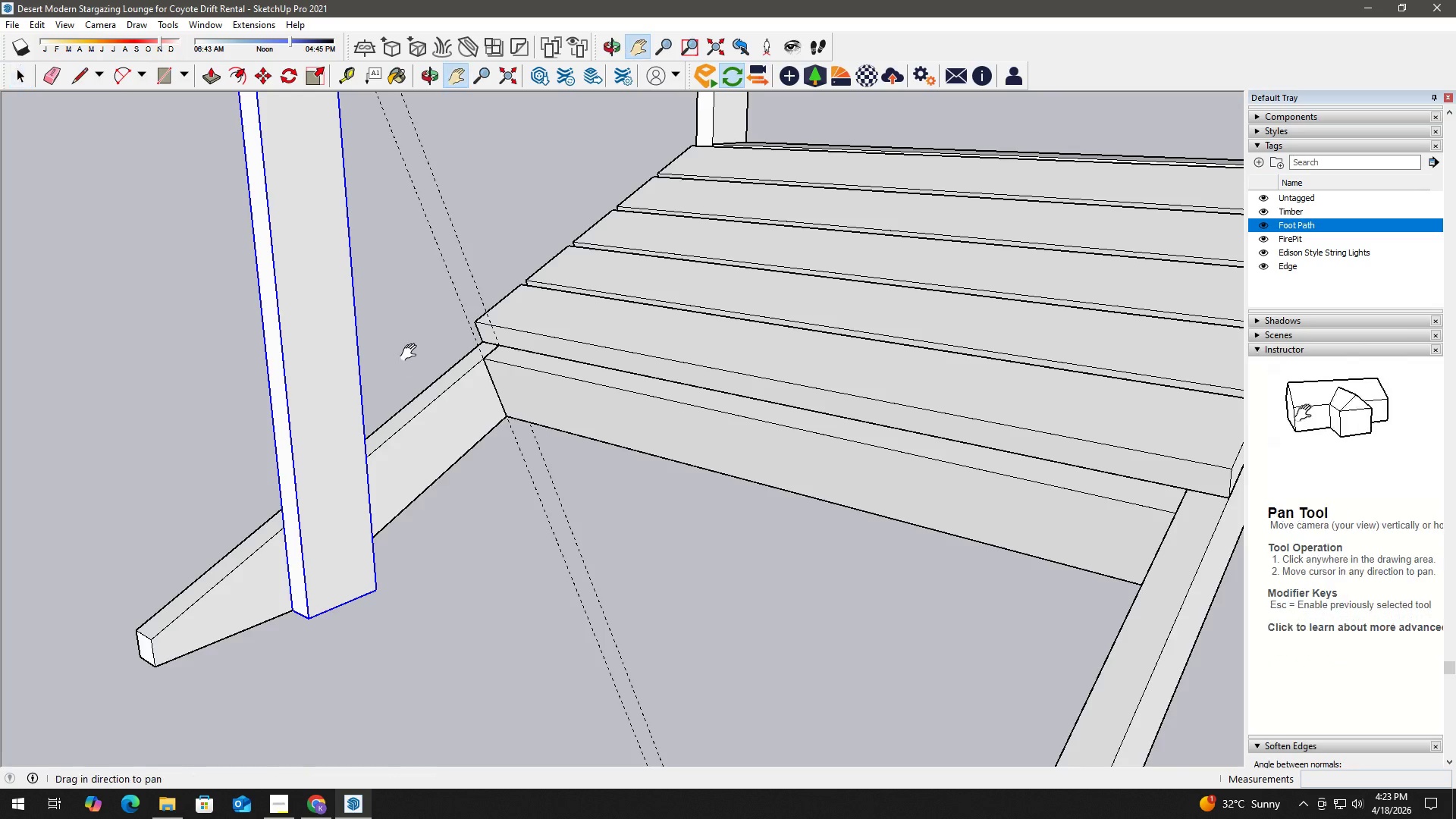 
left_click_drag(start_coordinate=[411, 349], to_coordinate=[427, 475])
 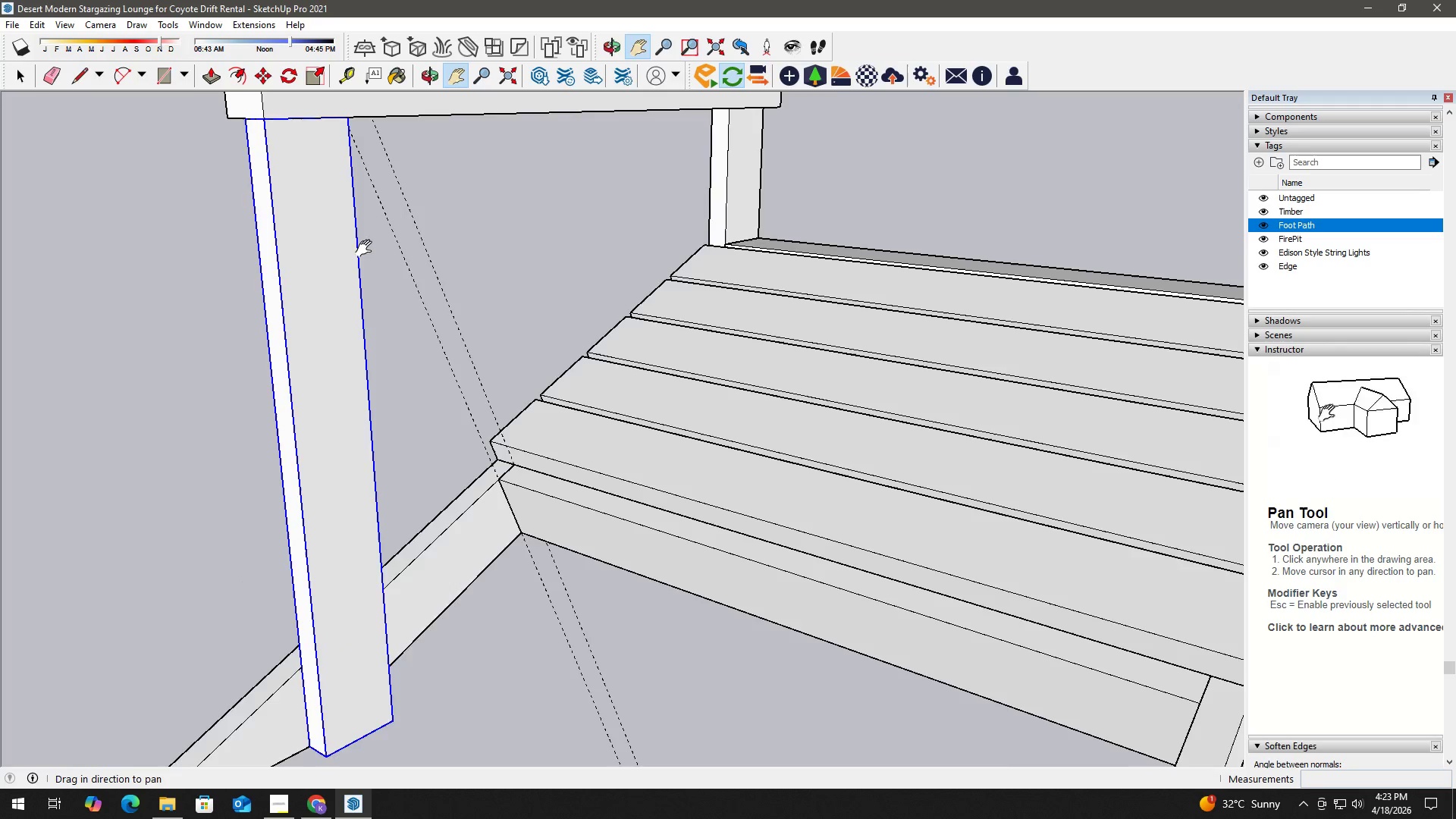 
scroll: coordinate [354, 206], scroll_direction: up, amount: 2.0
 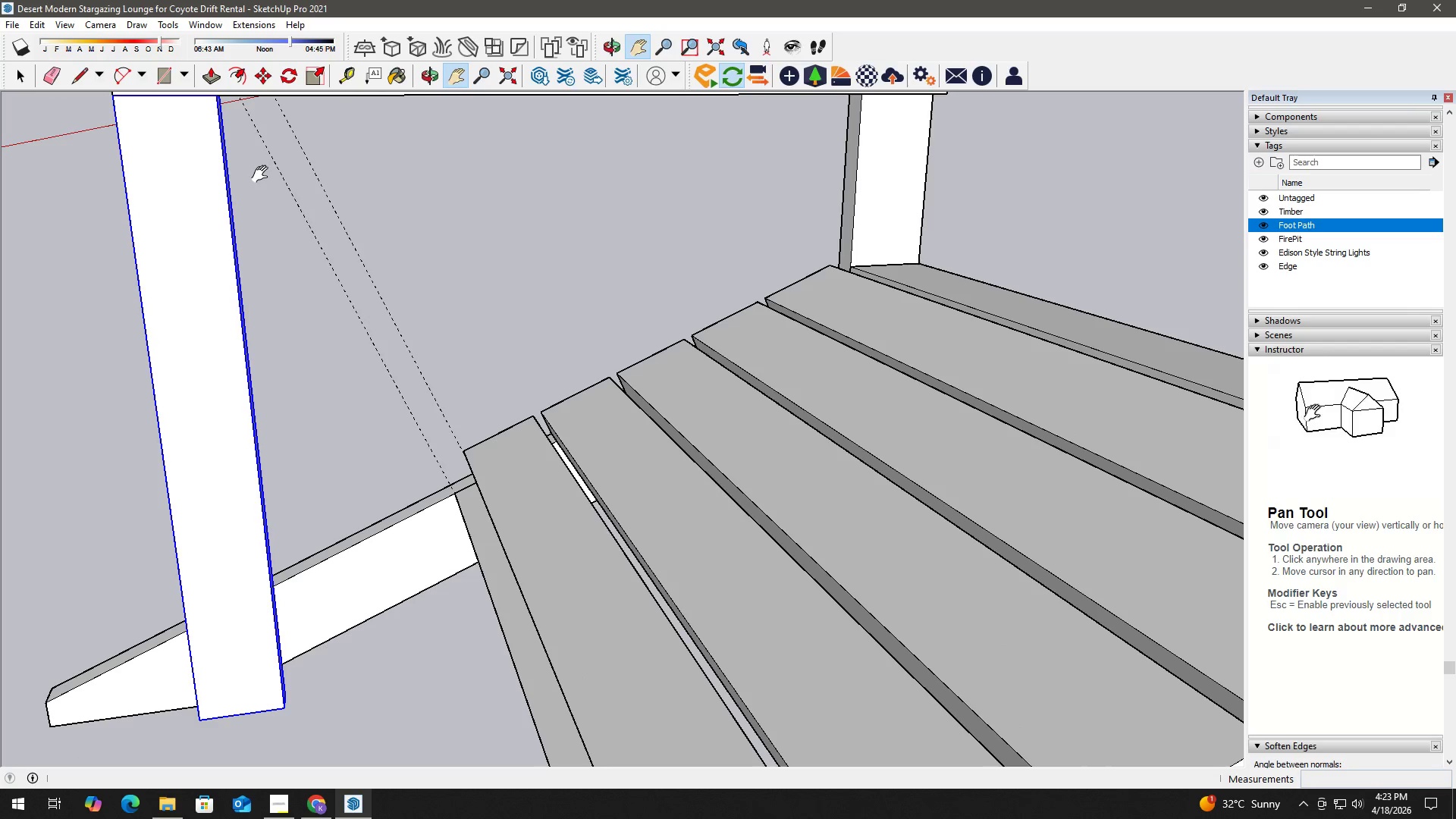 
key(H)
 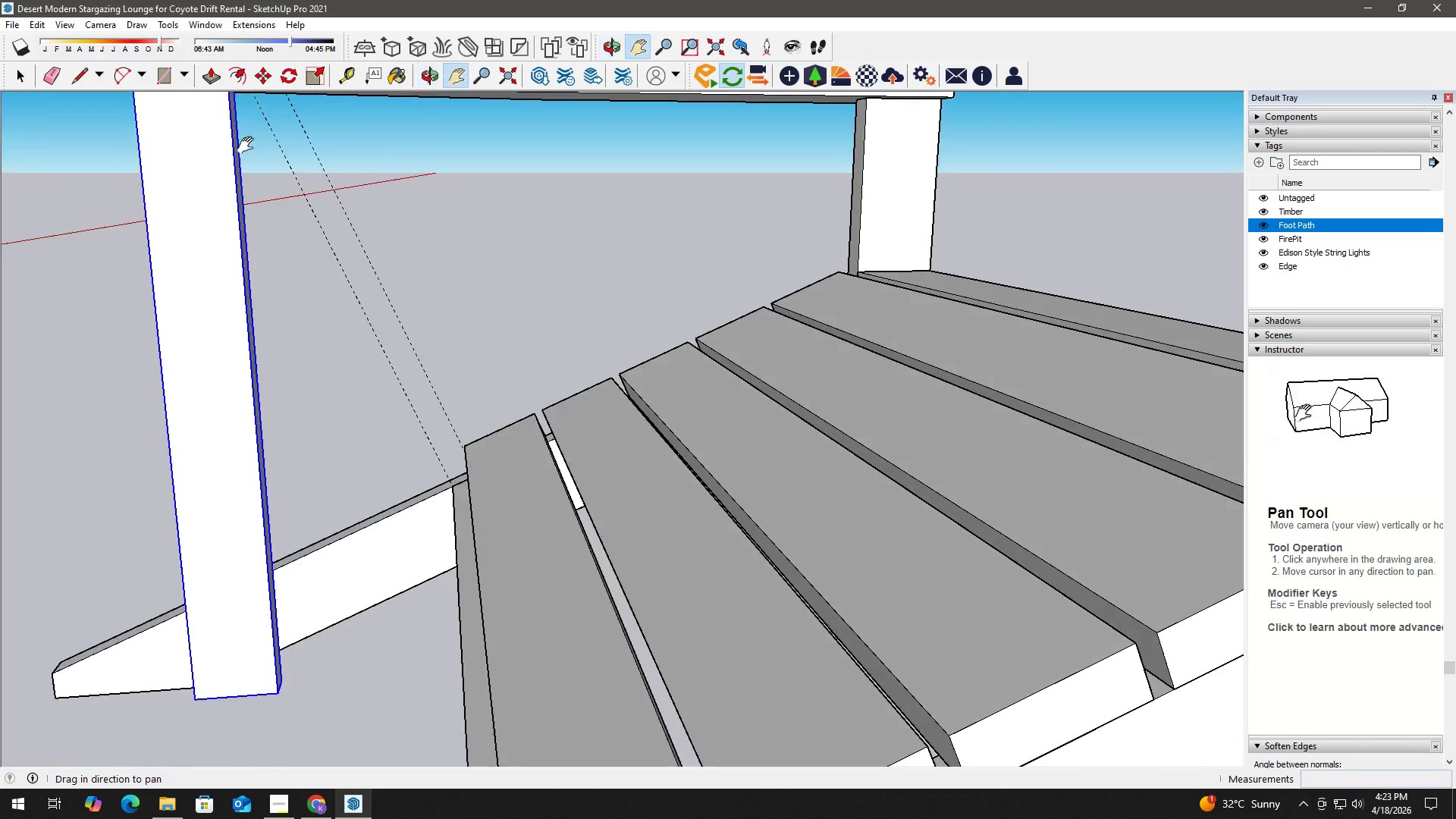 
left_click_drag(start_coordinate=[262, 150], to_coordinate=[338, 303])
 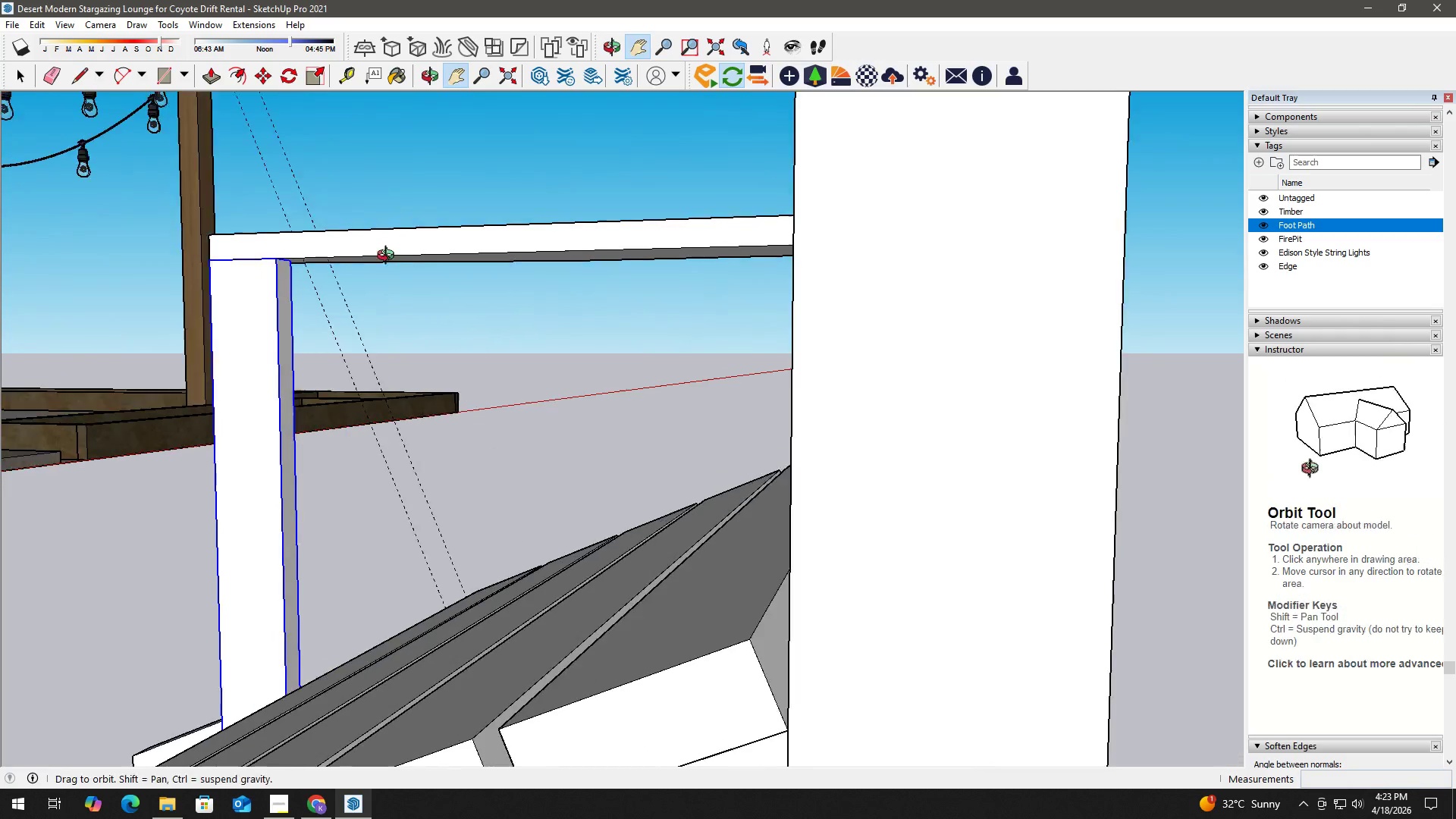 
scroll: coordinate [286, 300], scroll_direction: up, amount: 3.0
 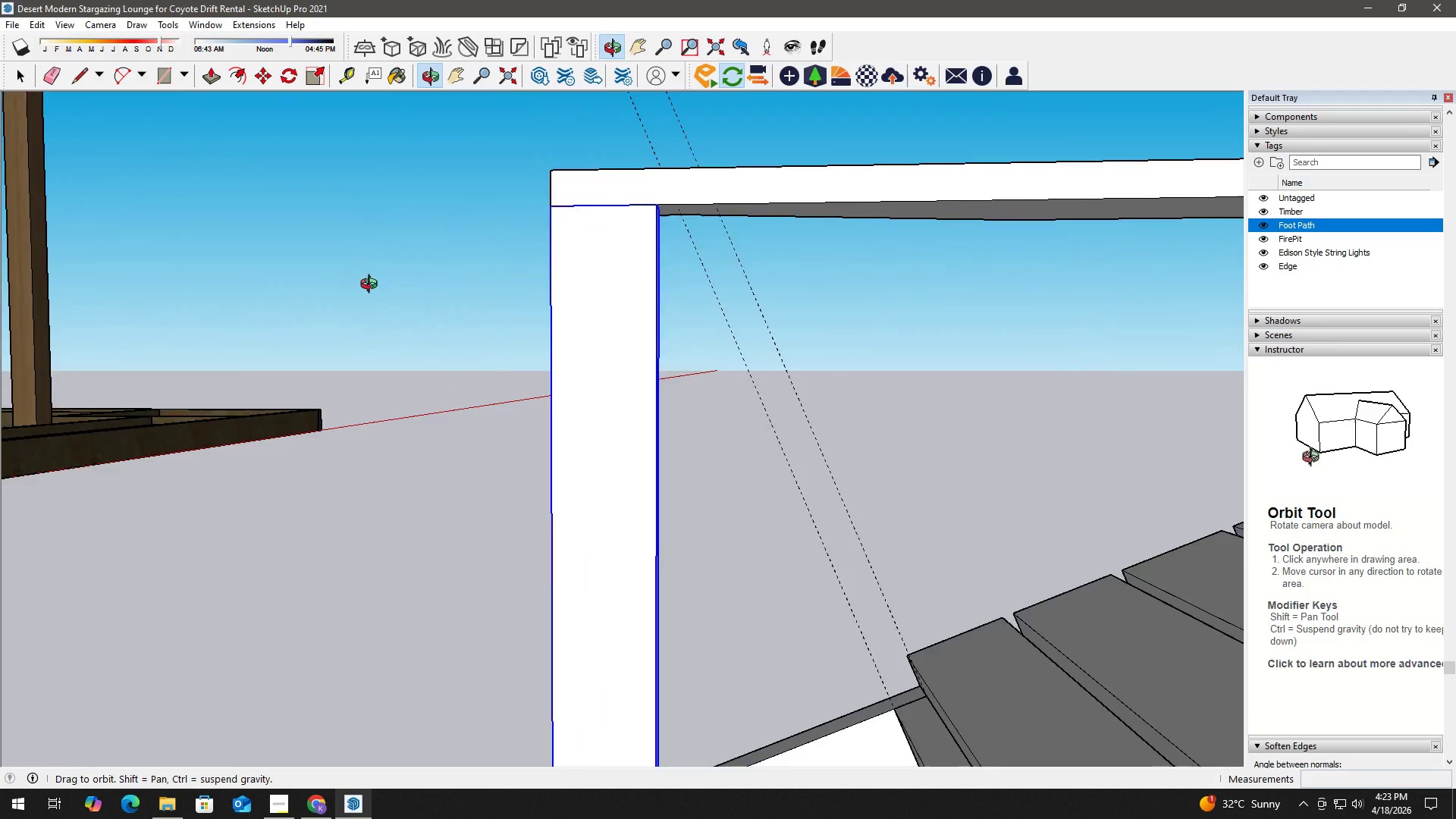 
key(H)
 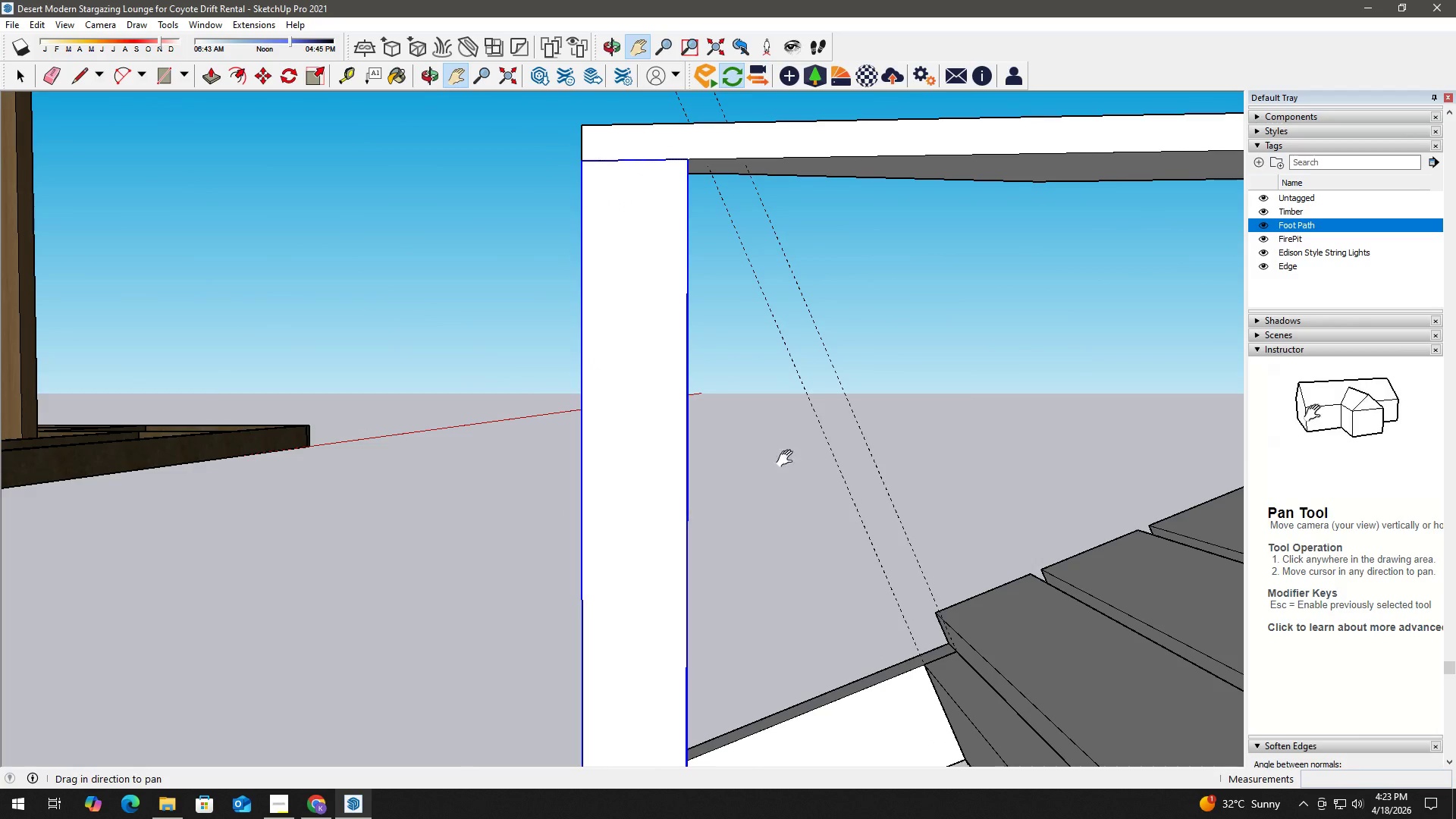 
key(Space)
 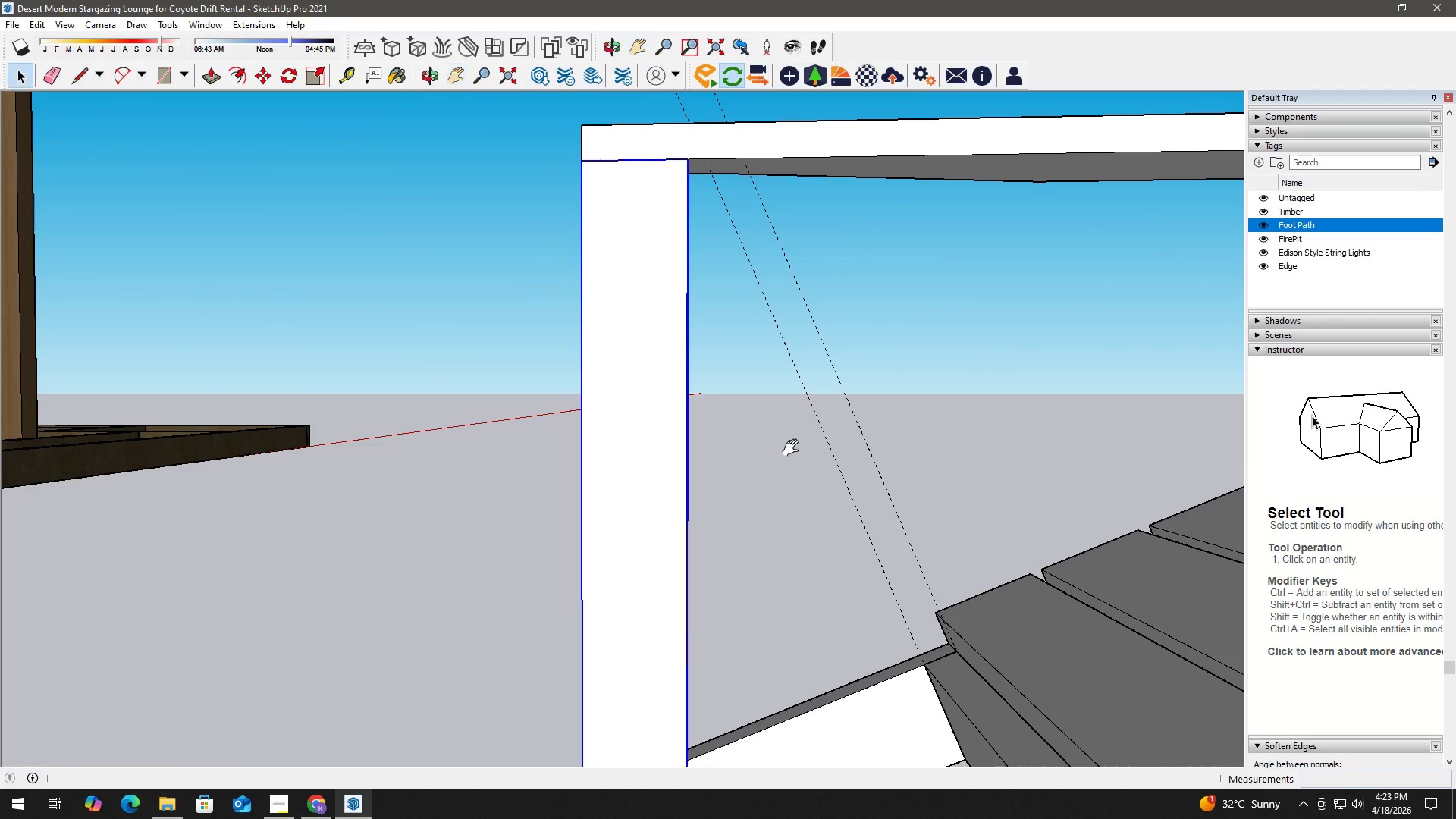 
key(T)
 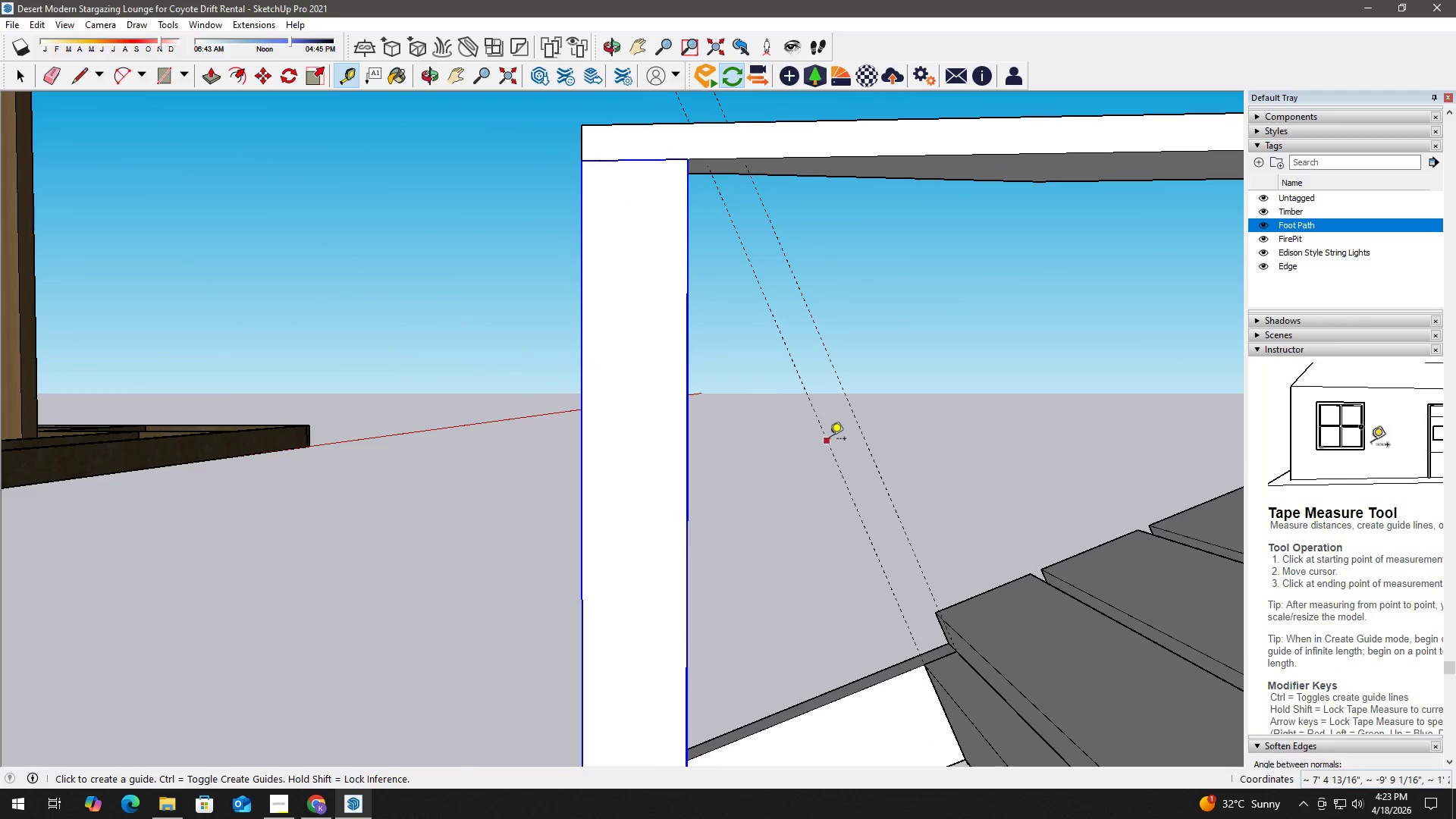 
left_click([830, 440])
 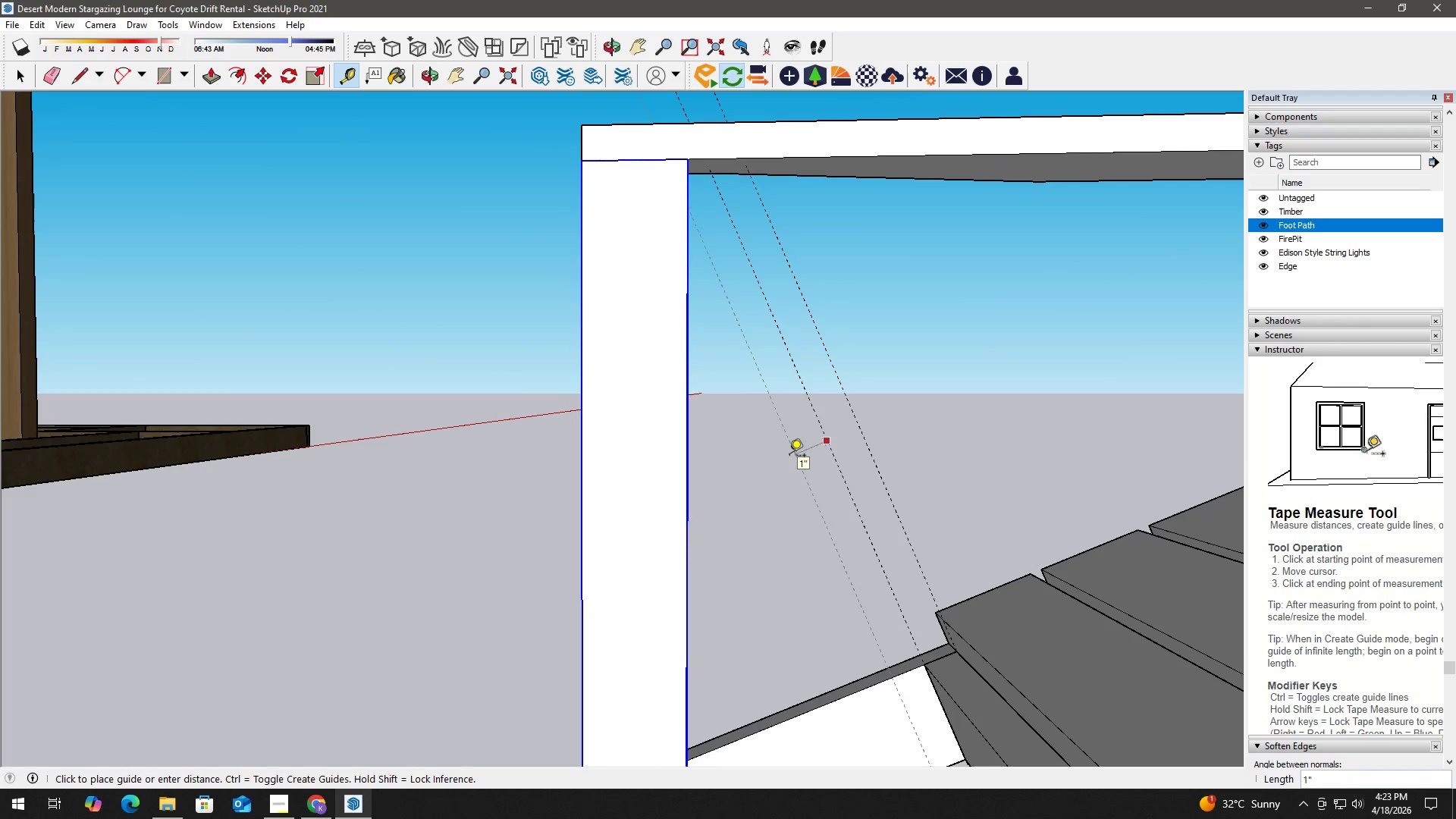 
key(Numpad3)
 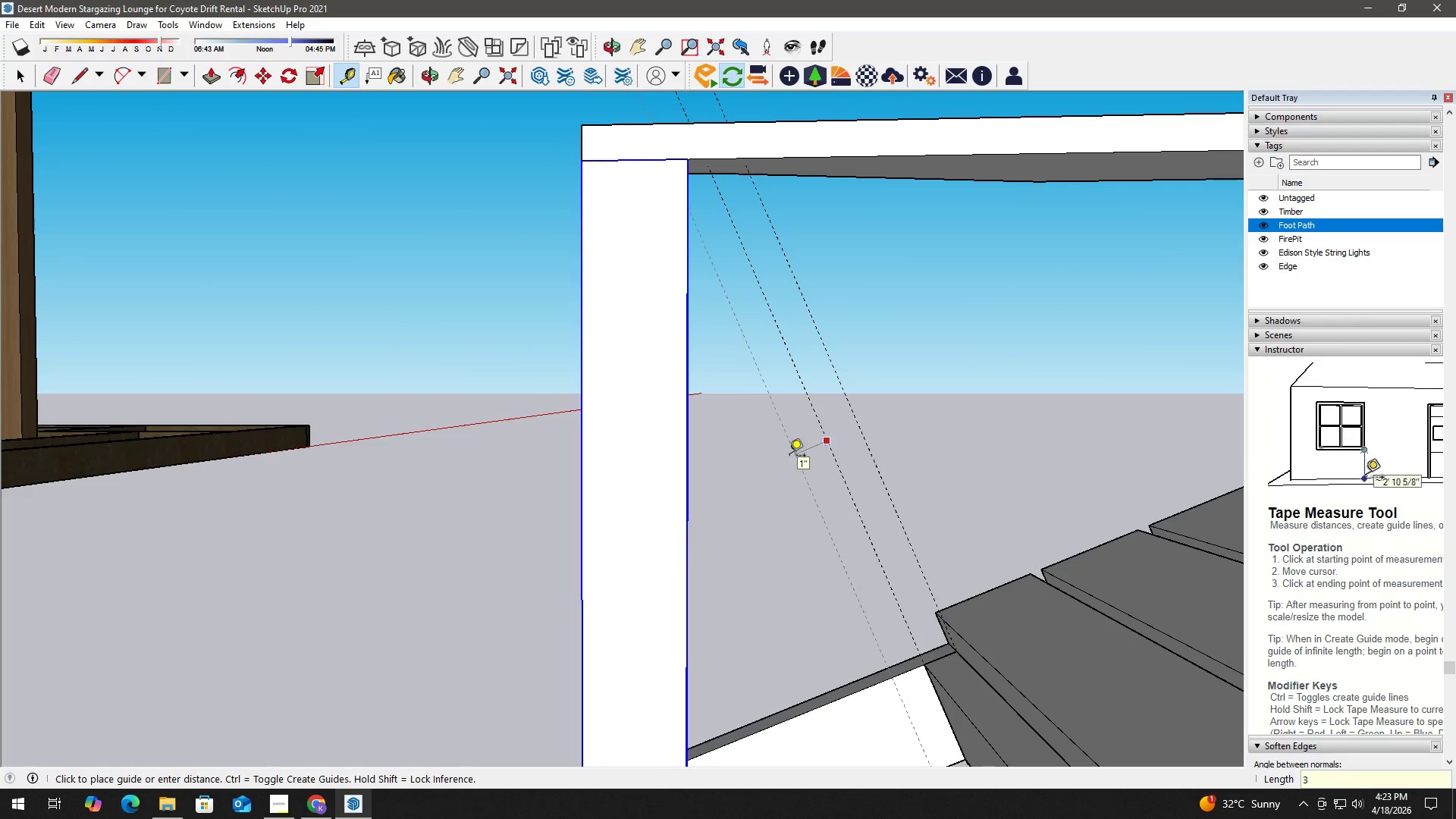 
key(NumpadEnter)
 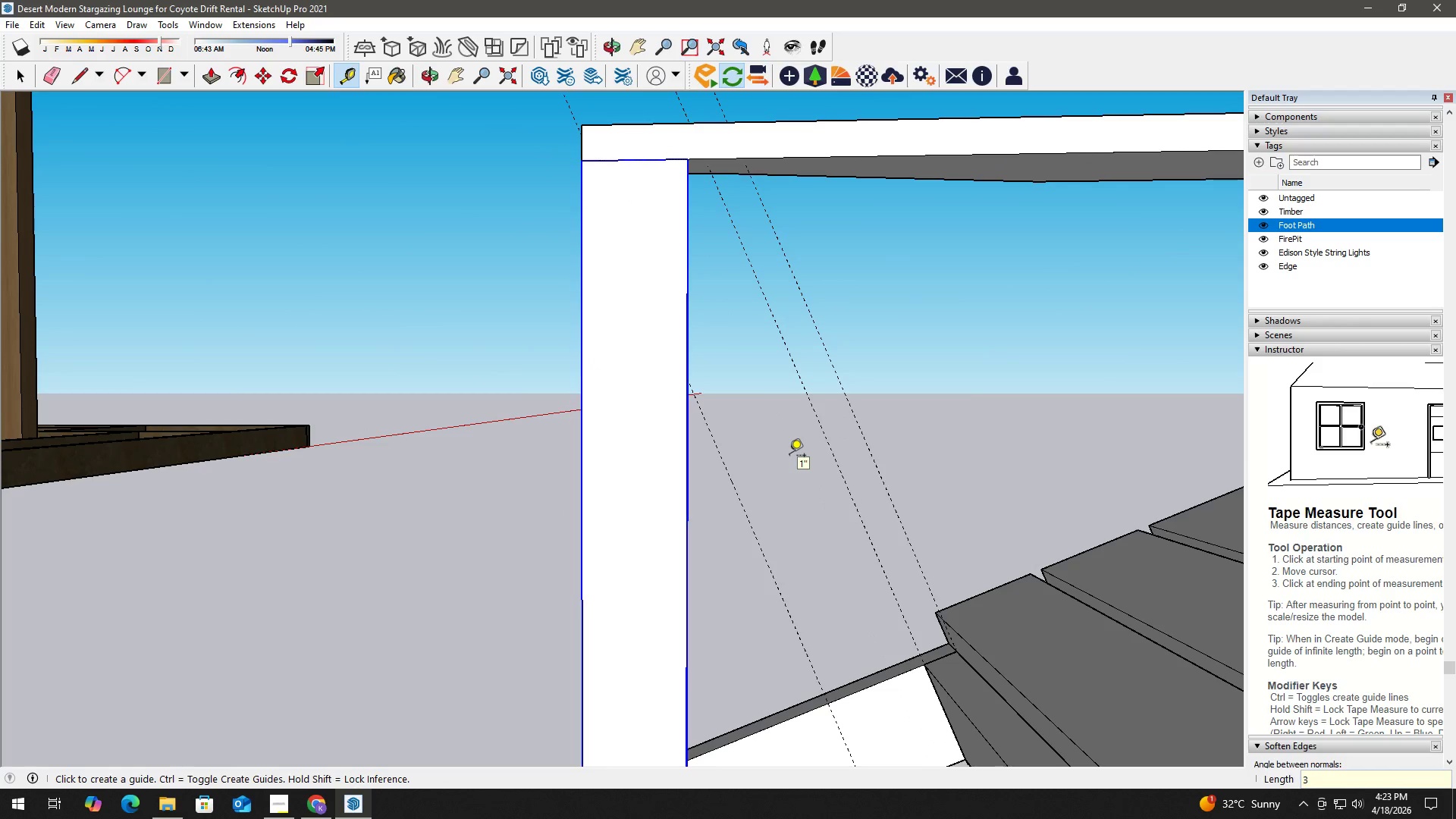 
key(Space)
 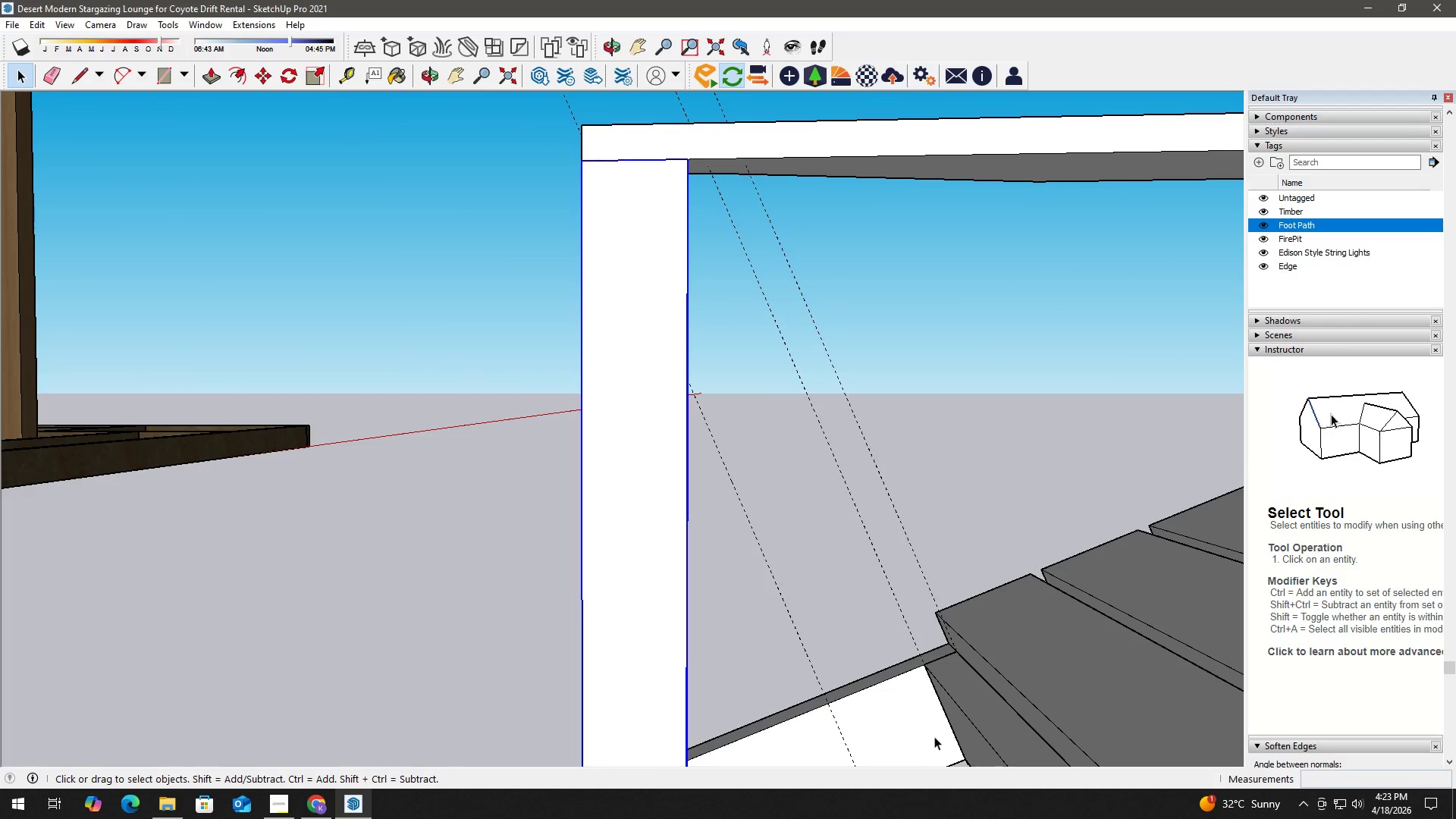 
key(L)
 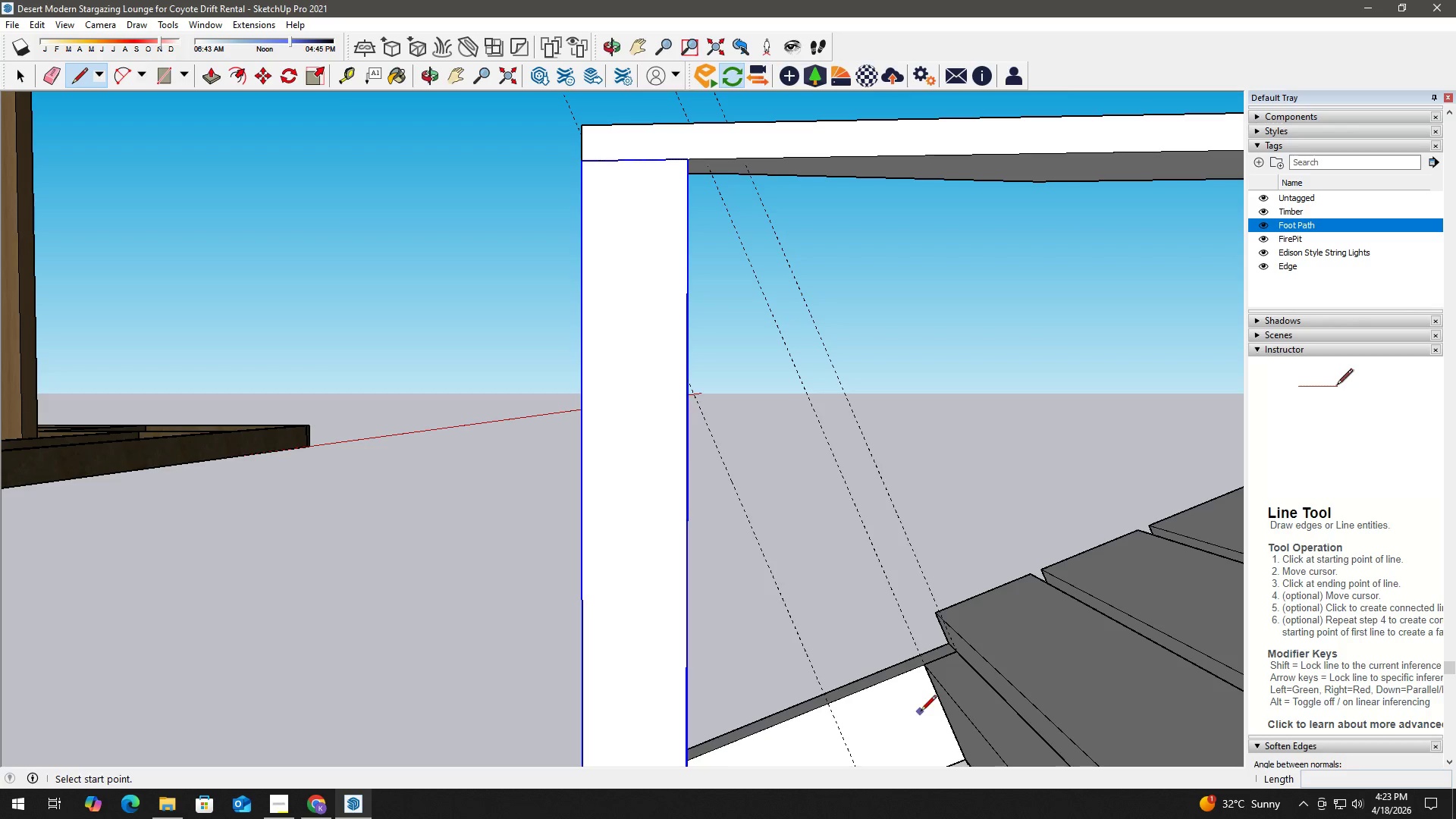 
hold_key(key=ShiftLeft, duration=0.45)
 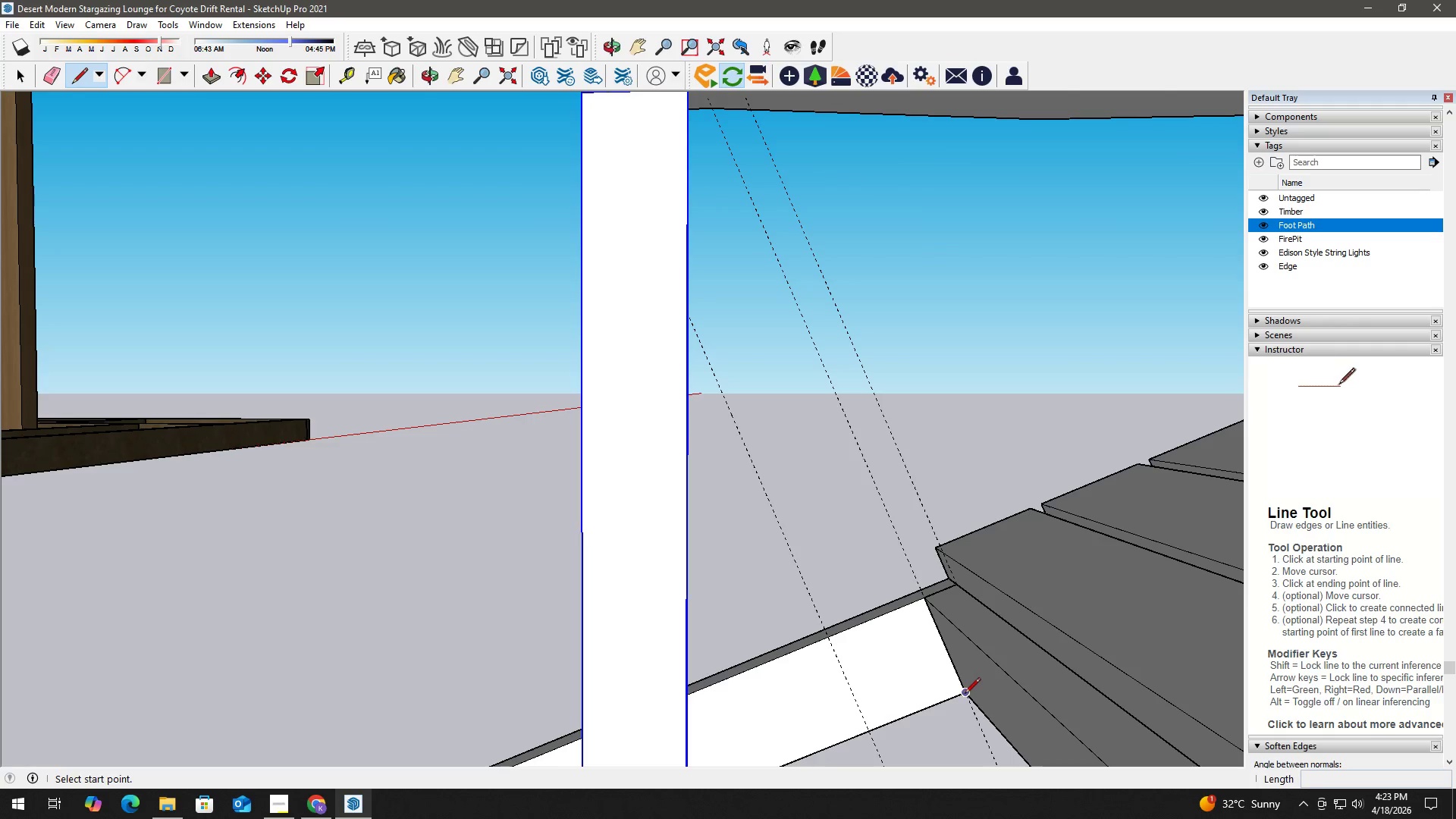 
left_click_drag(start_coordinate=[965, 694], to_coordinate=[959, 688])
 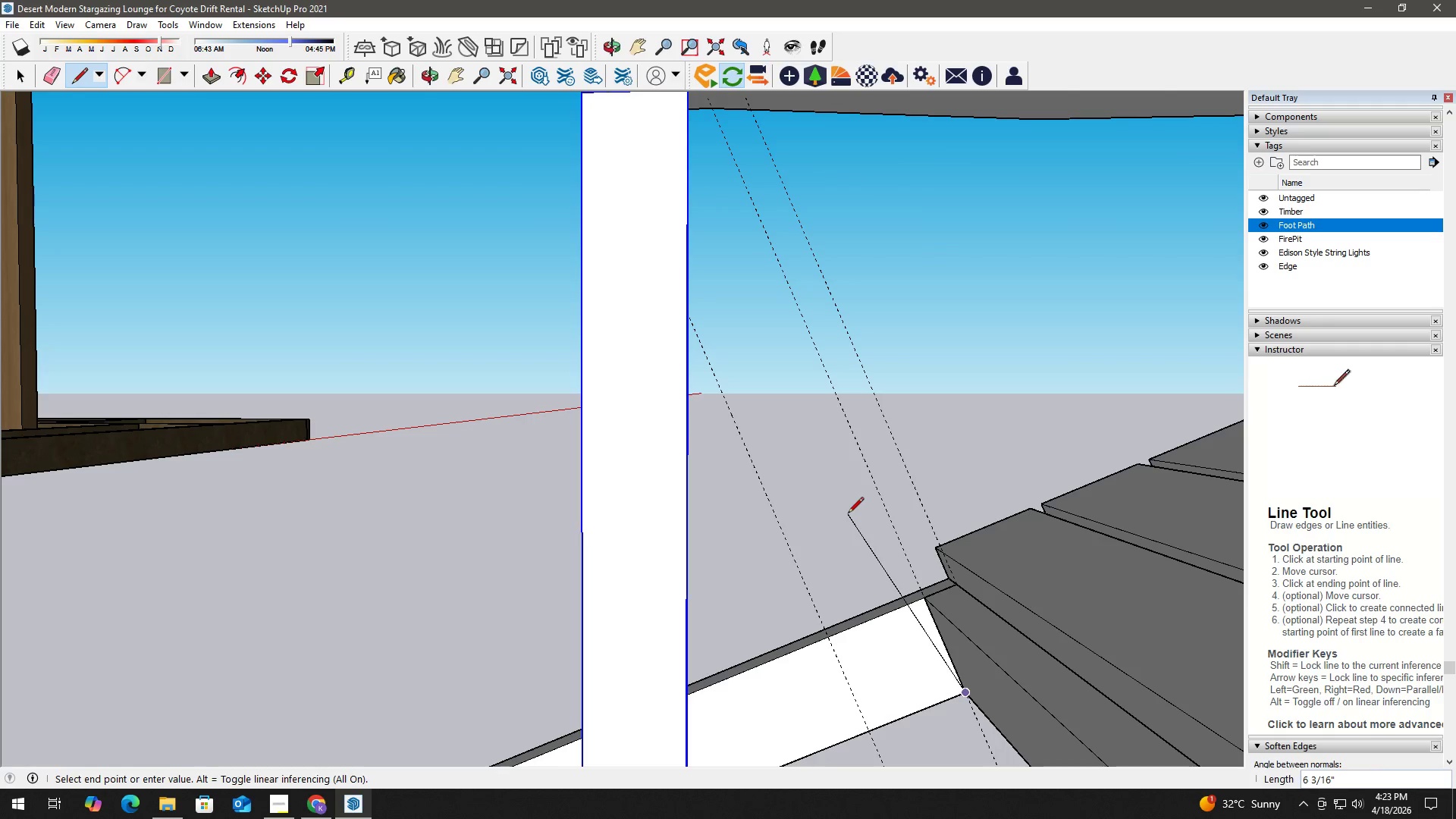 
hold_key(key=ShiftLeft, duration=0.45)
 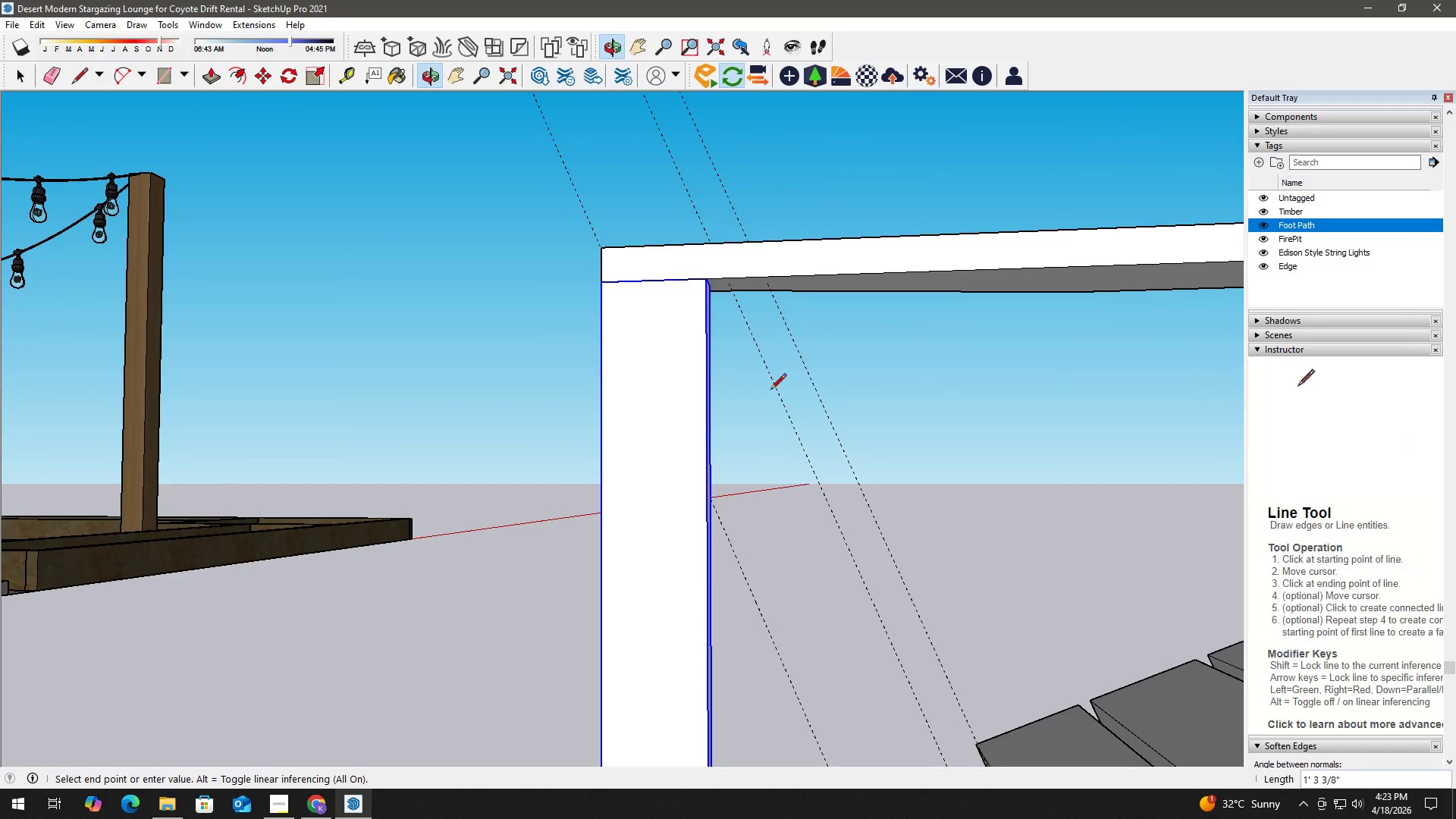 
scroll: coordinate [719, 326], scroll_direction: down, amount: 2.0
 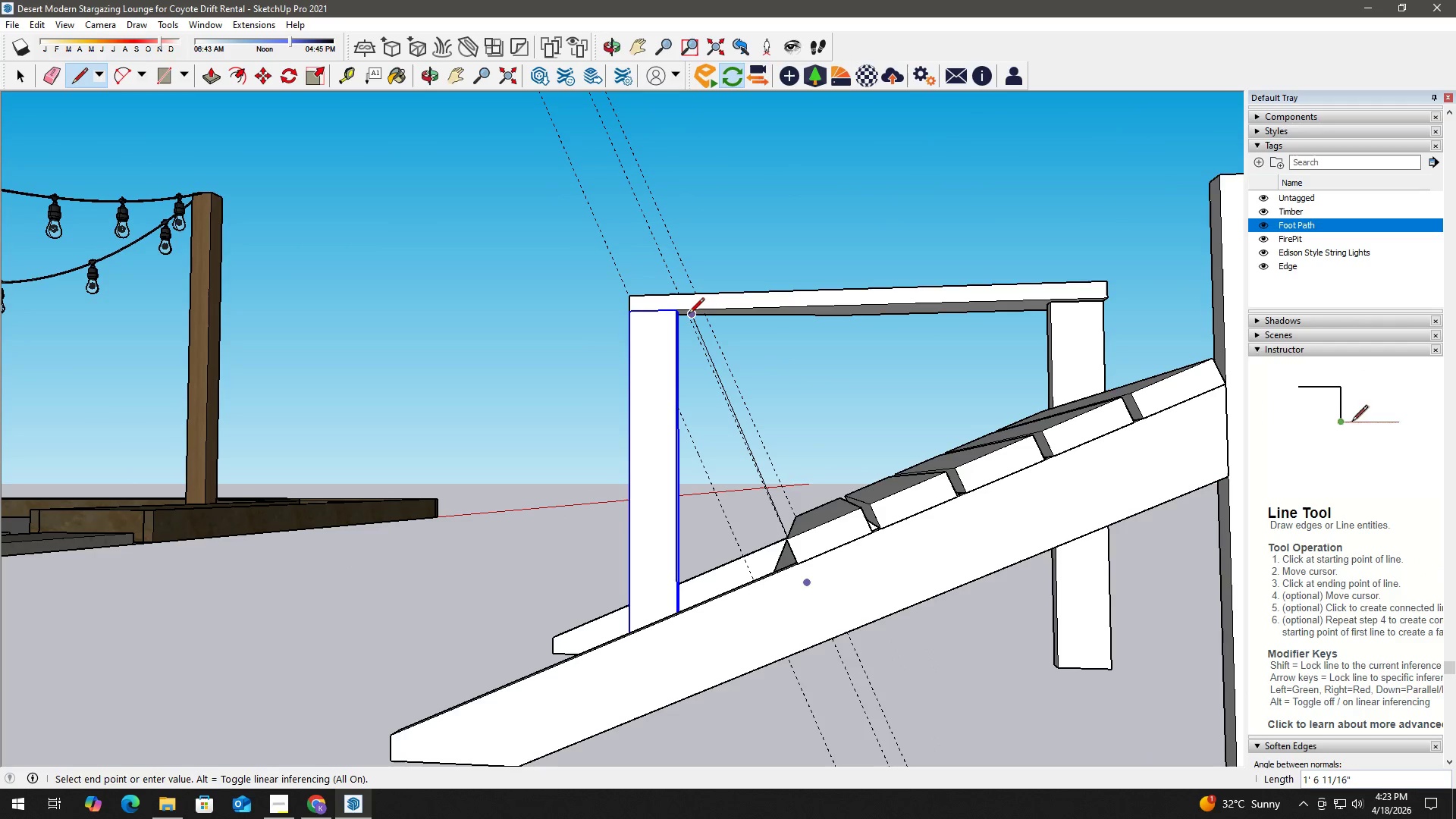 
scroll: coordinate [688, 315], scroll_direction: up, amount: 5.0
 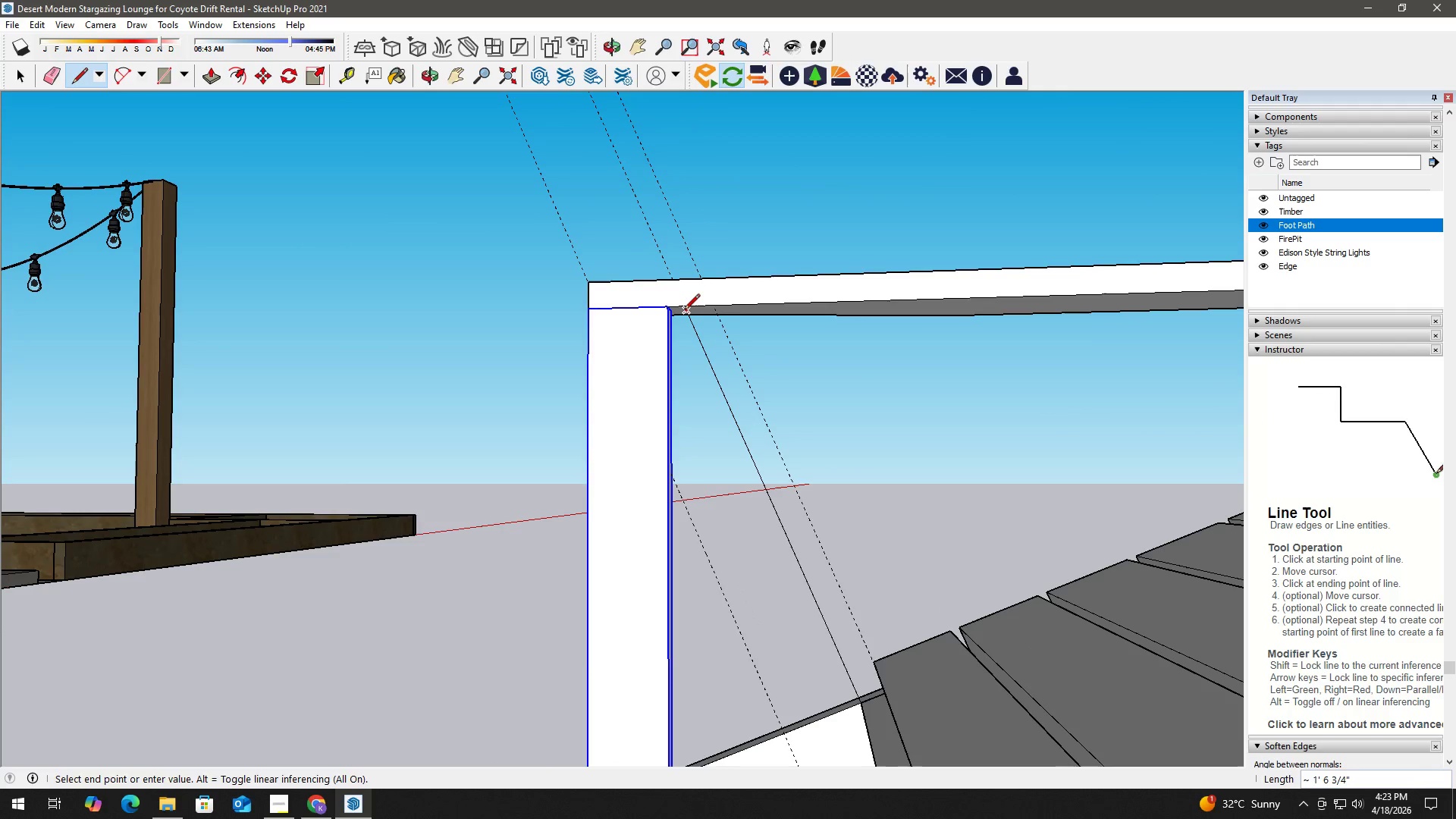 
left_click([684, 311])
 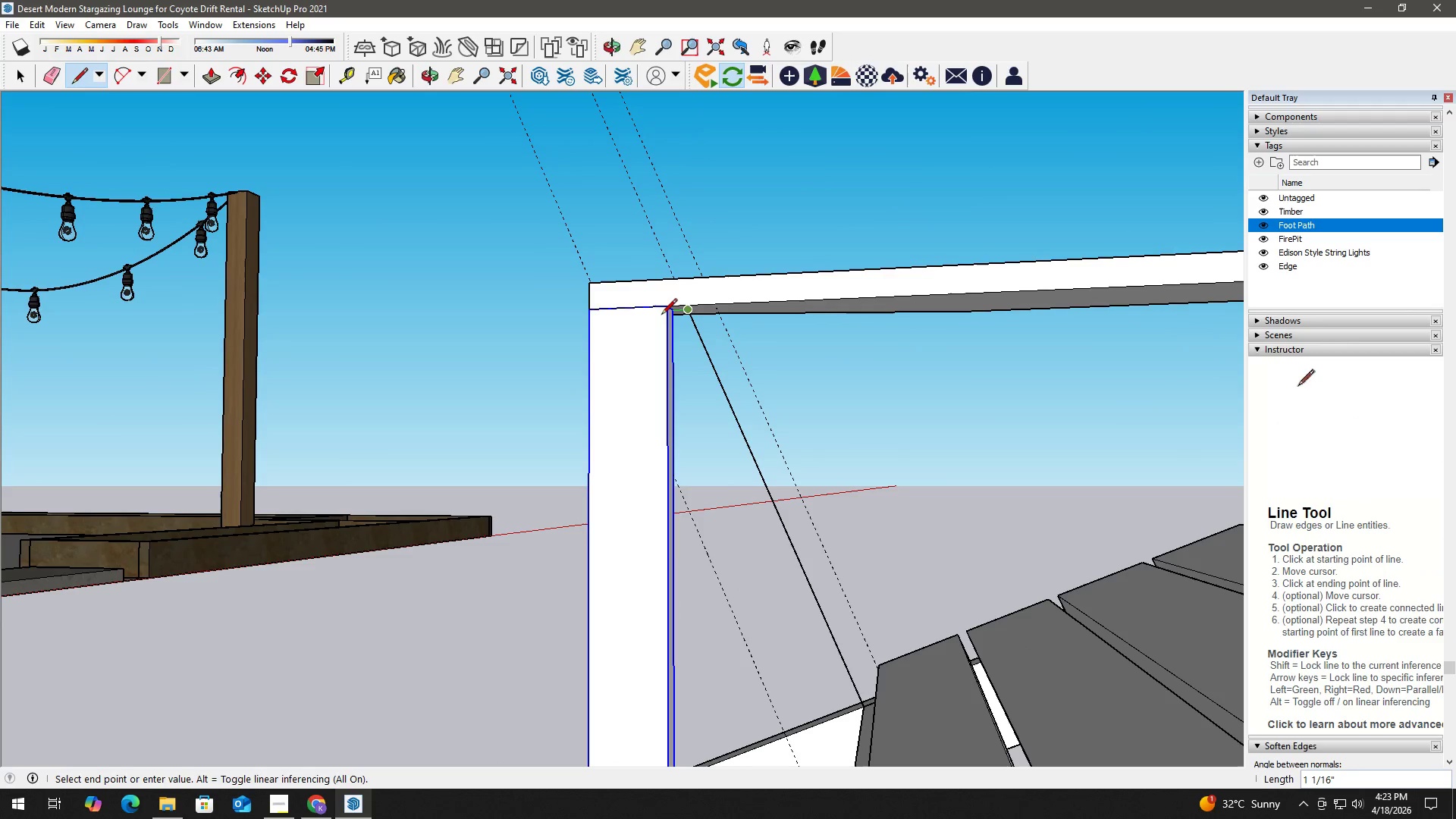 
scroll: coordinate [676, 303], scroll_direction: up, amount: 6.0
 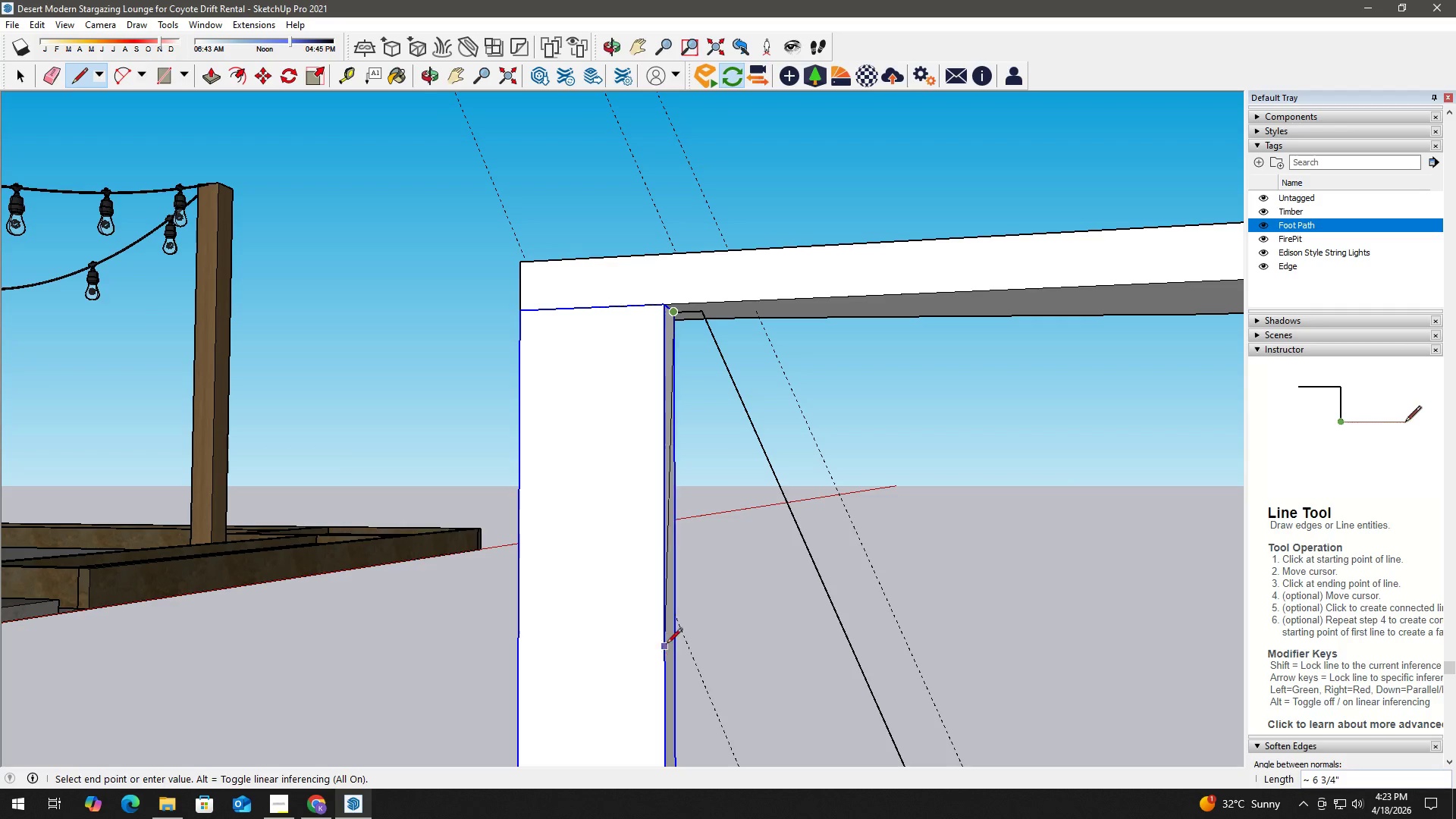 
left_click([674, 620])
 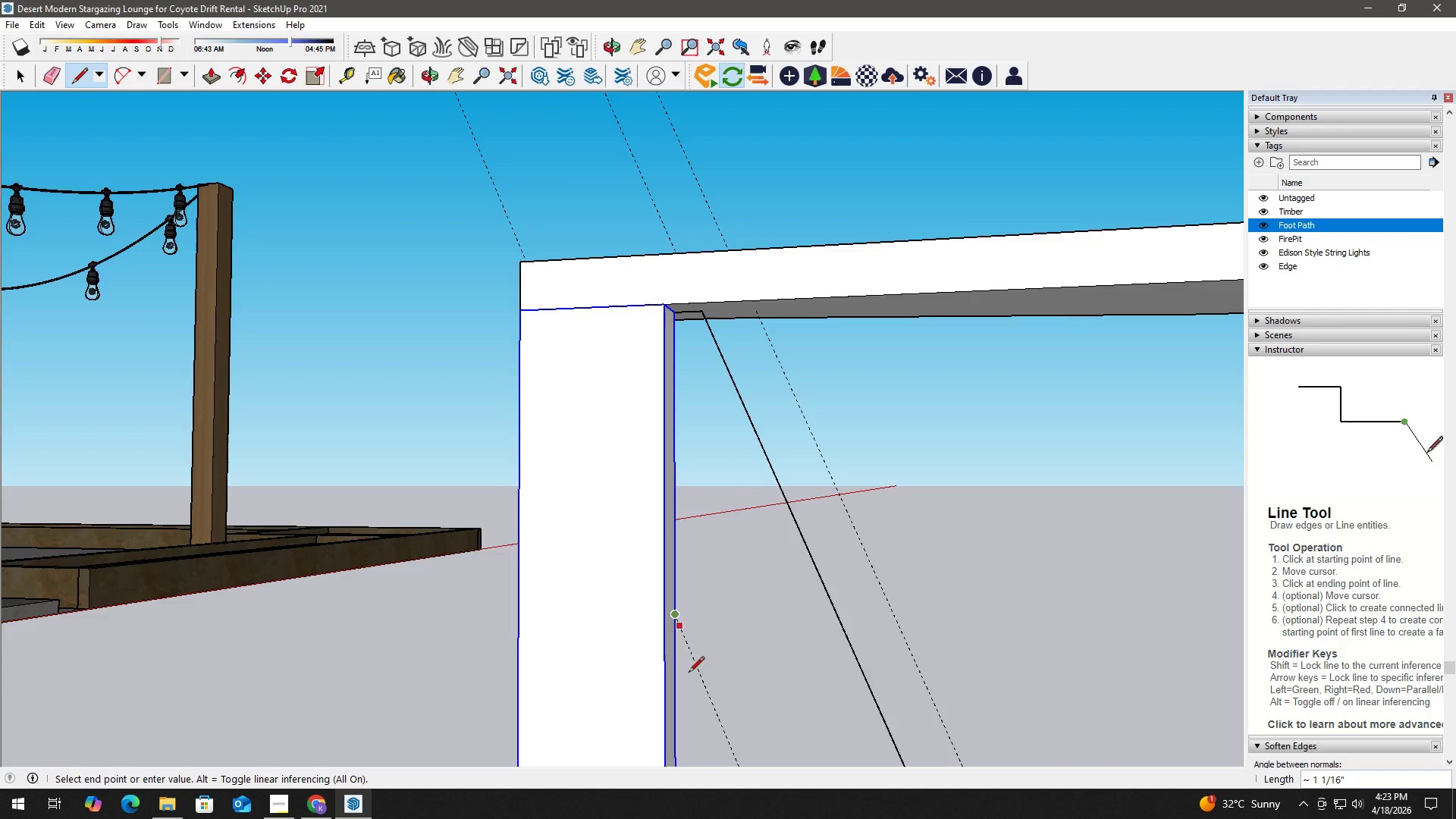 
hold_key(key=ShiftLeft, duration=0.45)
 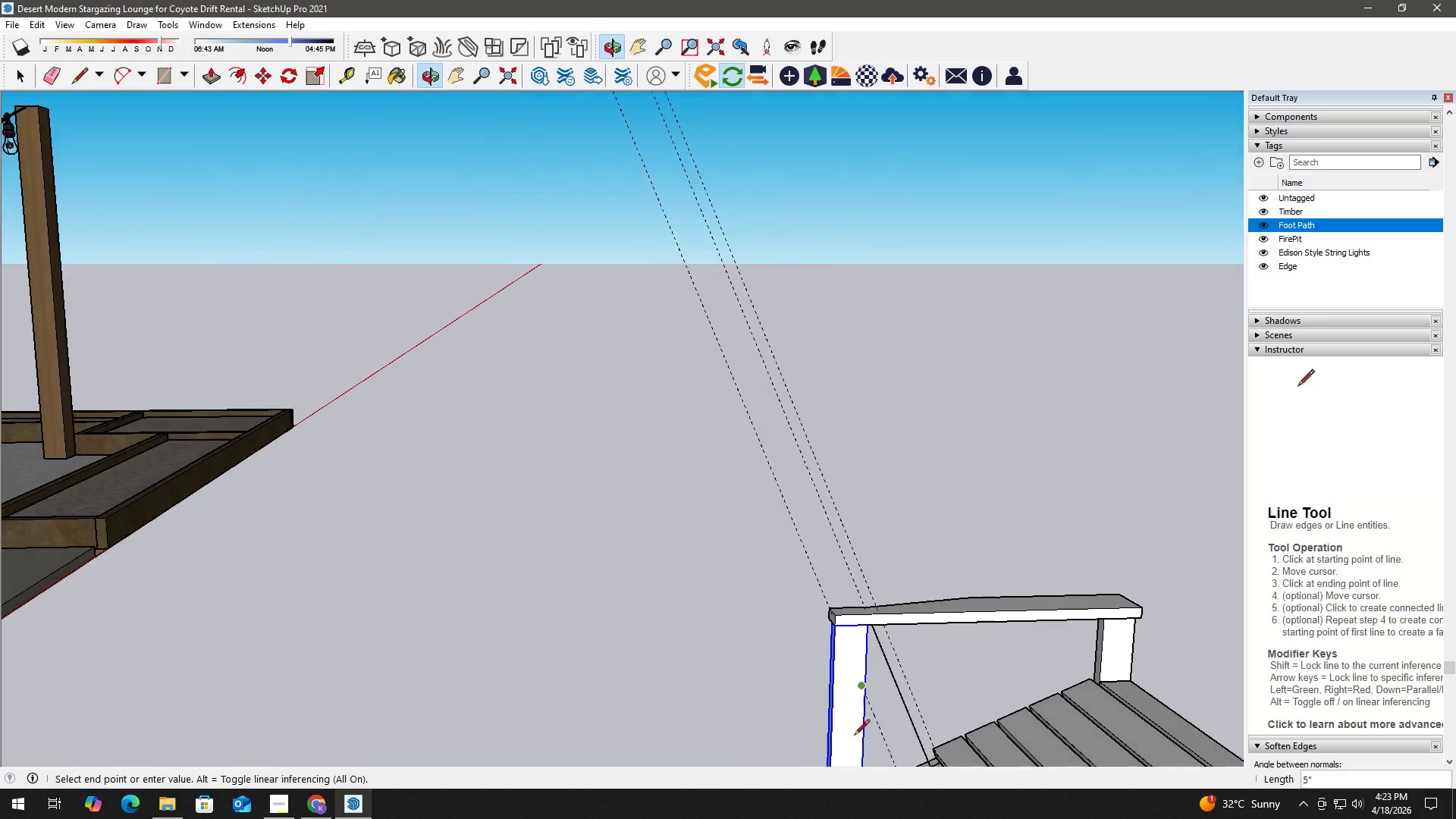 
scroll: coordinate [697, 699], scroll_direction: down, amount: 6.0
 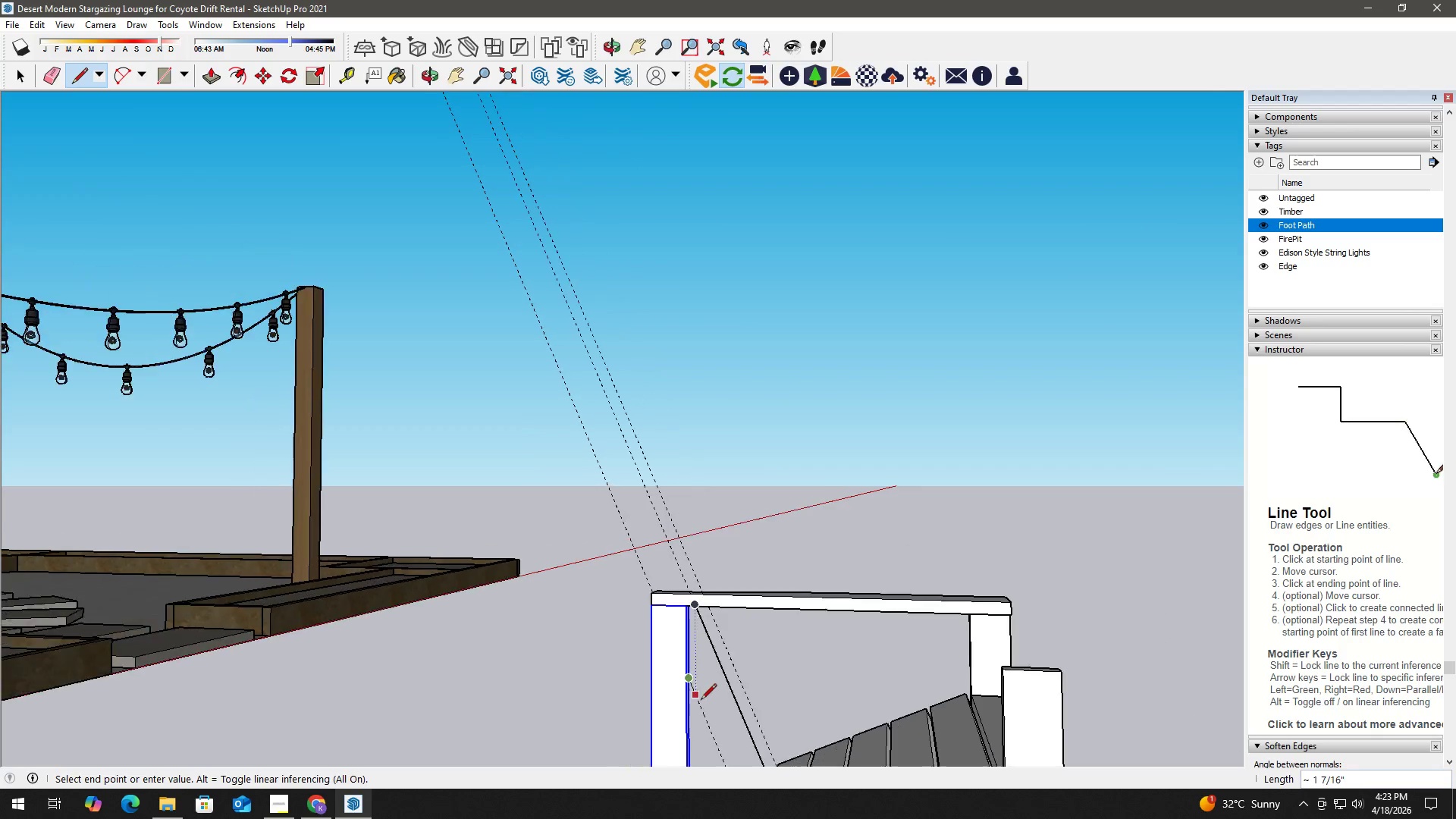 
hold_key(key=ShiftLeft, duration=0.41)
 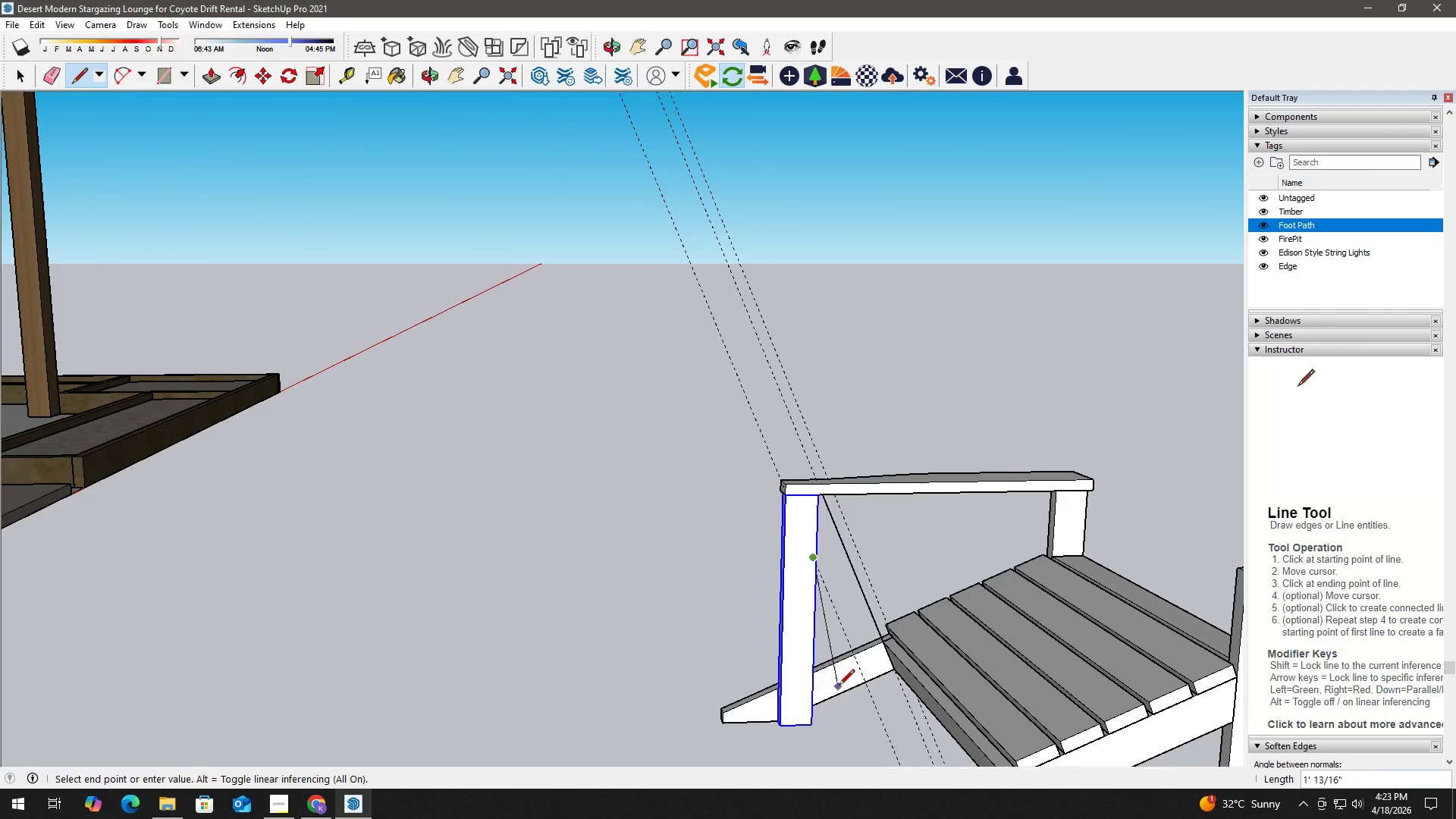 
scroll: coordinate [867, 689], scroll_direction: up, amount: 4.0
 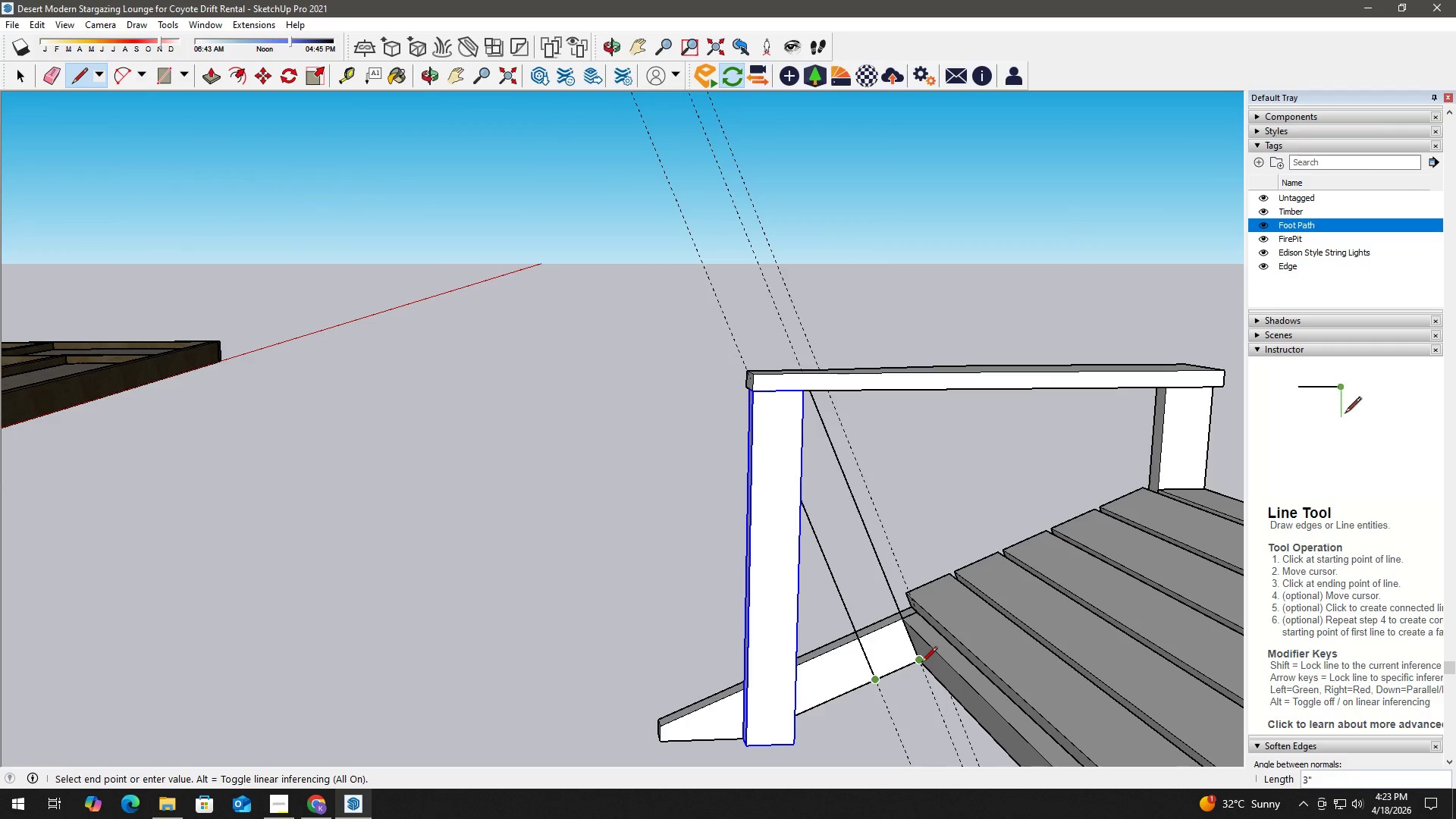 
left_click([921, 663])
 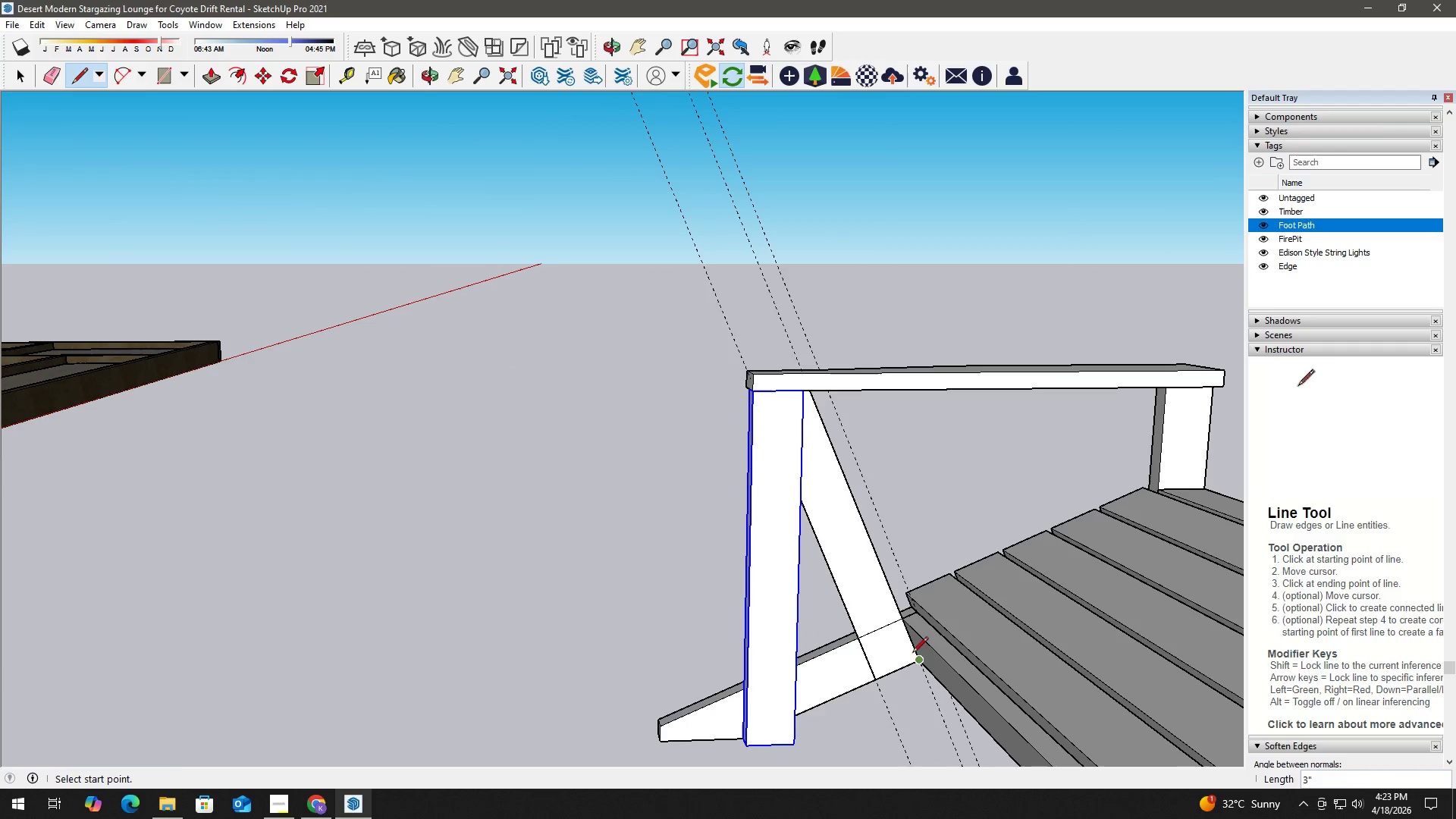 
key(Space)
 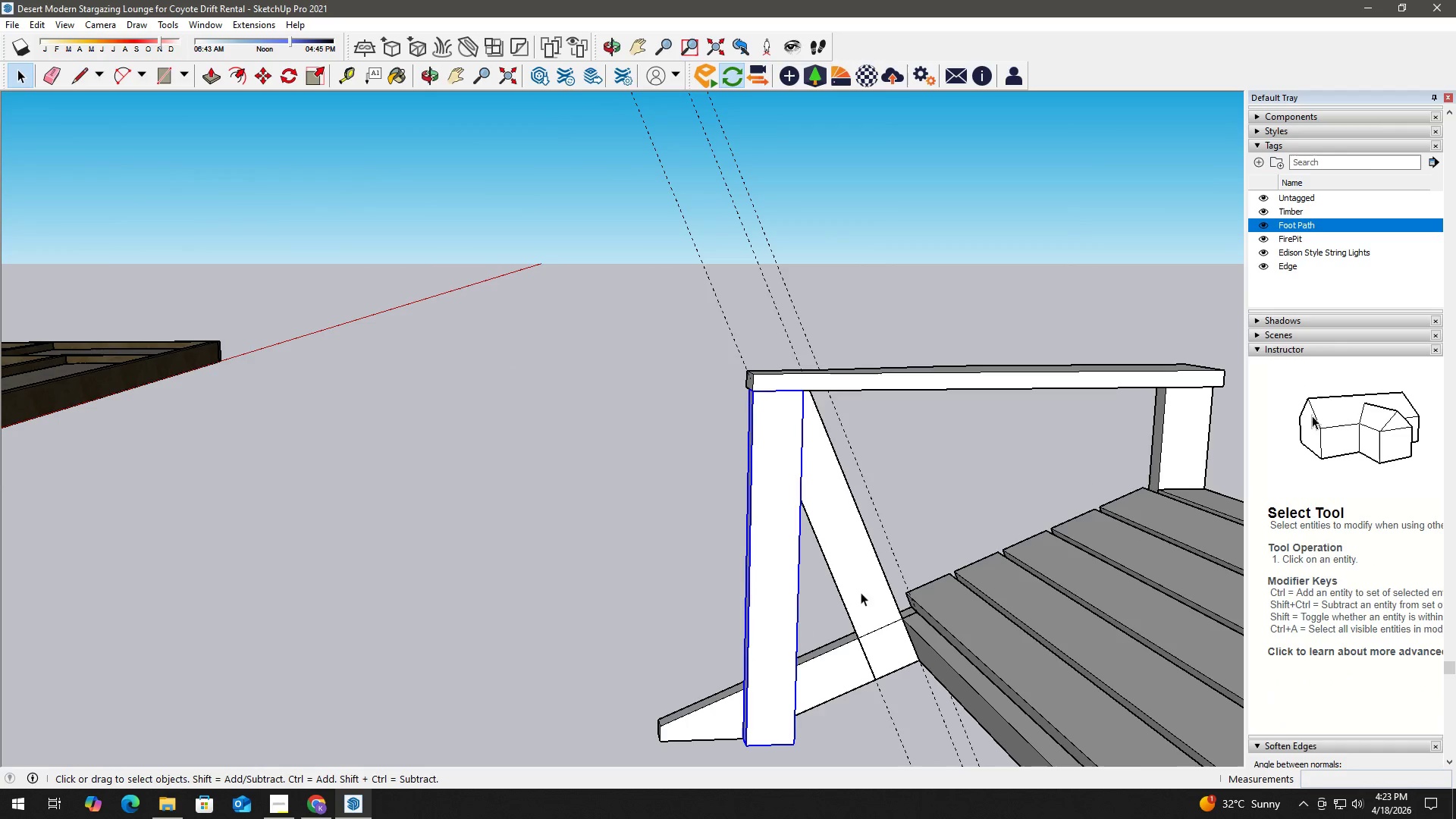 
left_click([855, 582])
 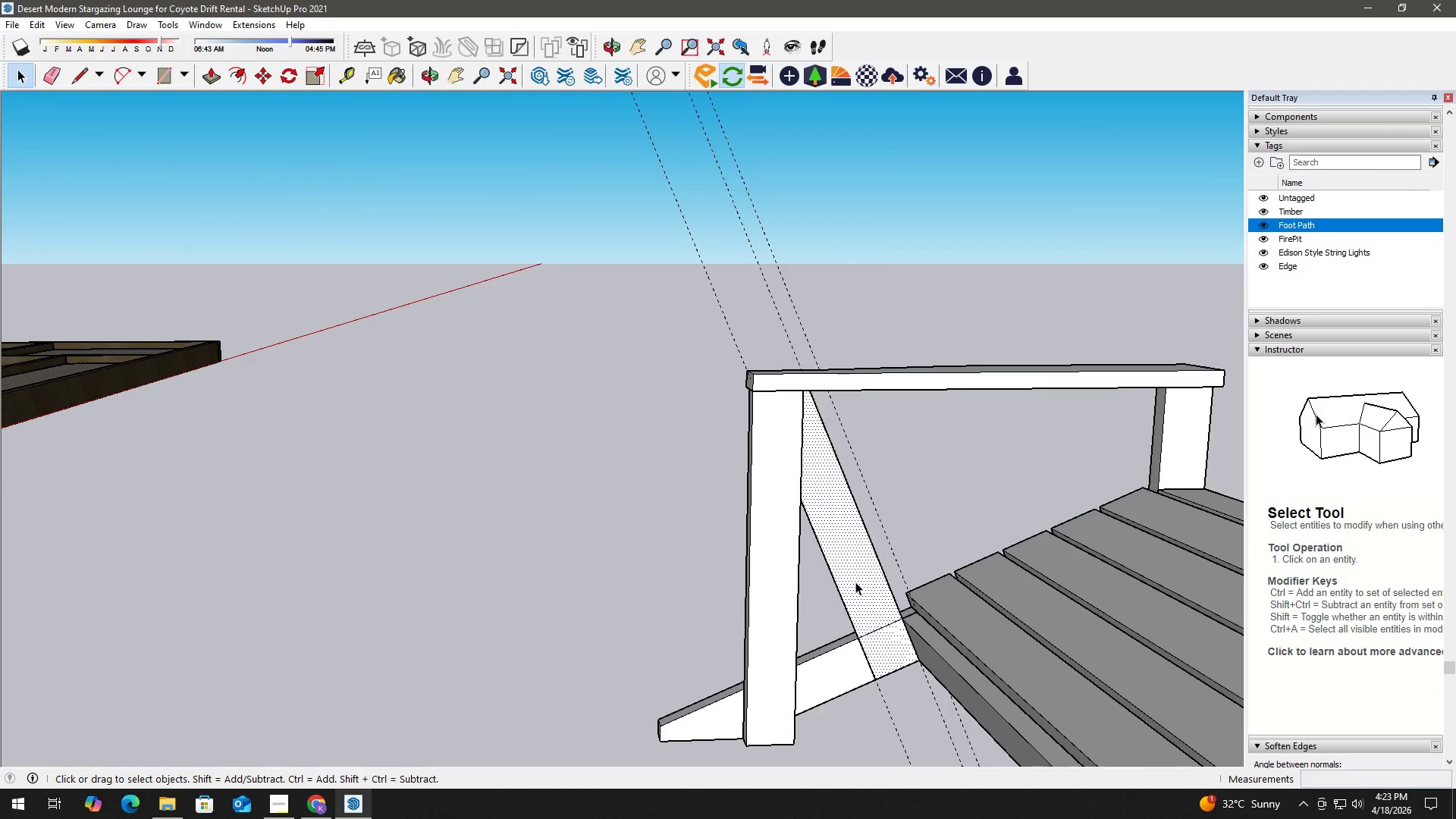 
key(P)
 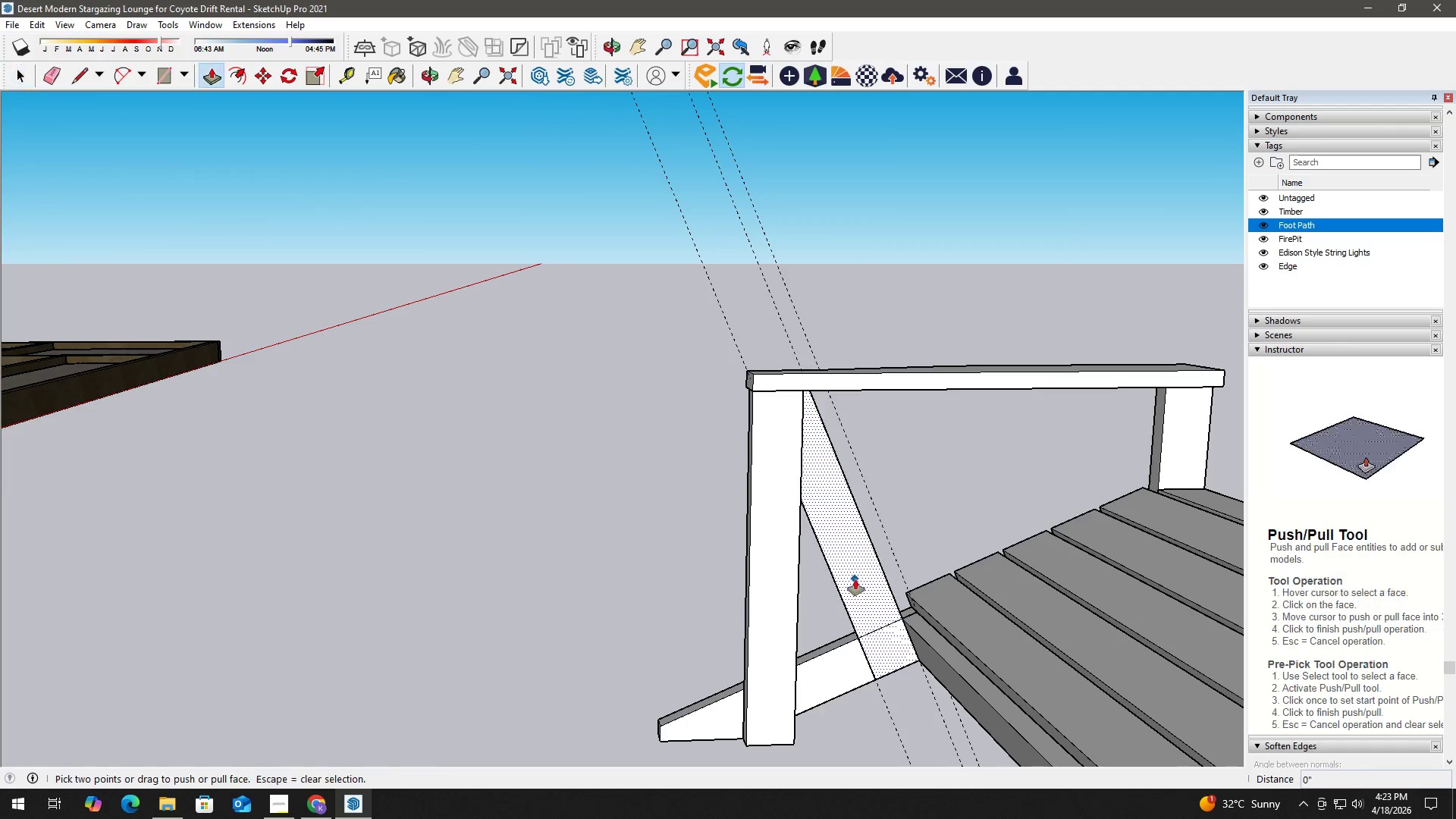 
left_click([855, 579])
 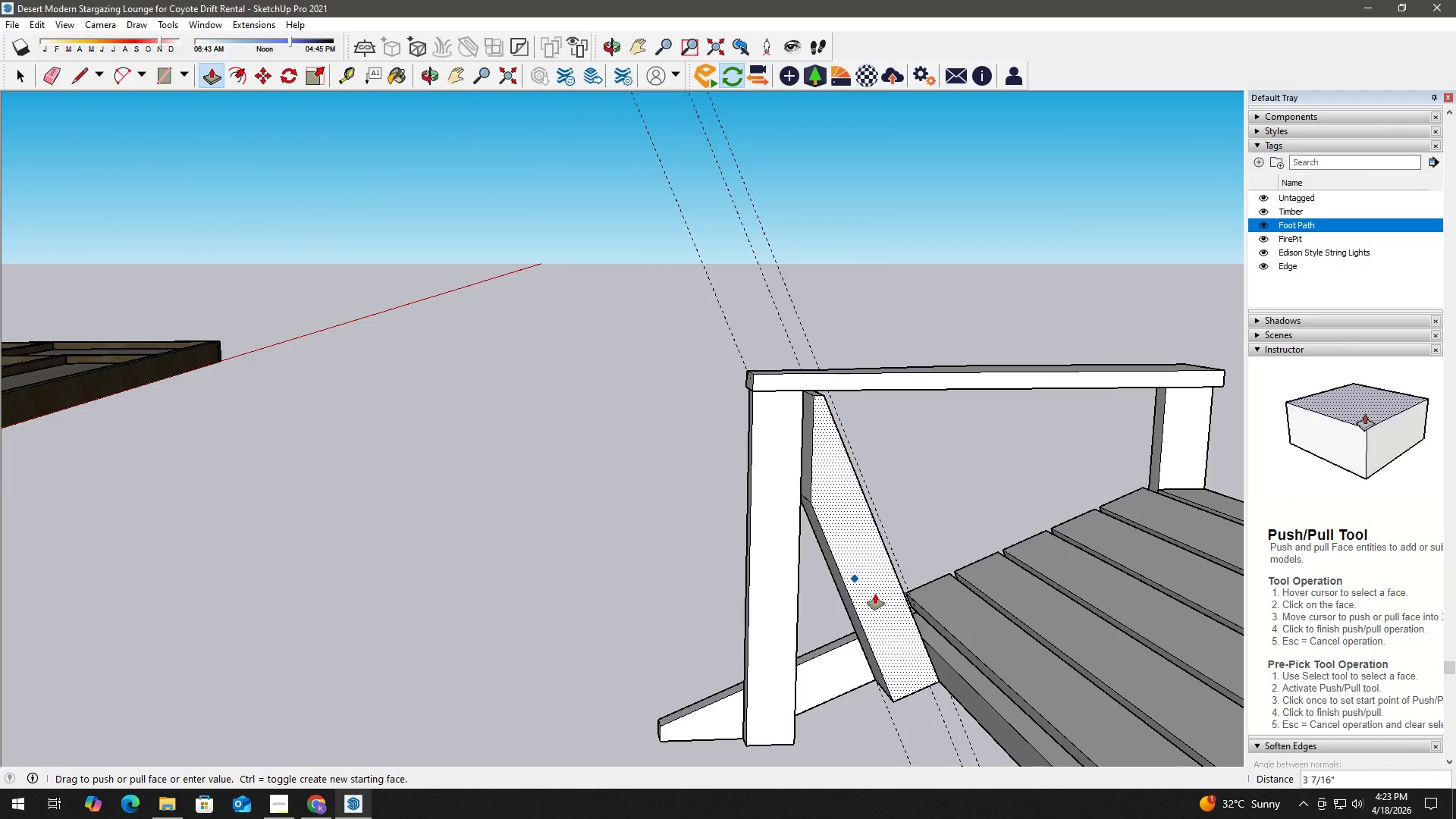 
key(Numpad1)
 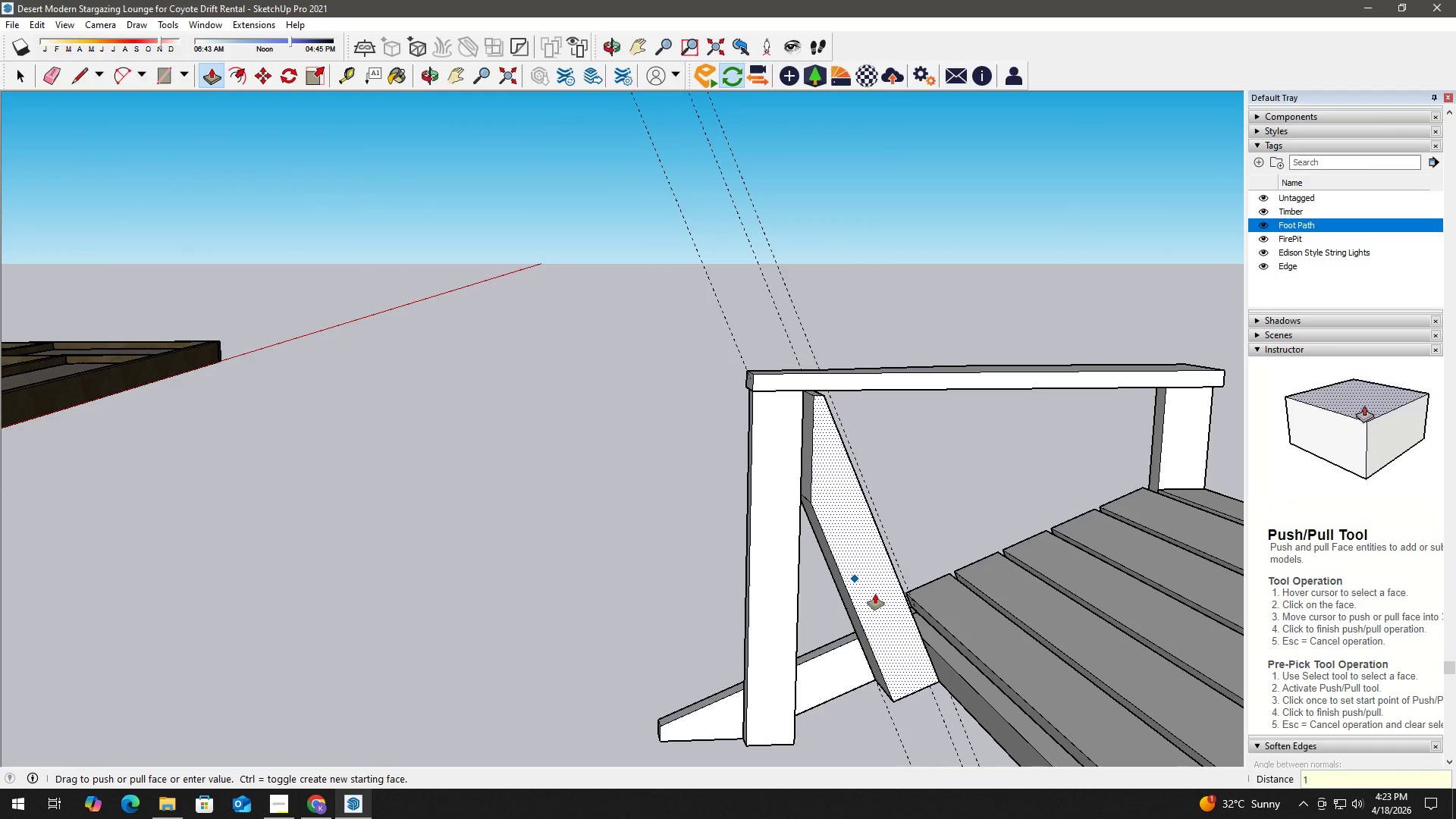 
key(NumpadEnter)
 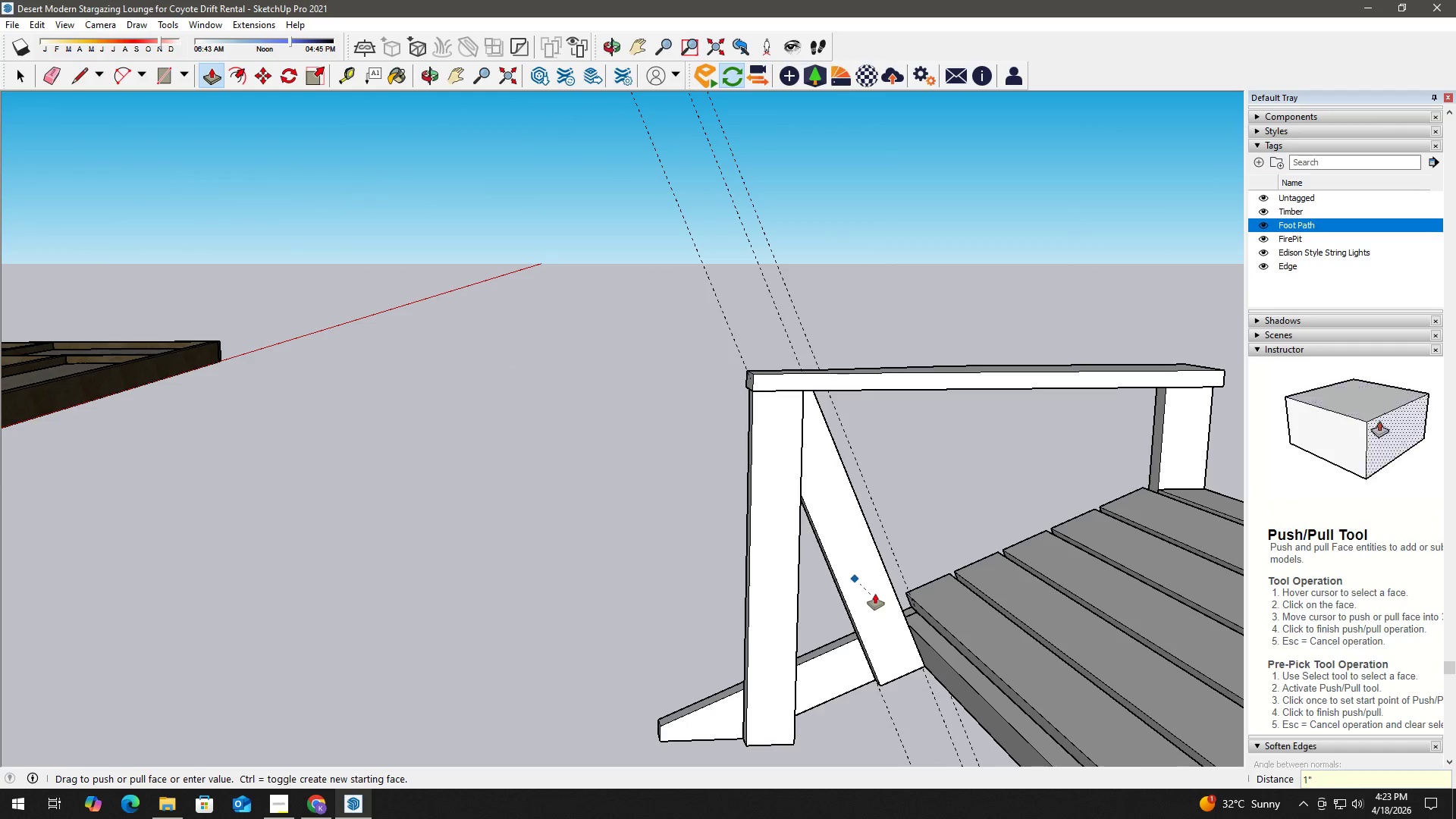 
key(Space)
 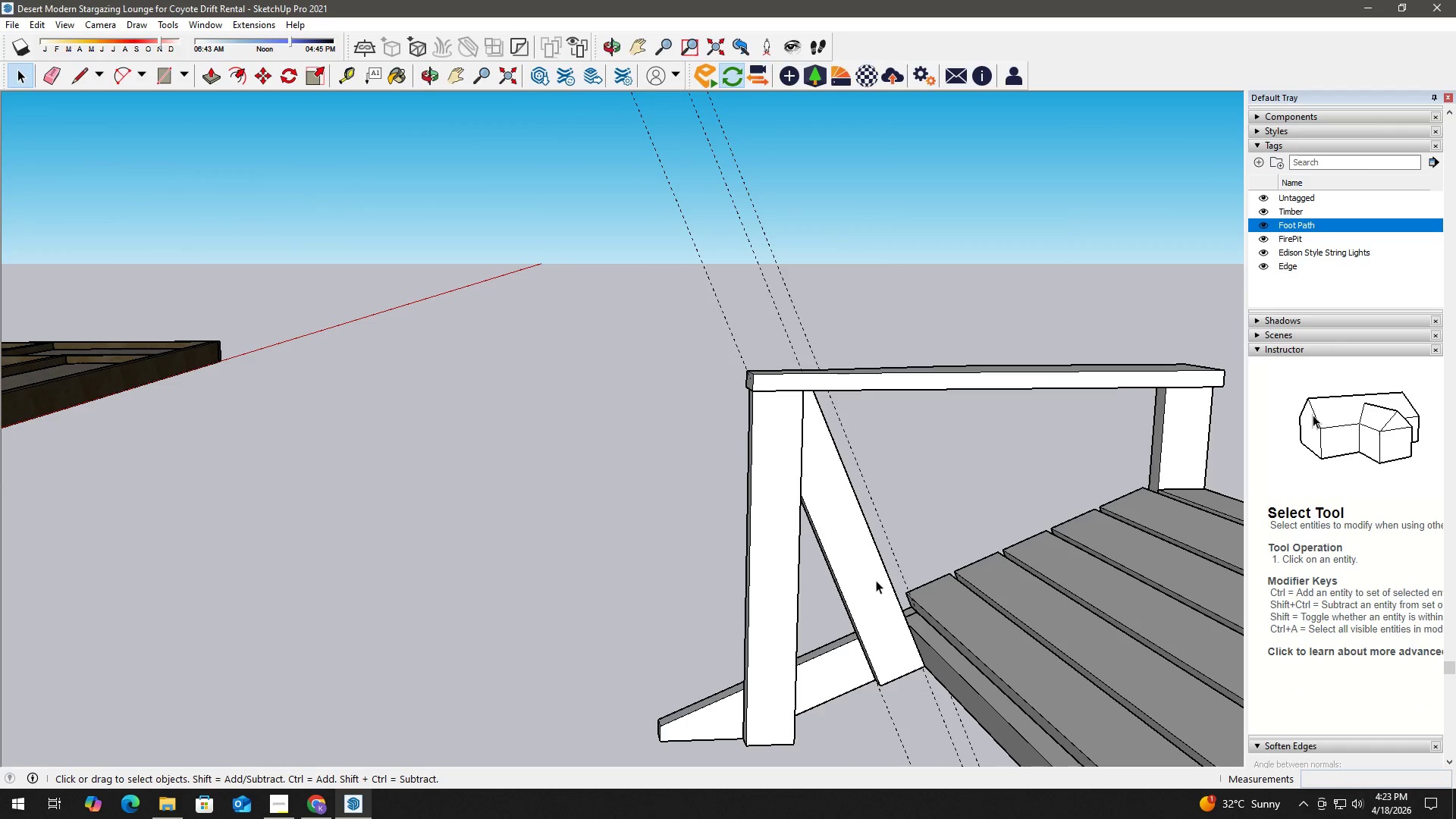 
double_click([876, 580])
 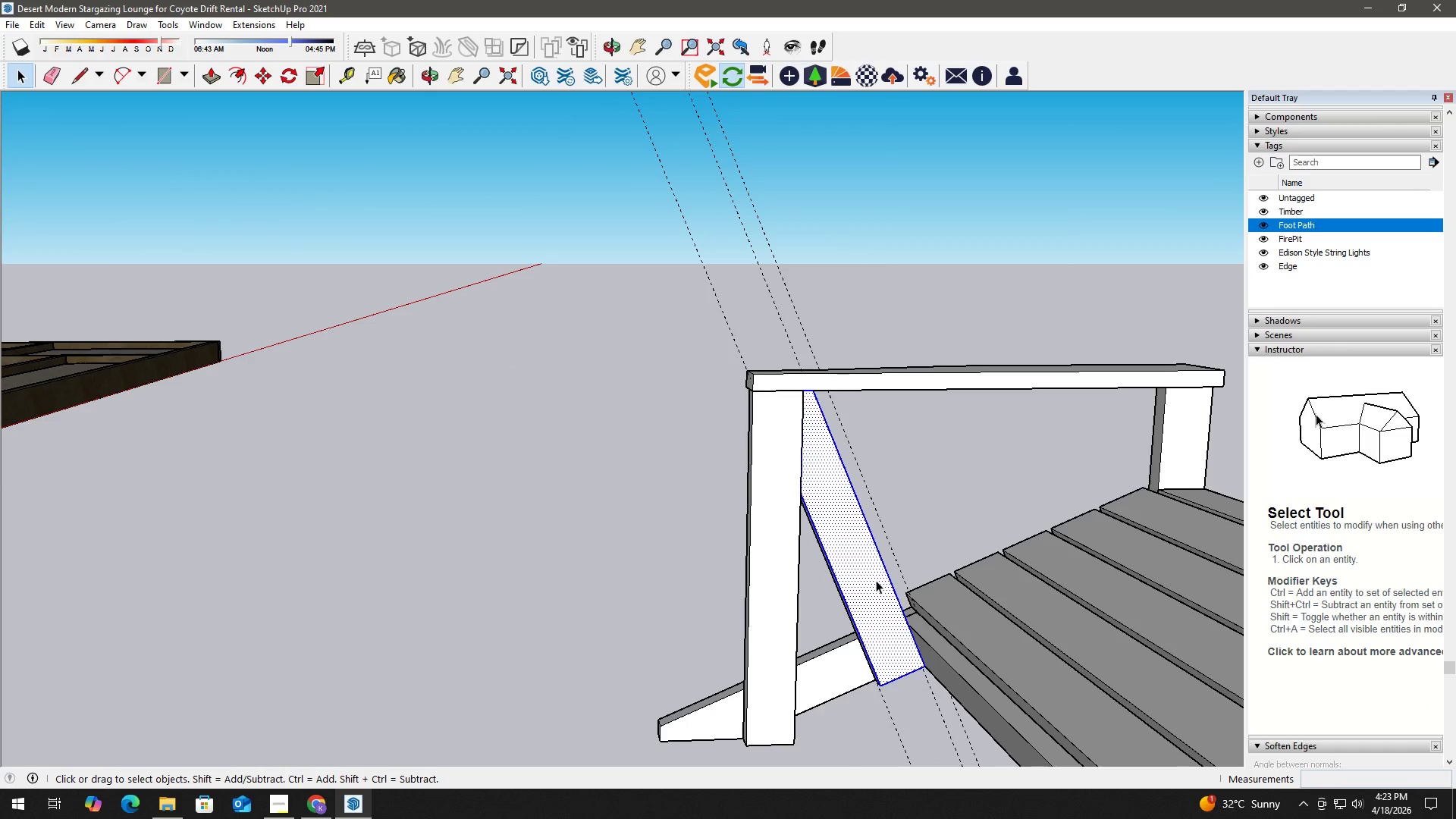 
triple_click([876, 580])
 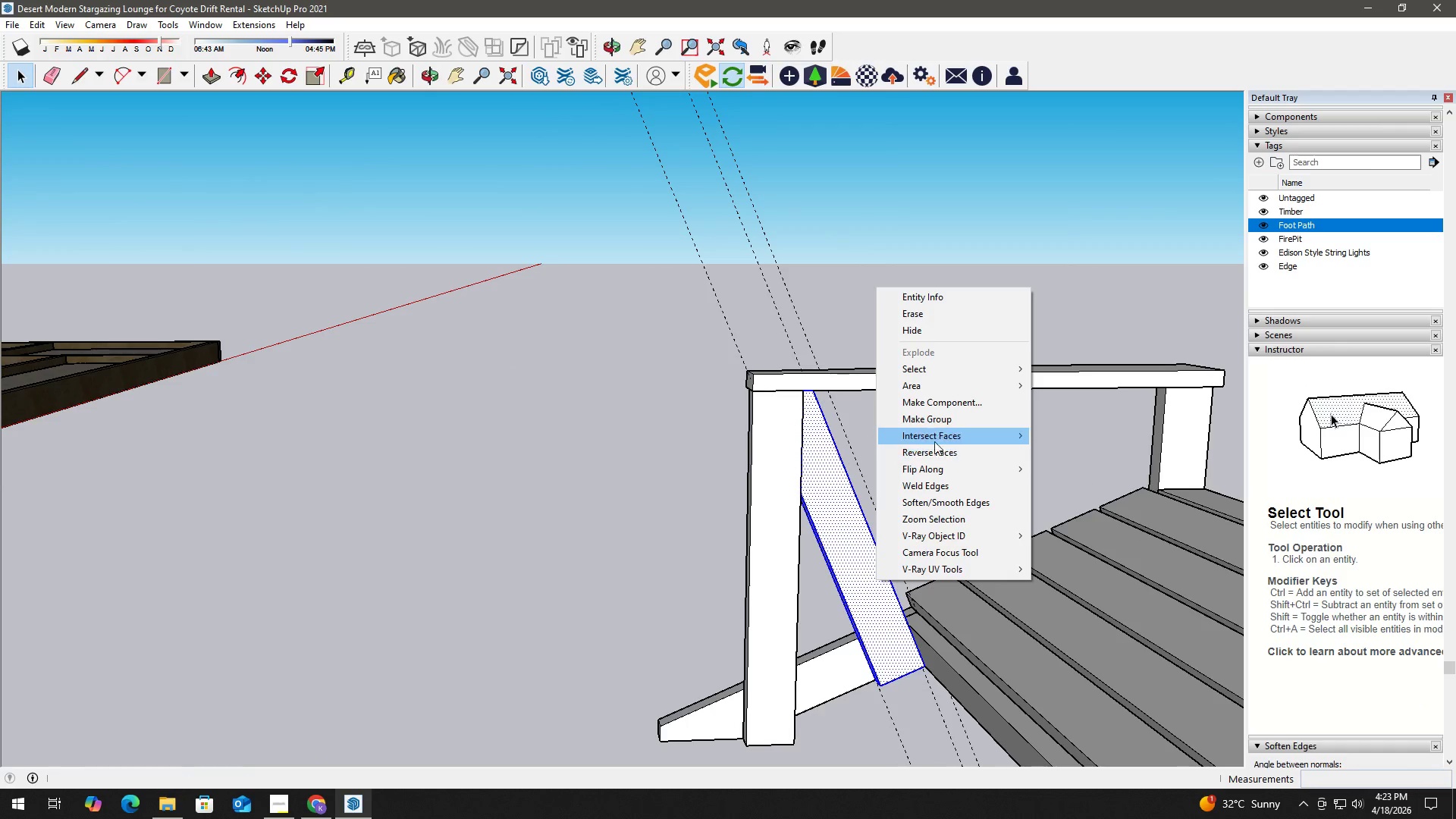 
left_click([953, 420])
 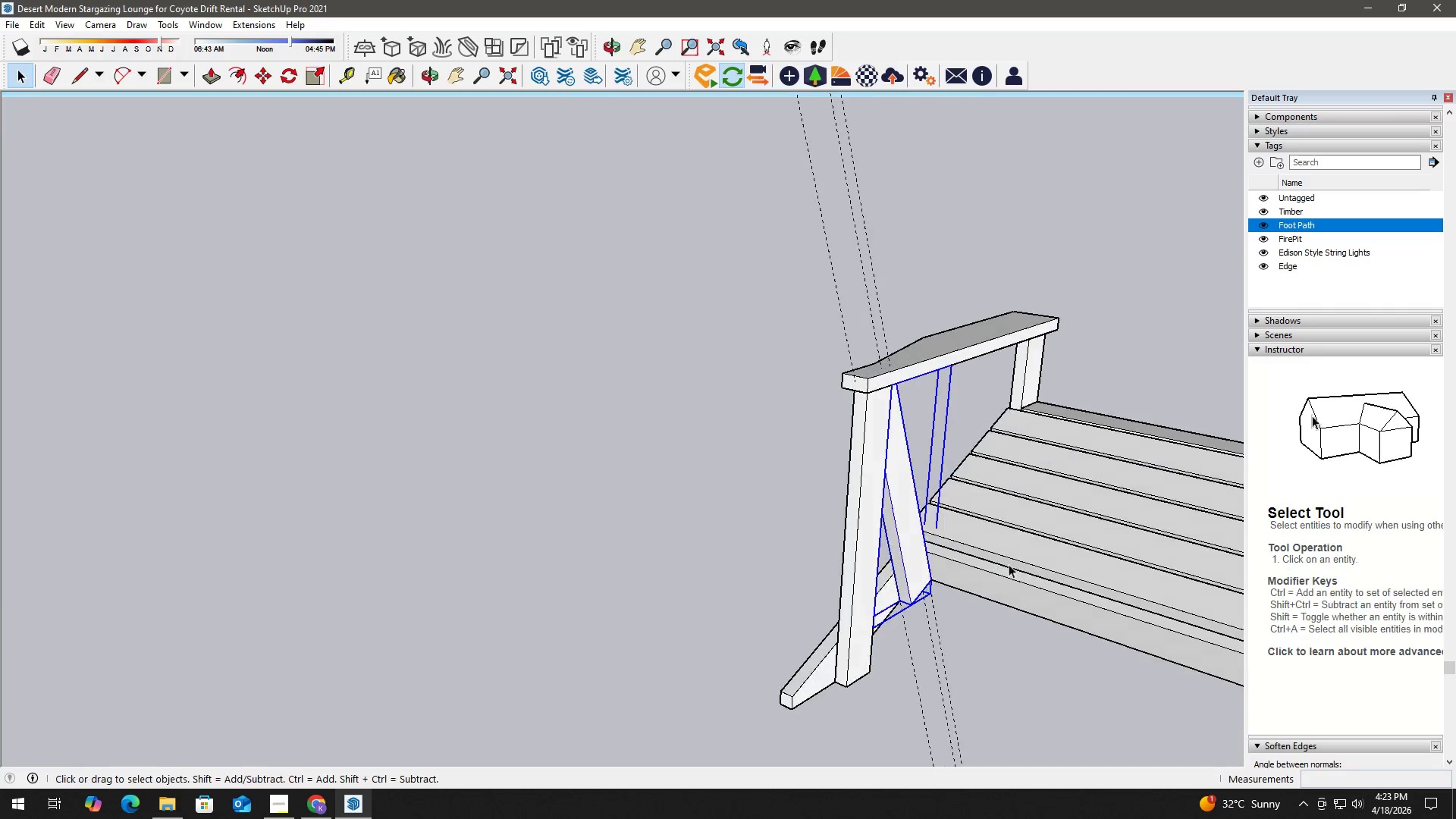 
scroll: coordinate [858, 488], scroll_direction: down, amount: 2.0
 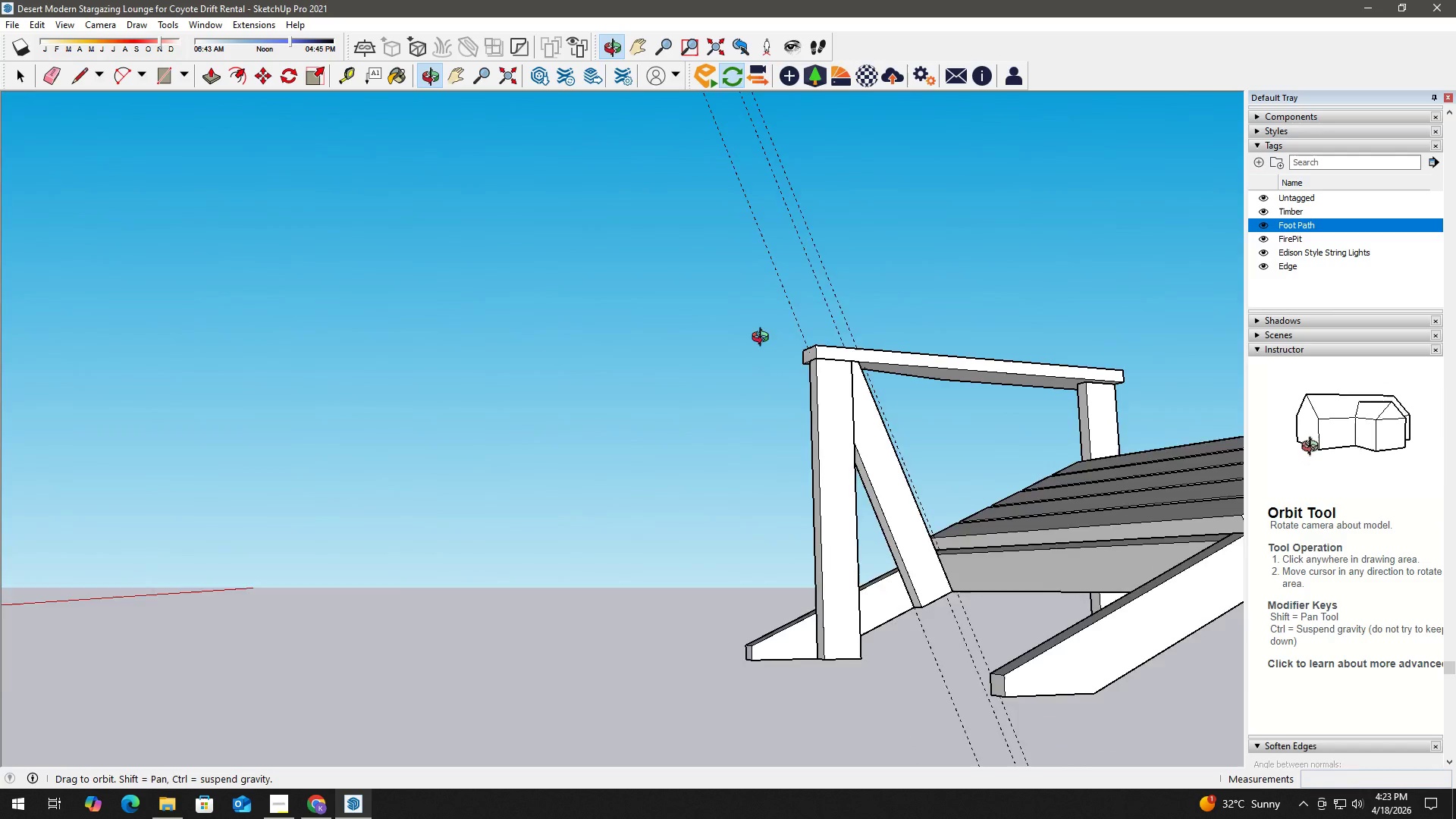 
scroll: coordinate [829, 324], scroll_direction: up, amount: 16.0
 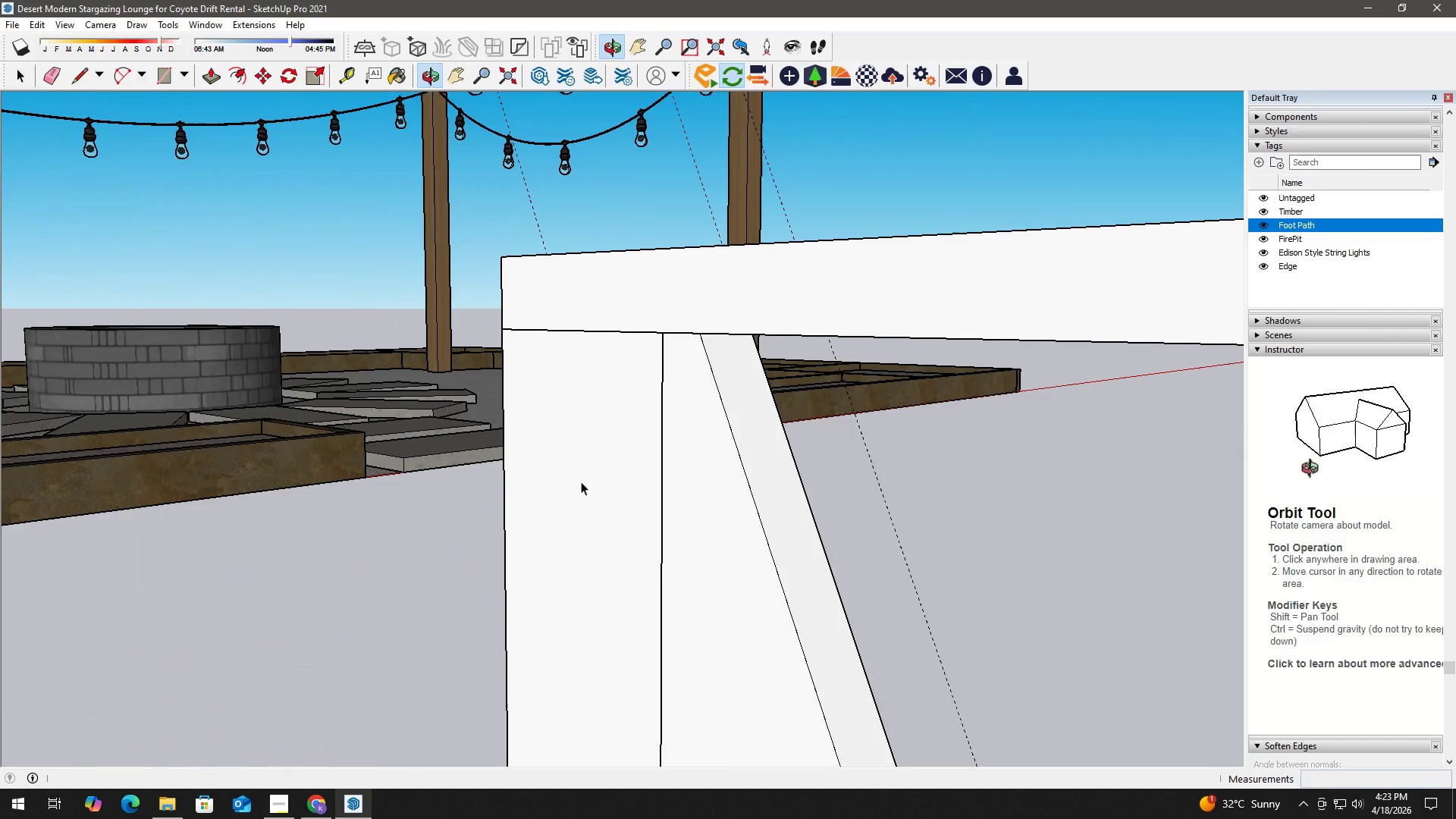 
scroll: coordinate [725, 716], scroll_direction: down, amount: 18.0
 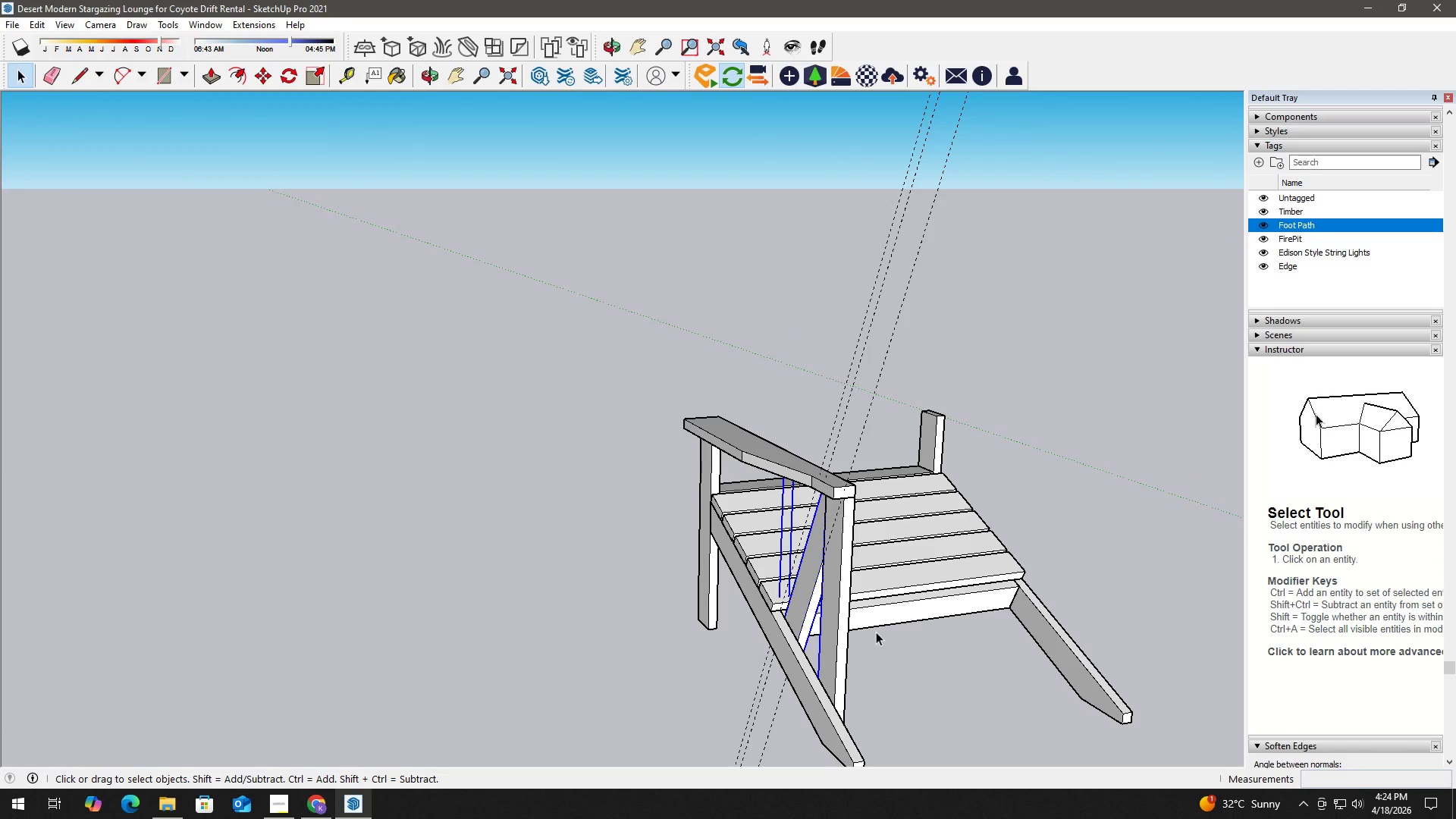 
key(Space)
 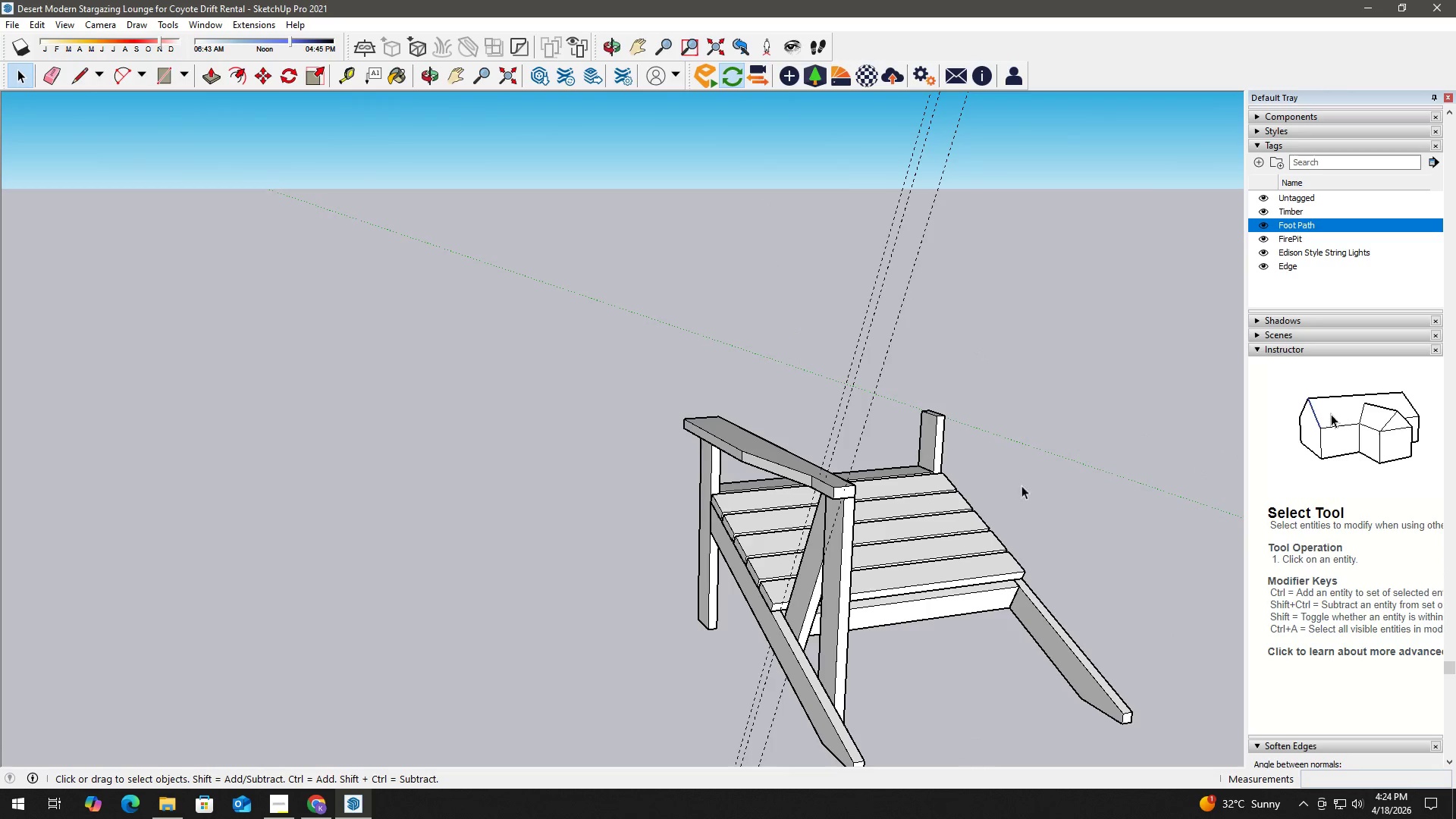 
key(E)
 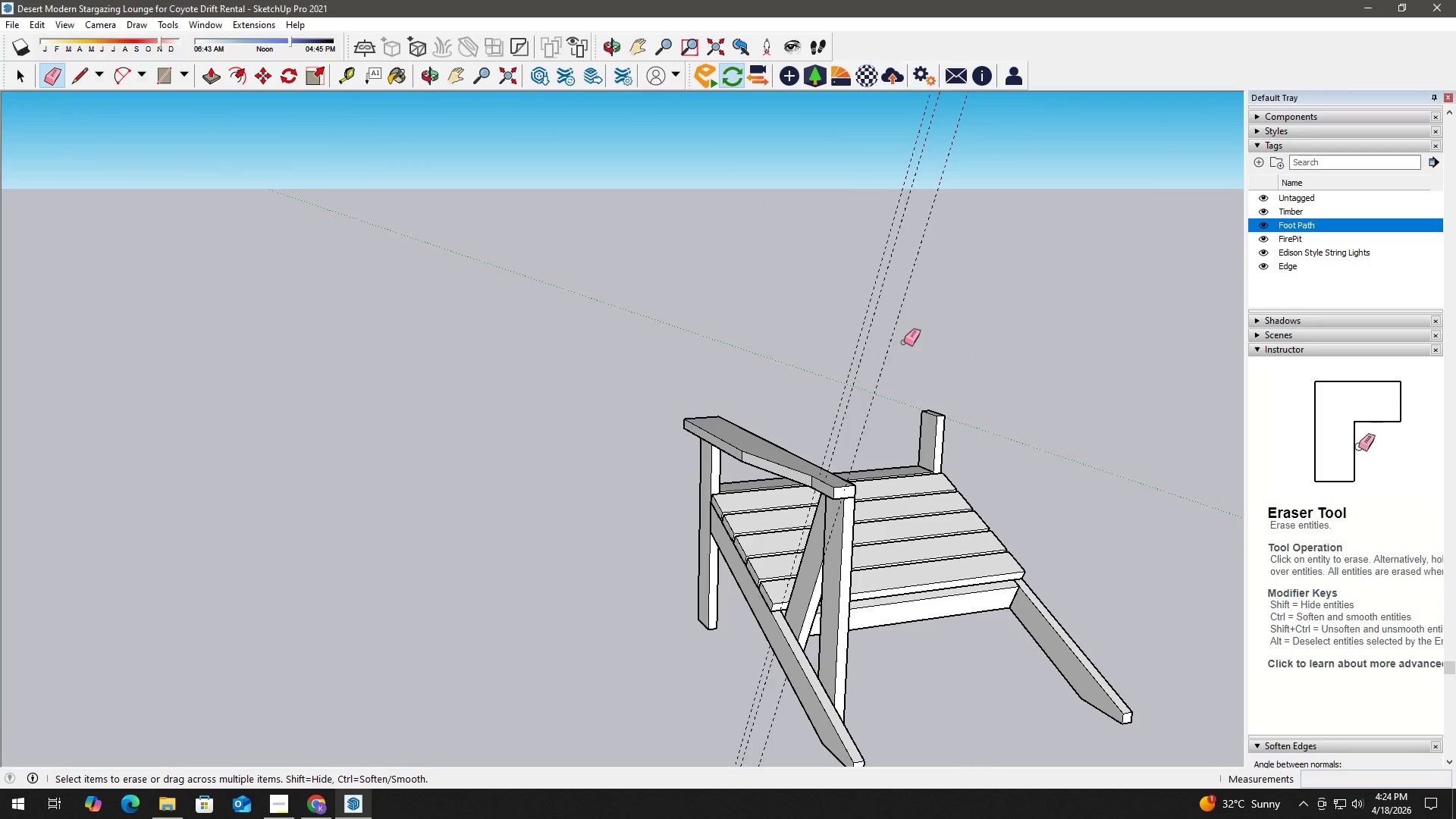 
left_click_drag(start_coordinate=[904, 342], to_coordinate=[850, 308])
 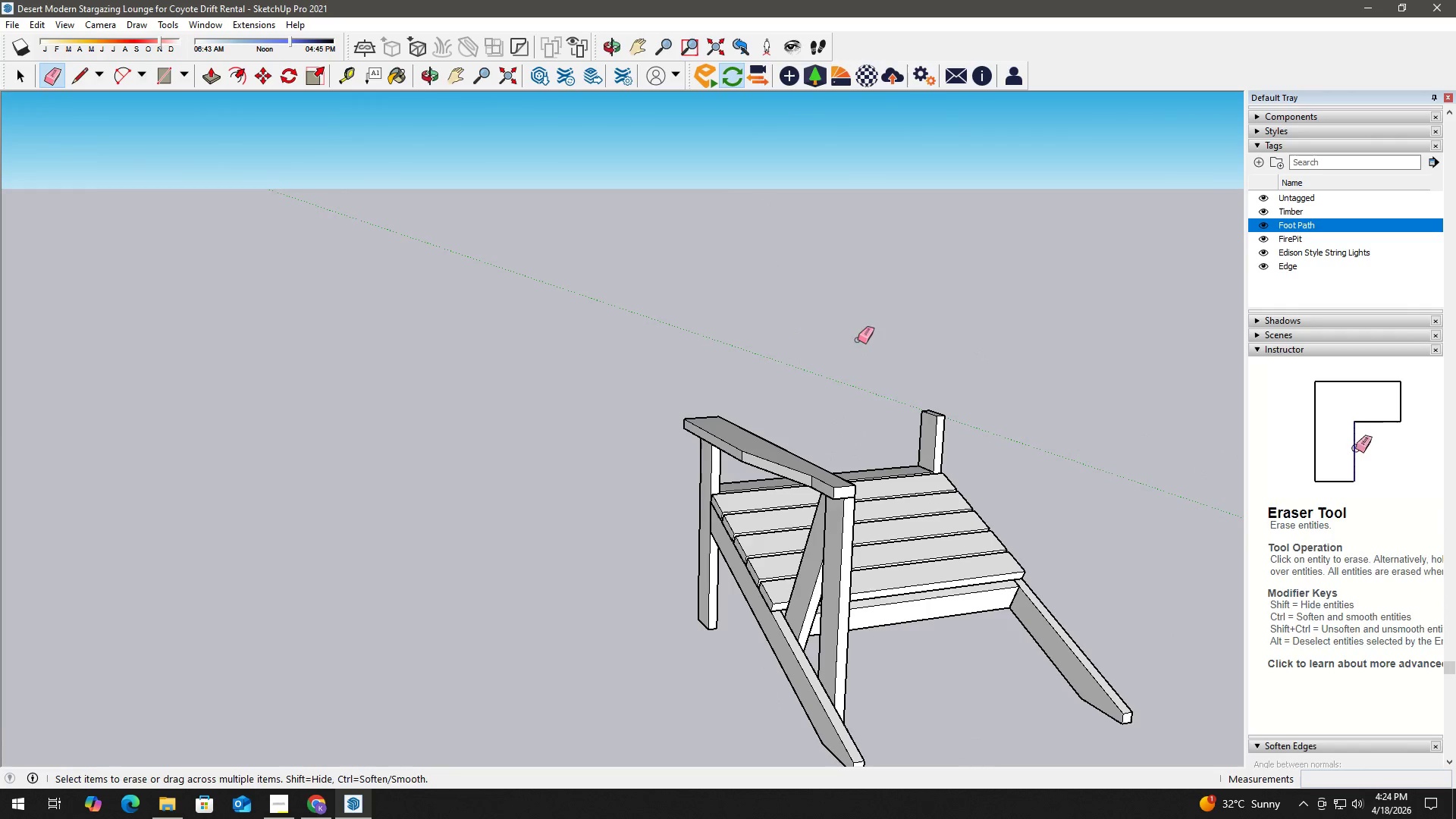 
key(Space)
 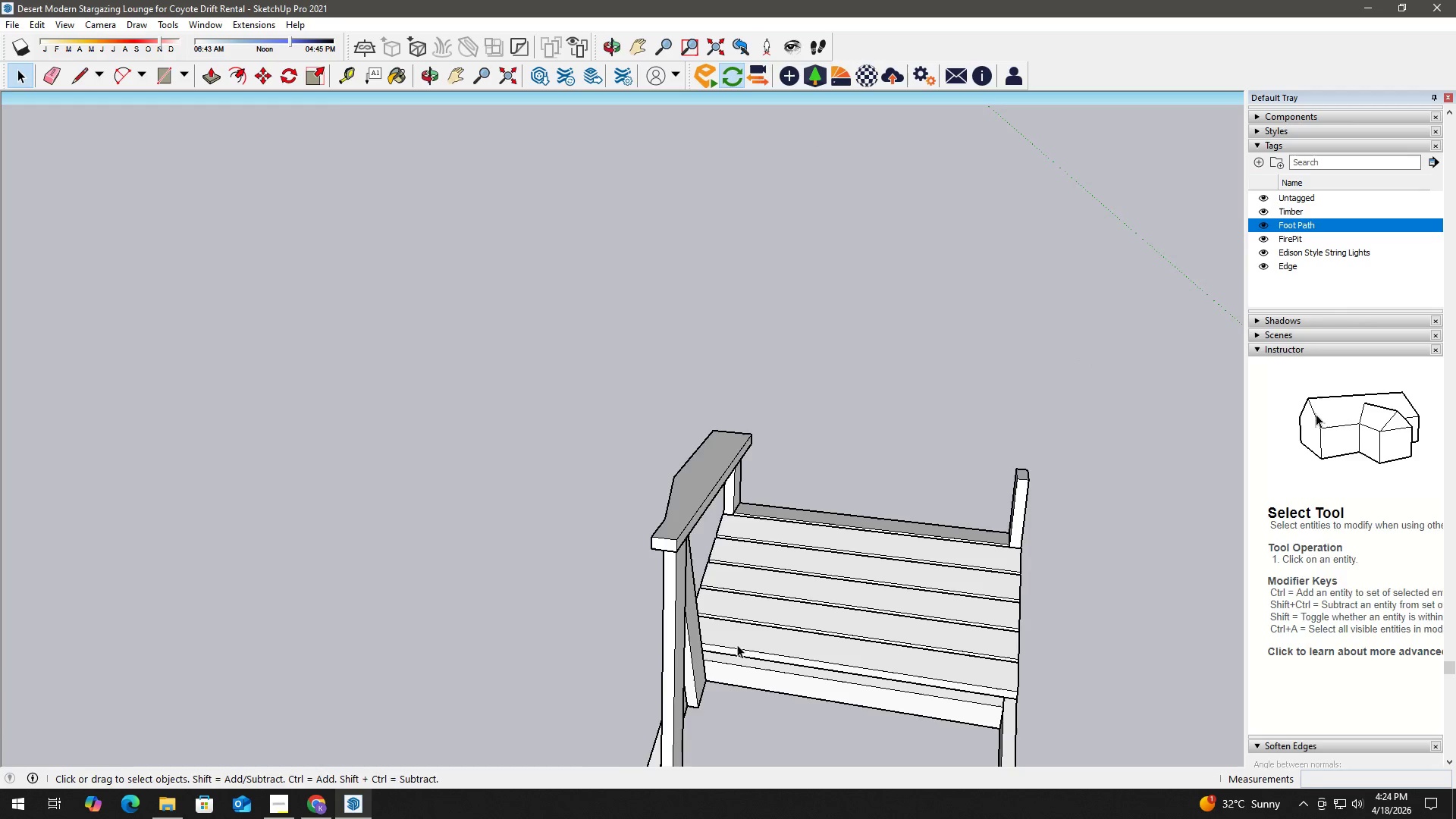 
scroll: coordinate [657, 685], scroll_direction: up, amount: 3.0
 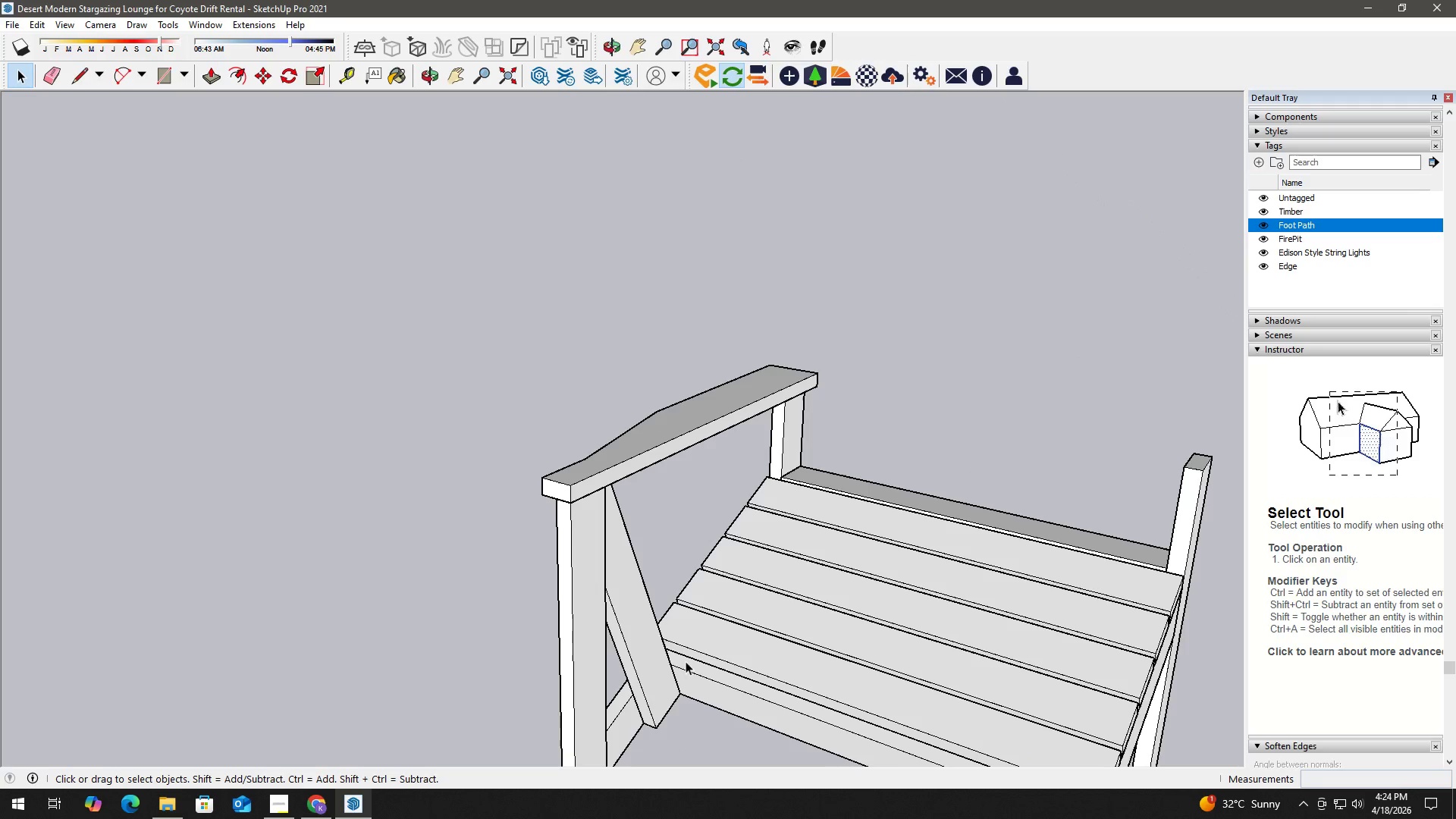 
scroll: coordinate [625, 620], scroll_direction: down, amount: 4.0
 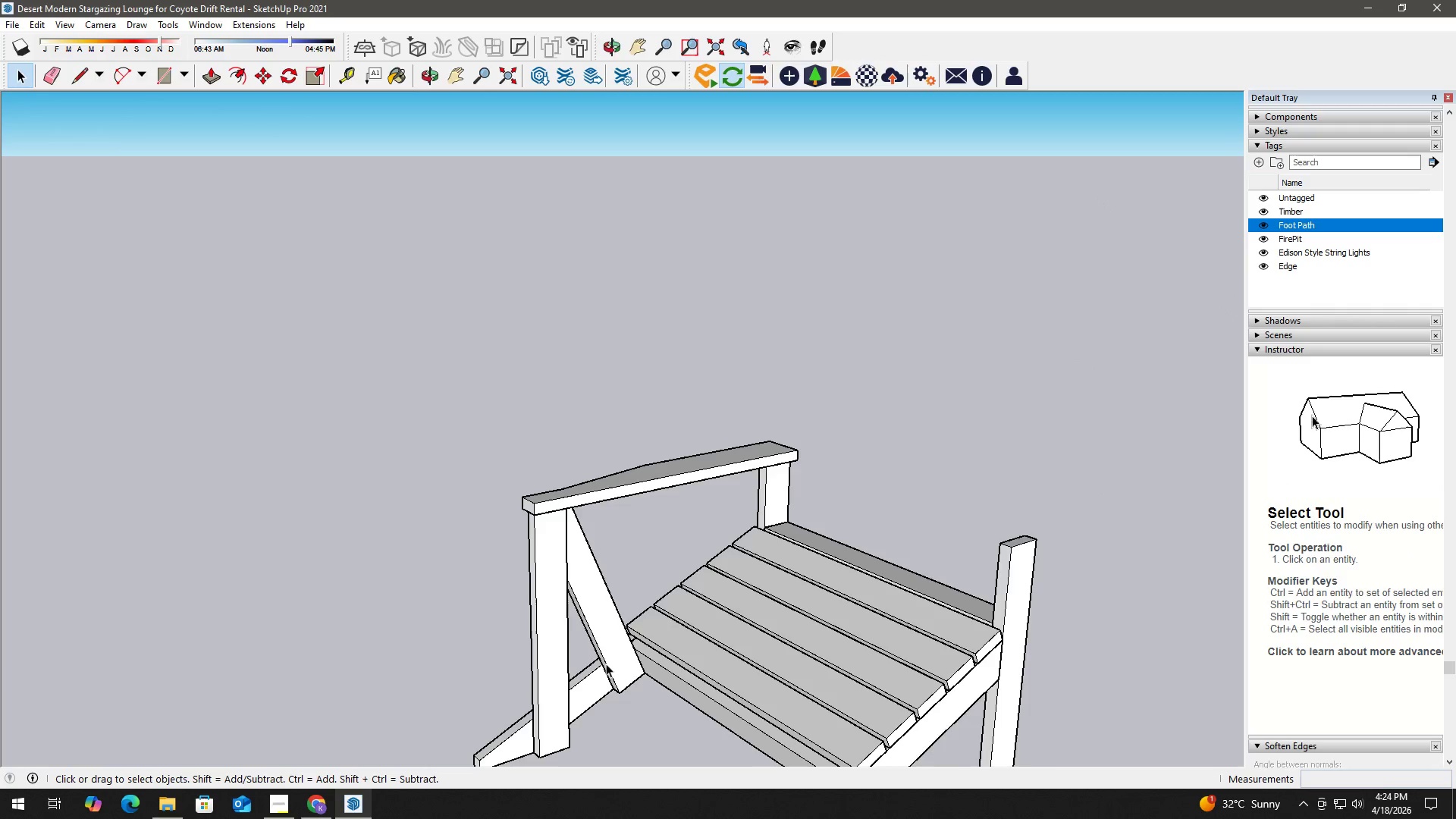 
key(T)
 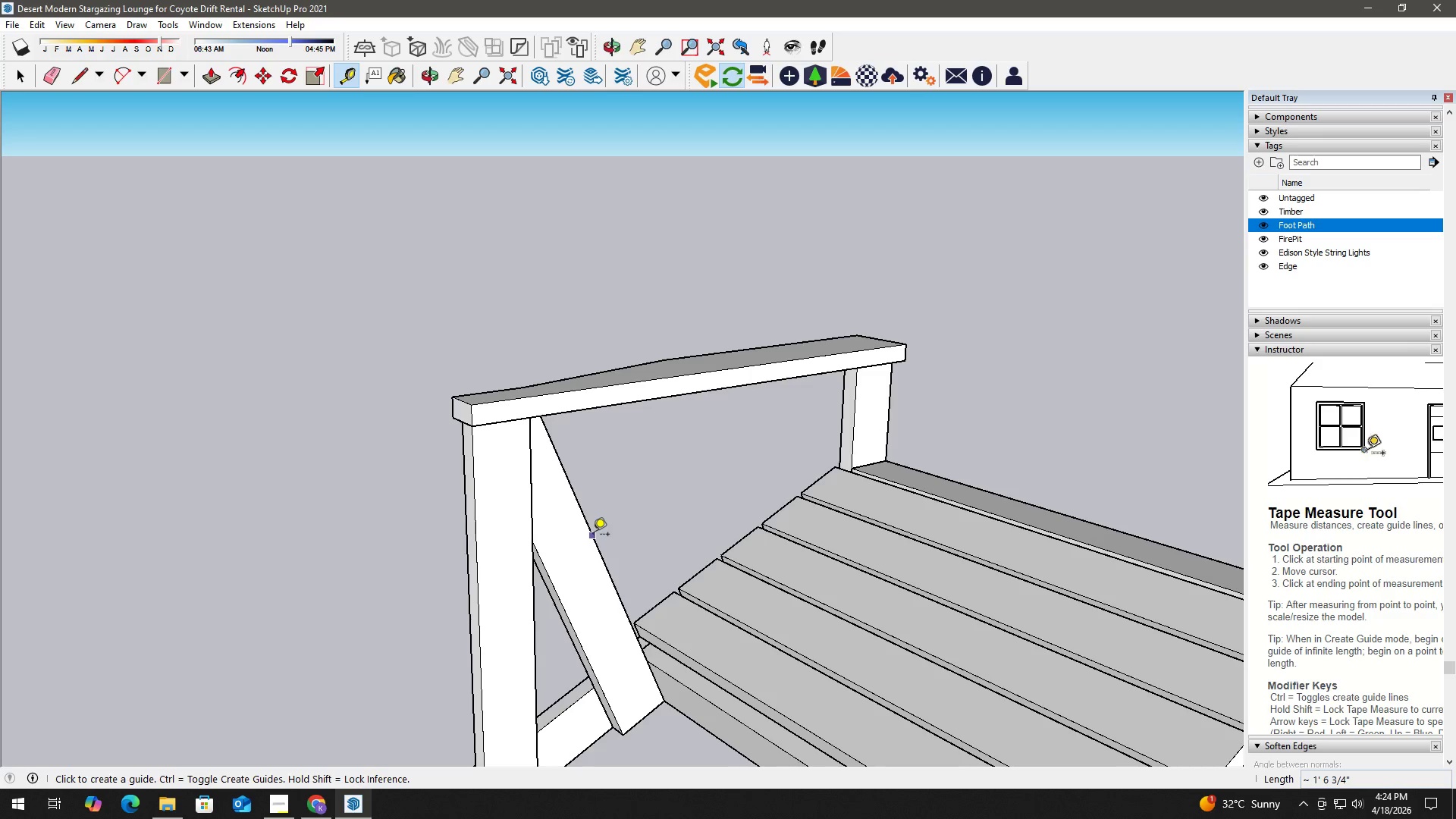 
scroll: coordinate [568, 552], scroll_direction: up, amount: 5.0
 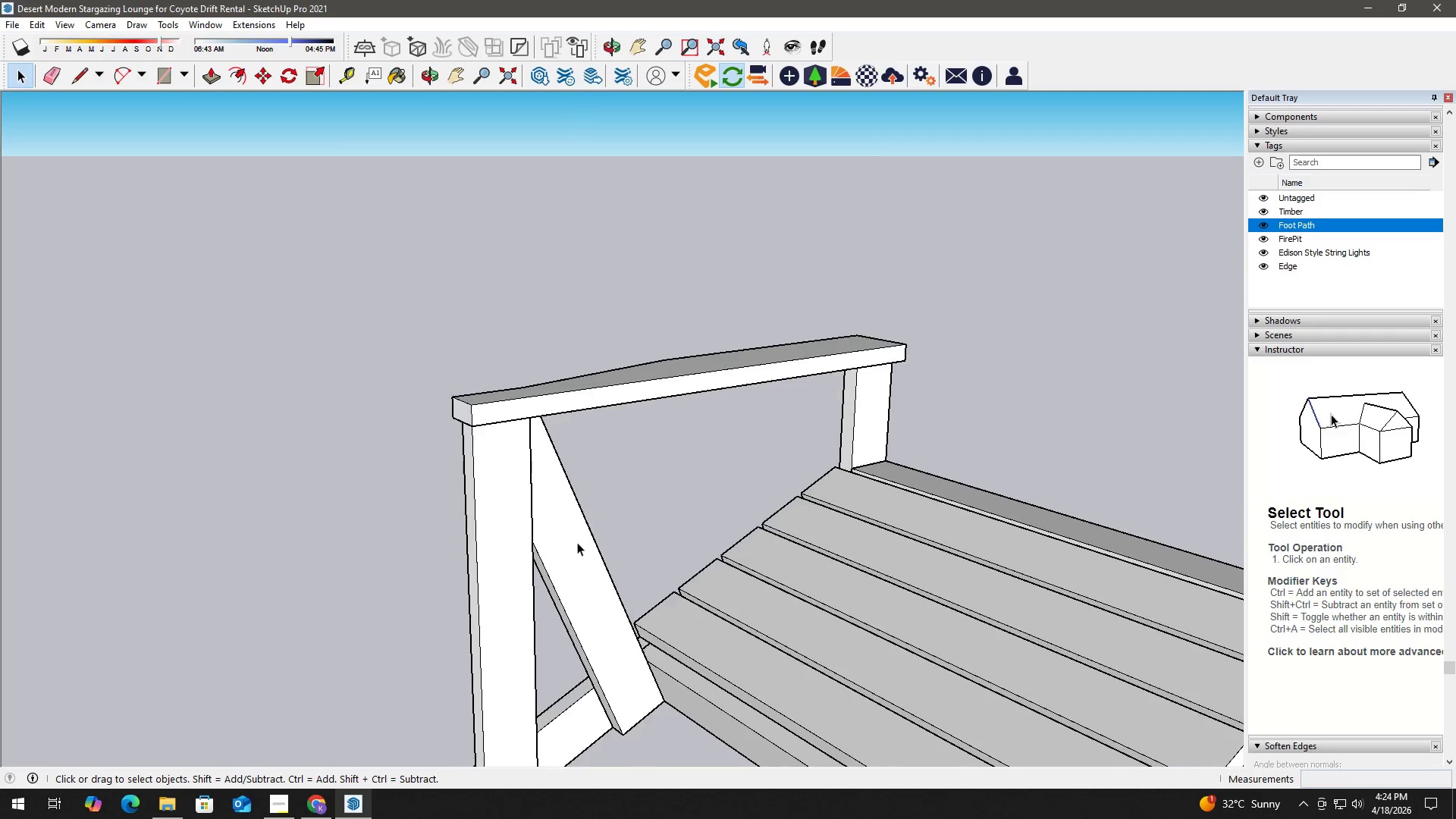 
left_click([593, 535])
 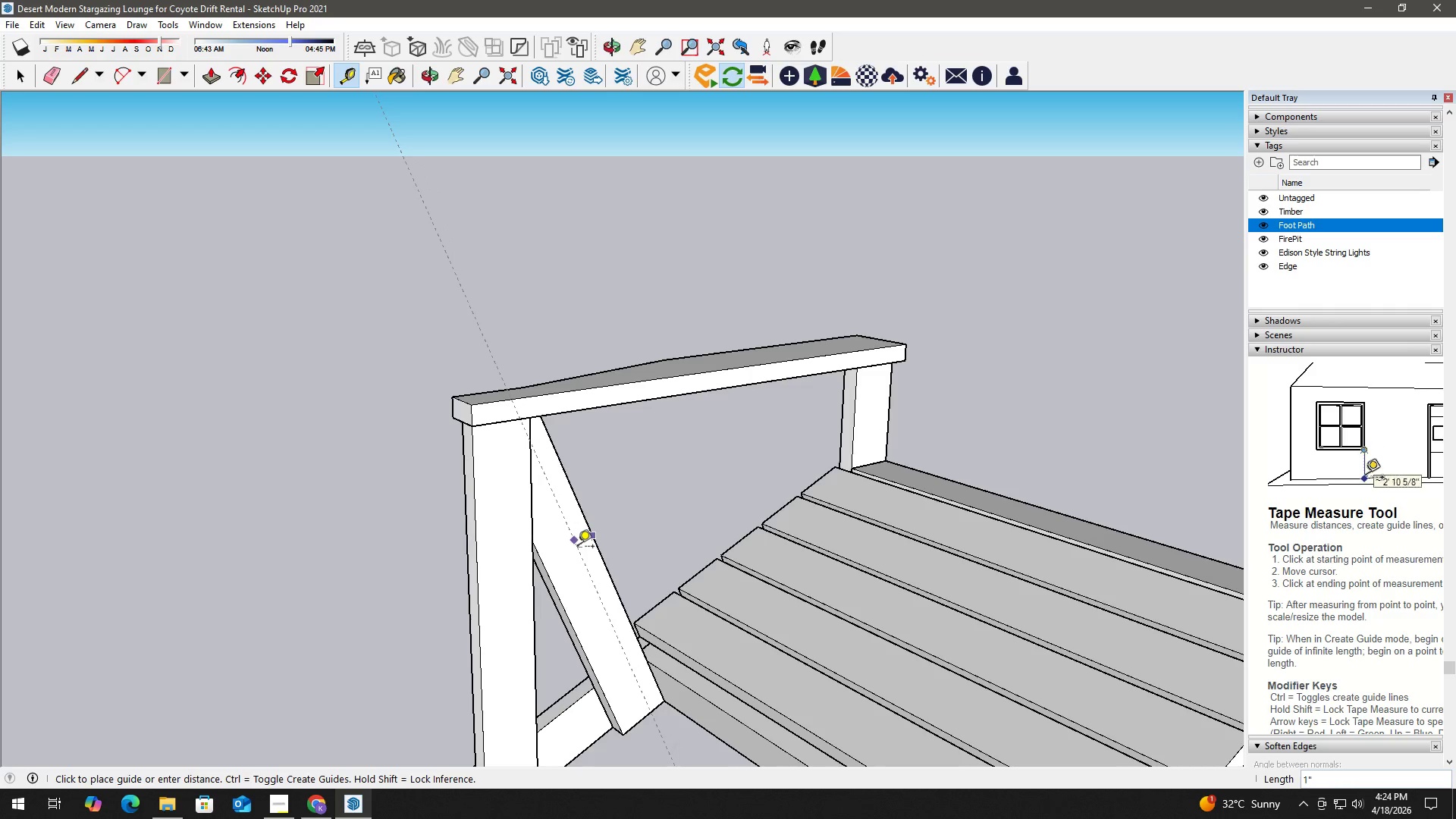 
left_click([578, 548])
 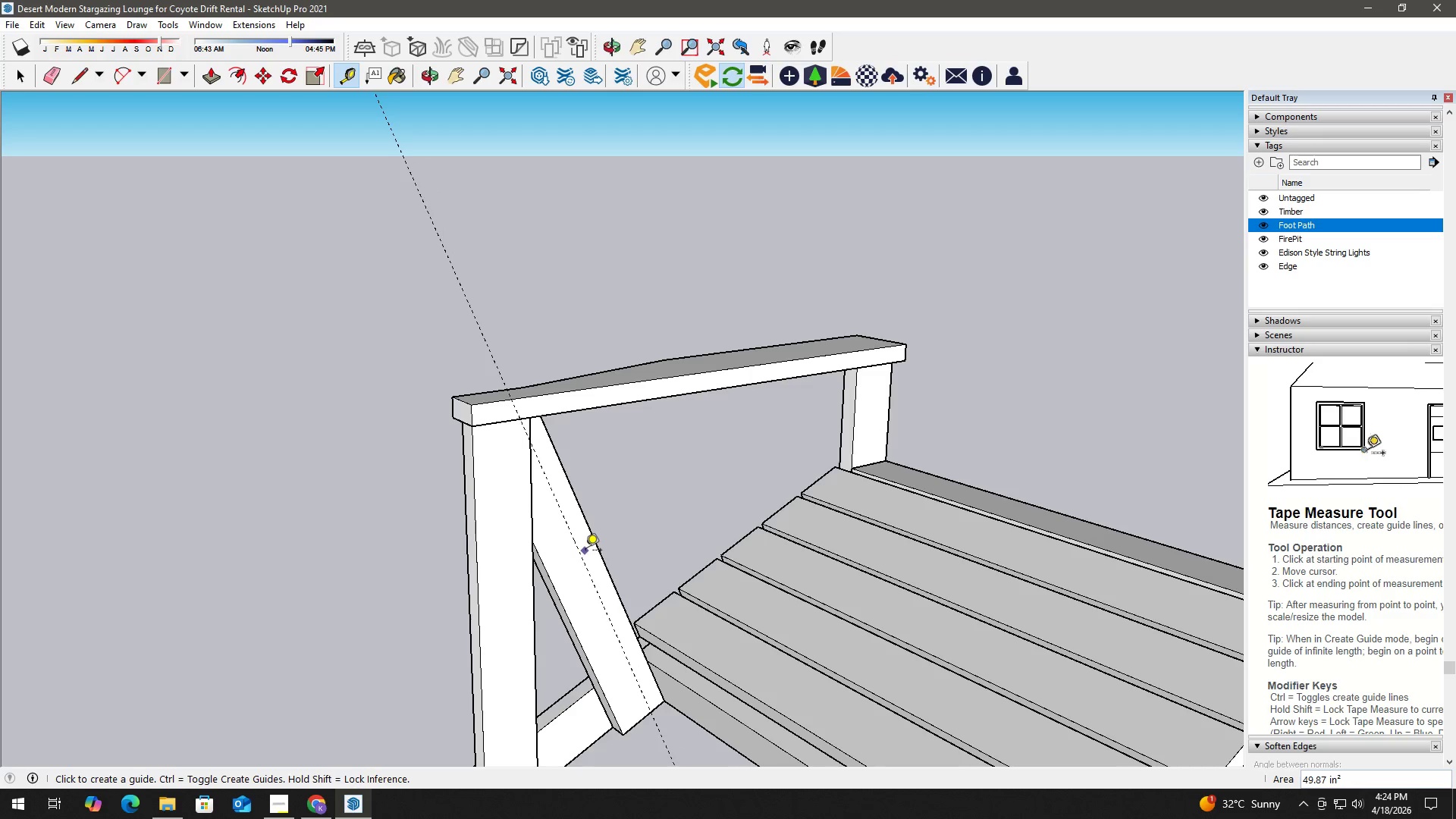 
key(Space)
 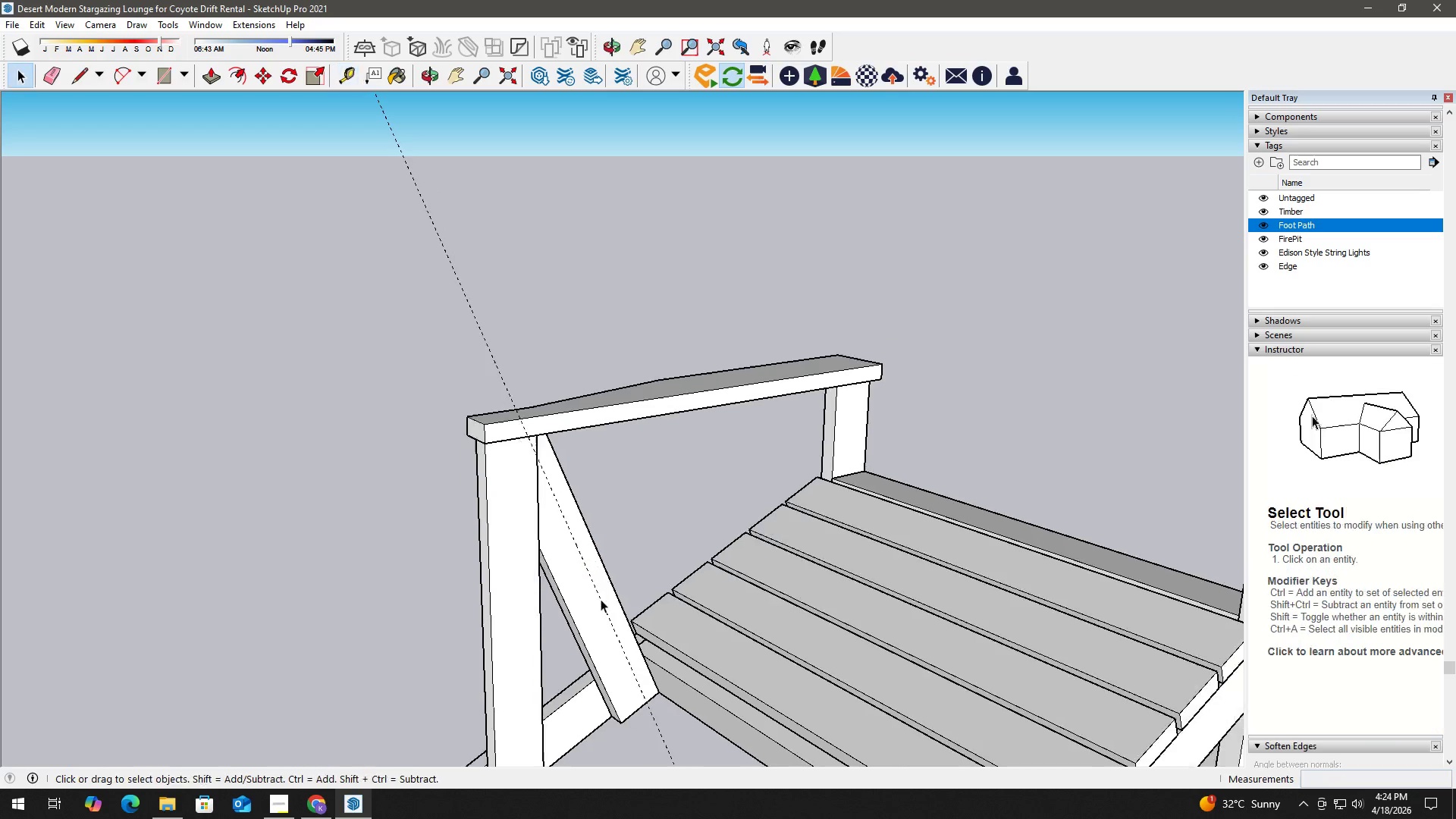 
left_click_drag(start_coordinate=[595, 684], to_coordinate=[539, 488])
 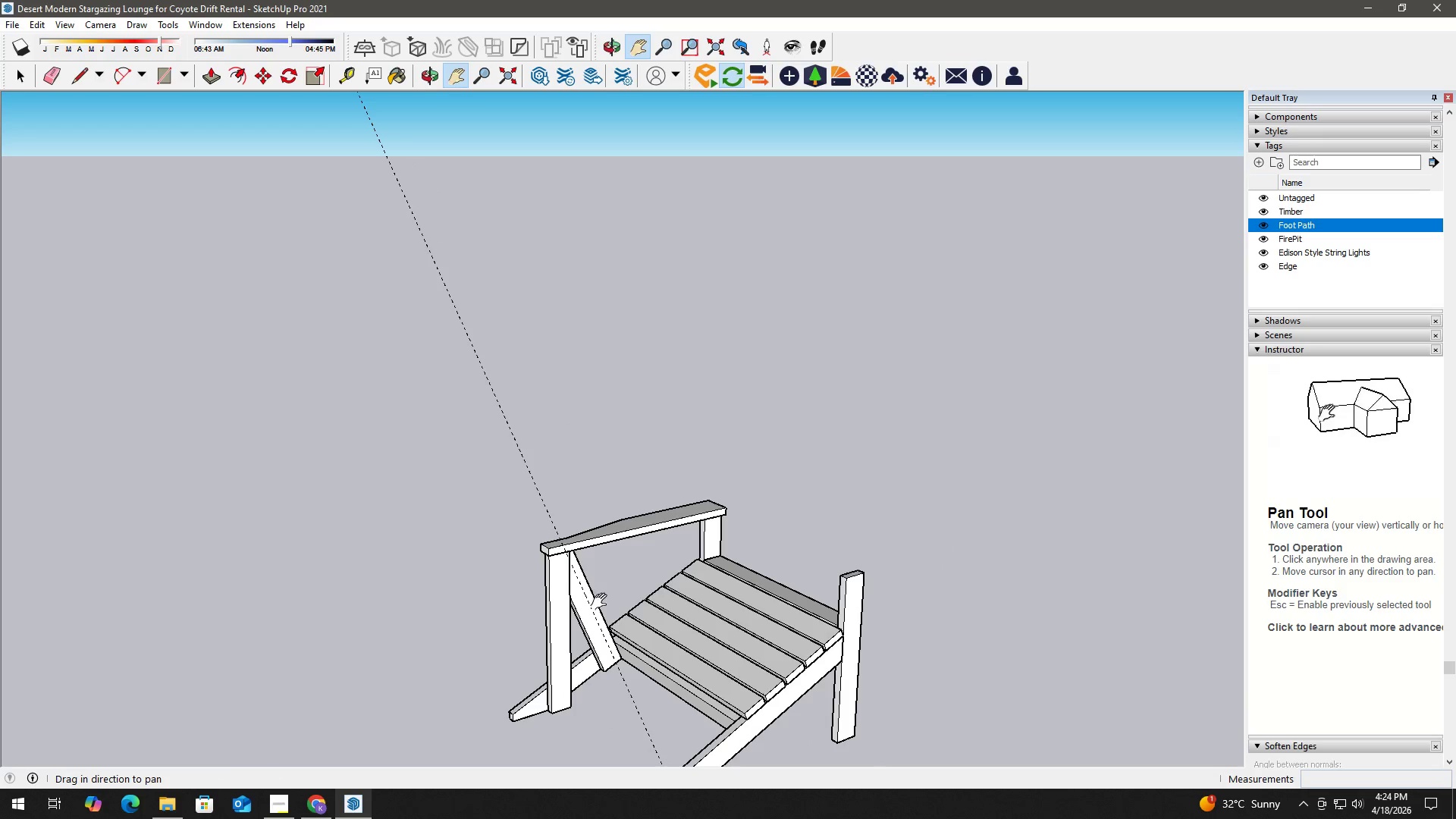 
key(H)
 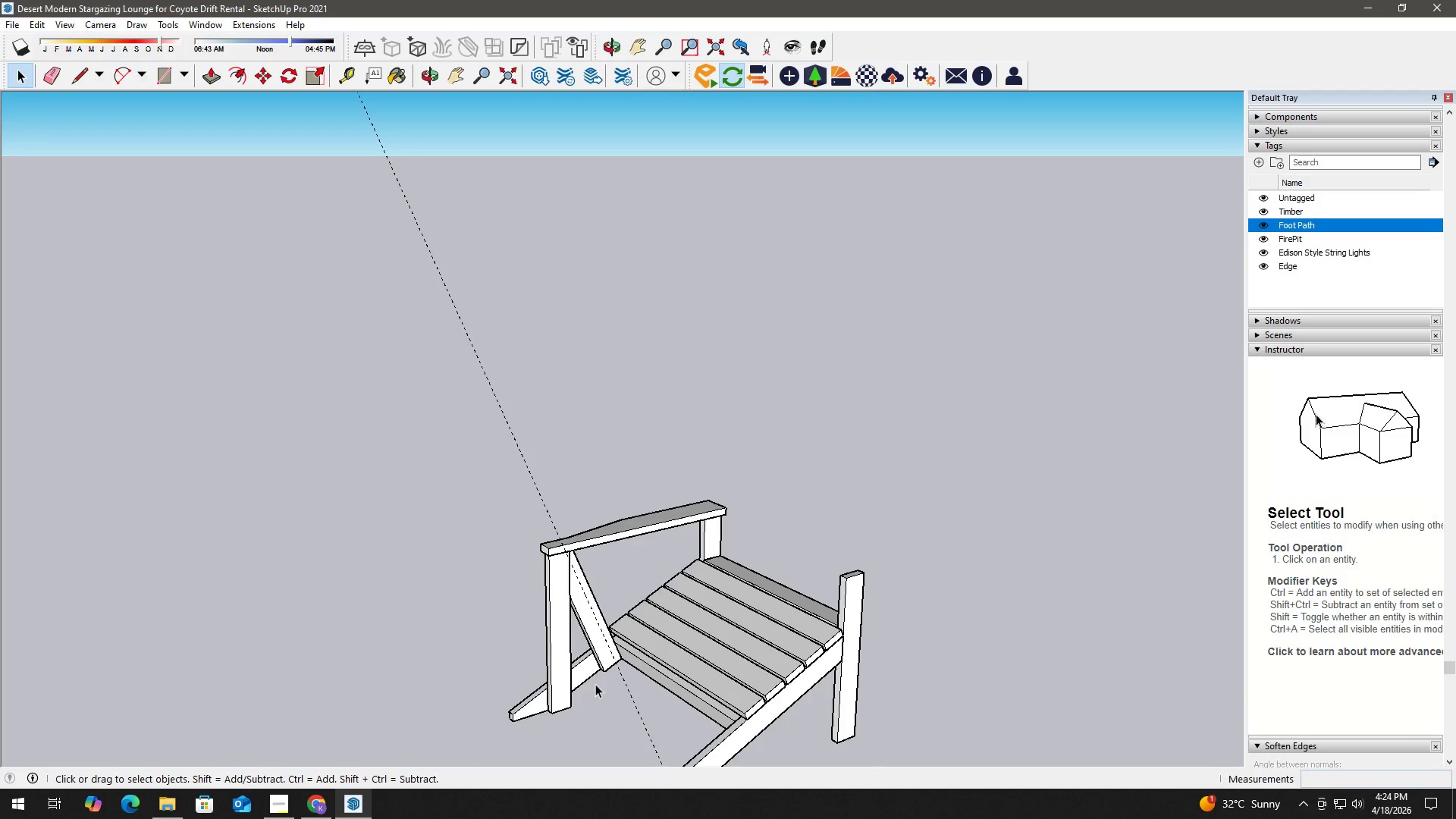 
scroll: coordinate [590, 651], scroll_direction: down, amount: 10.0
 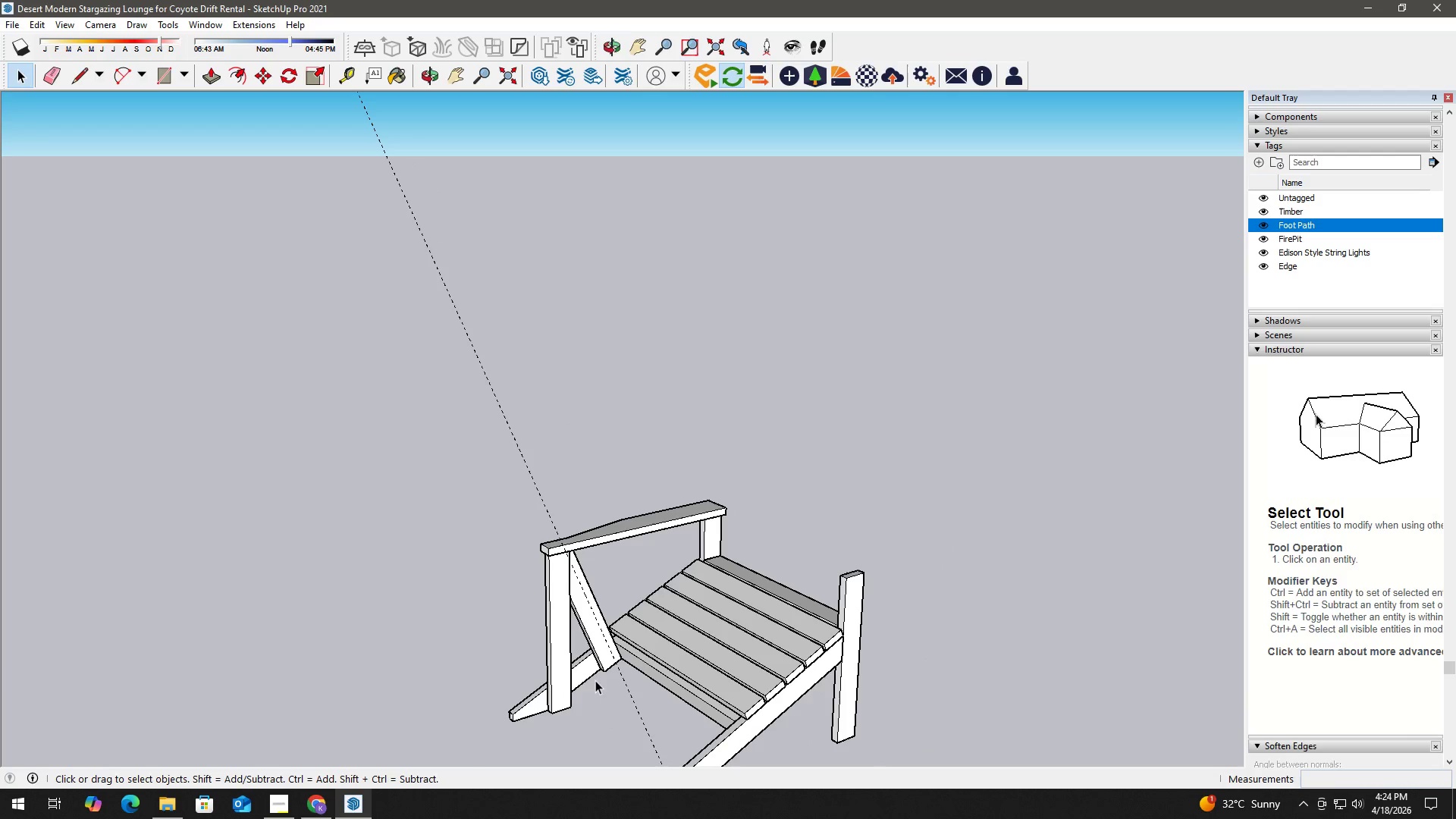 
left_click_drag(start_coordinate=[620, 631], to_coordinate=[567, 472])
 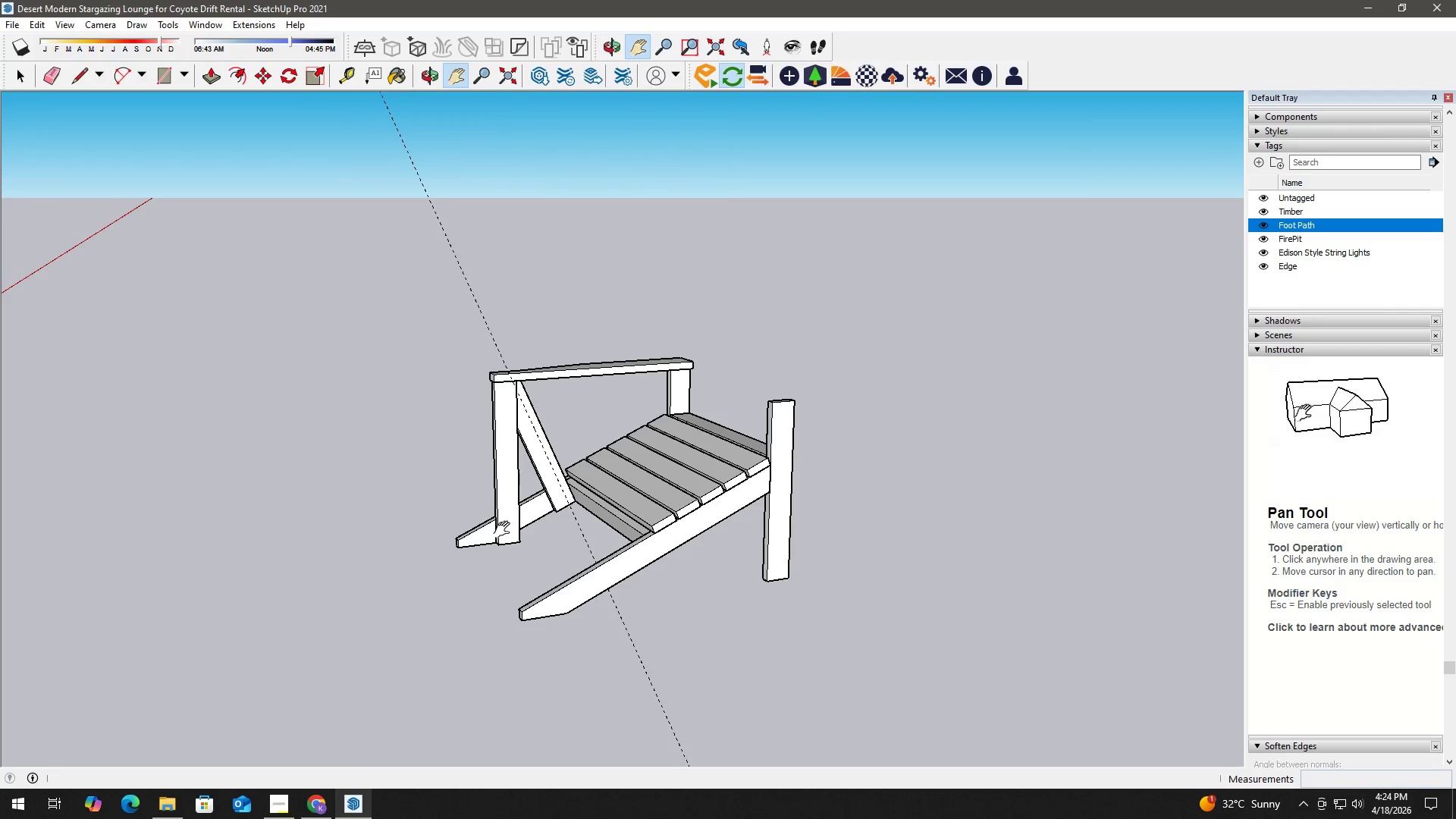 
scroll: coordinate [531, 564], scroll_direction: up, amount: 2.0
 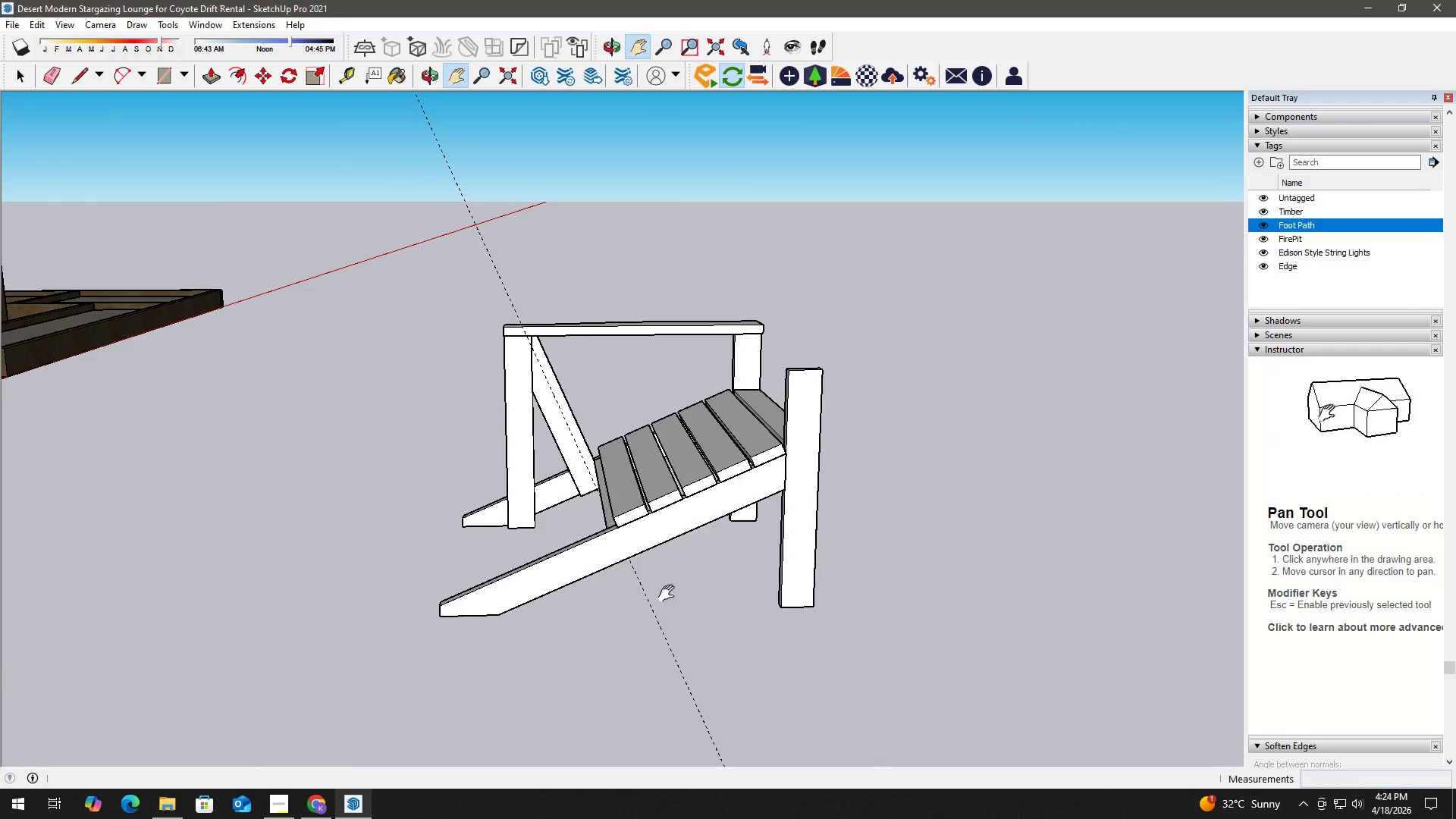 
type(ht)
 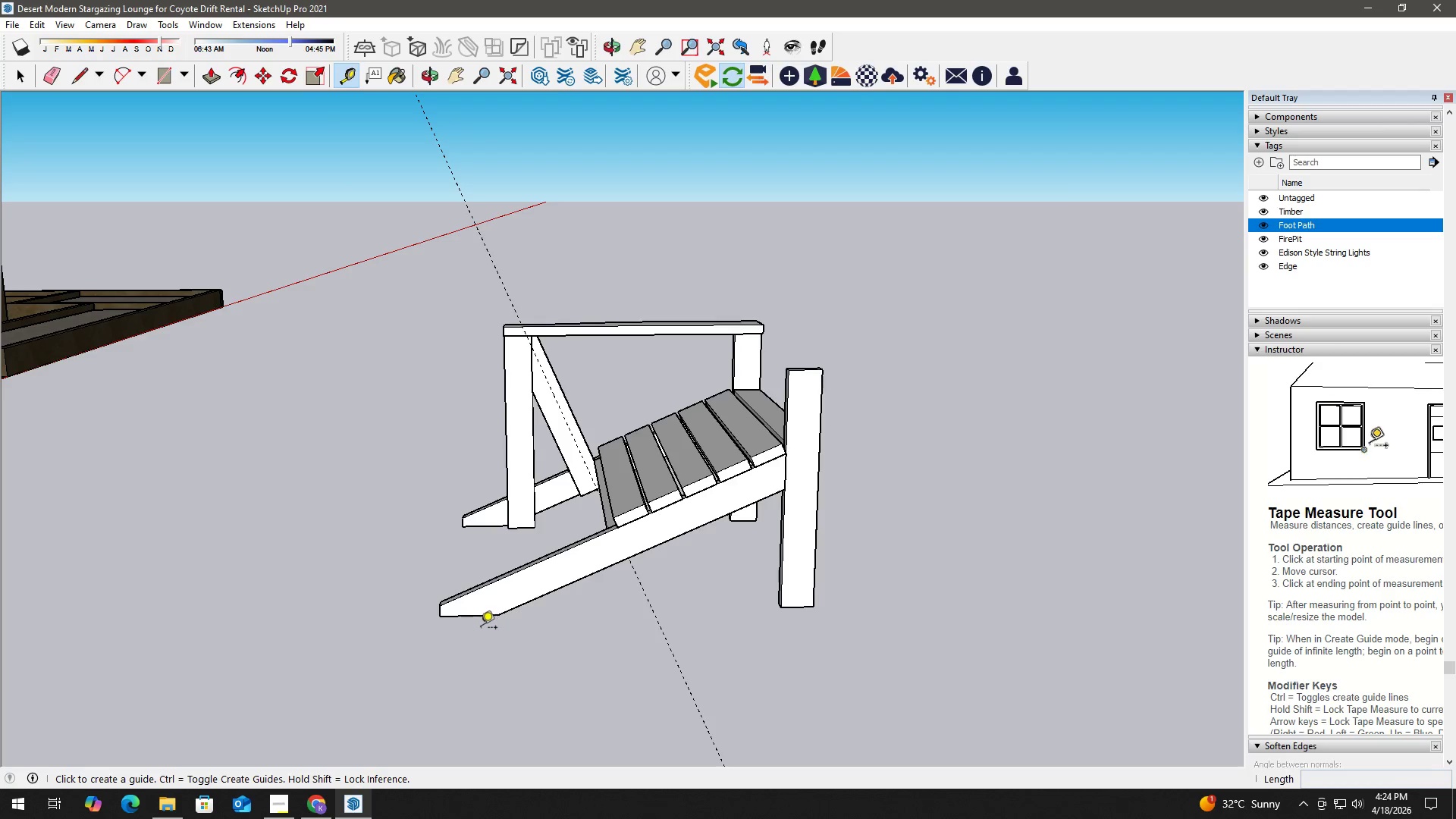 
scroll: coordinate [699, 623], scroll_direction: up, amount: 3.0
 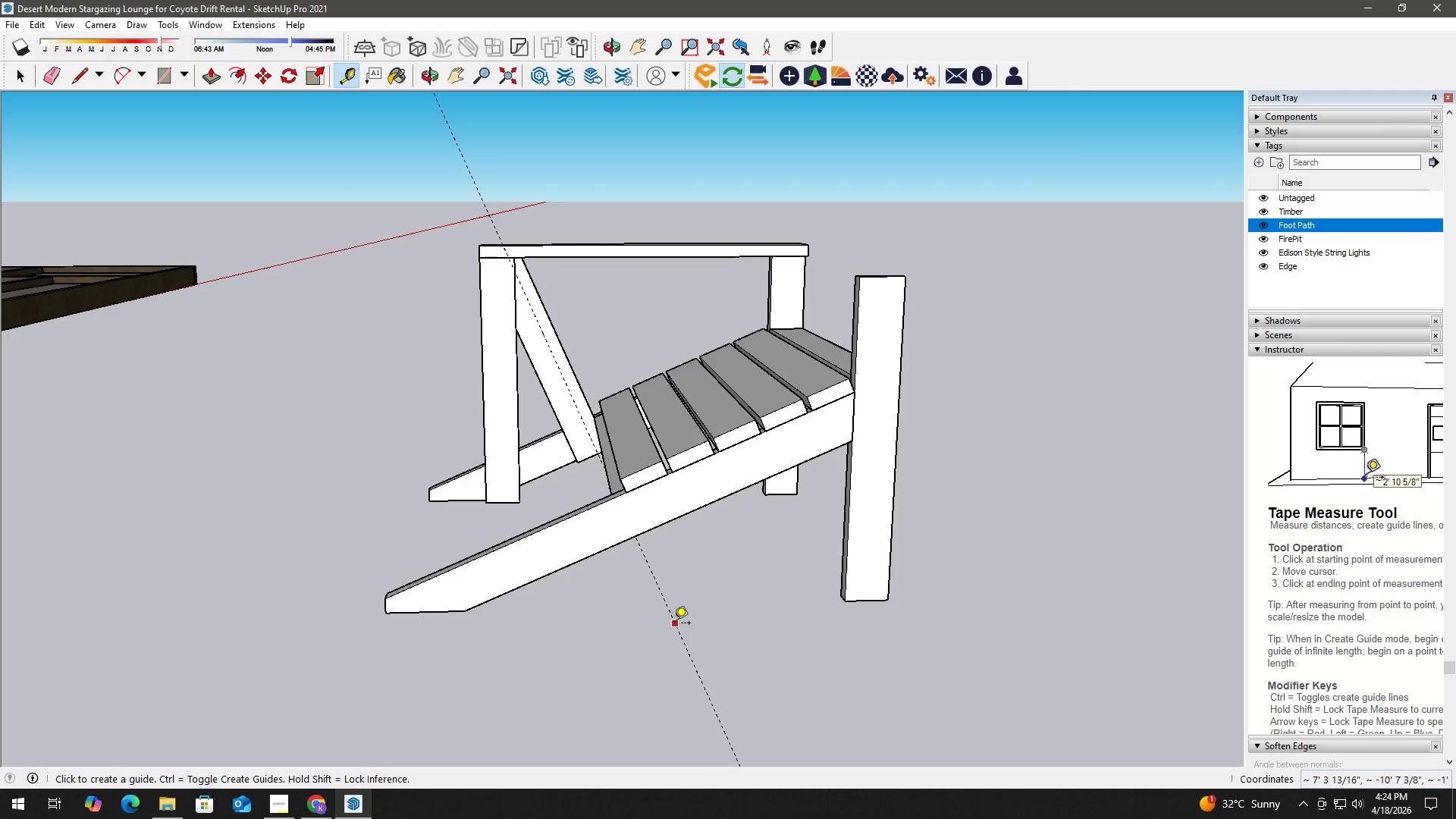 
left_click([679, 626])
 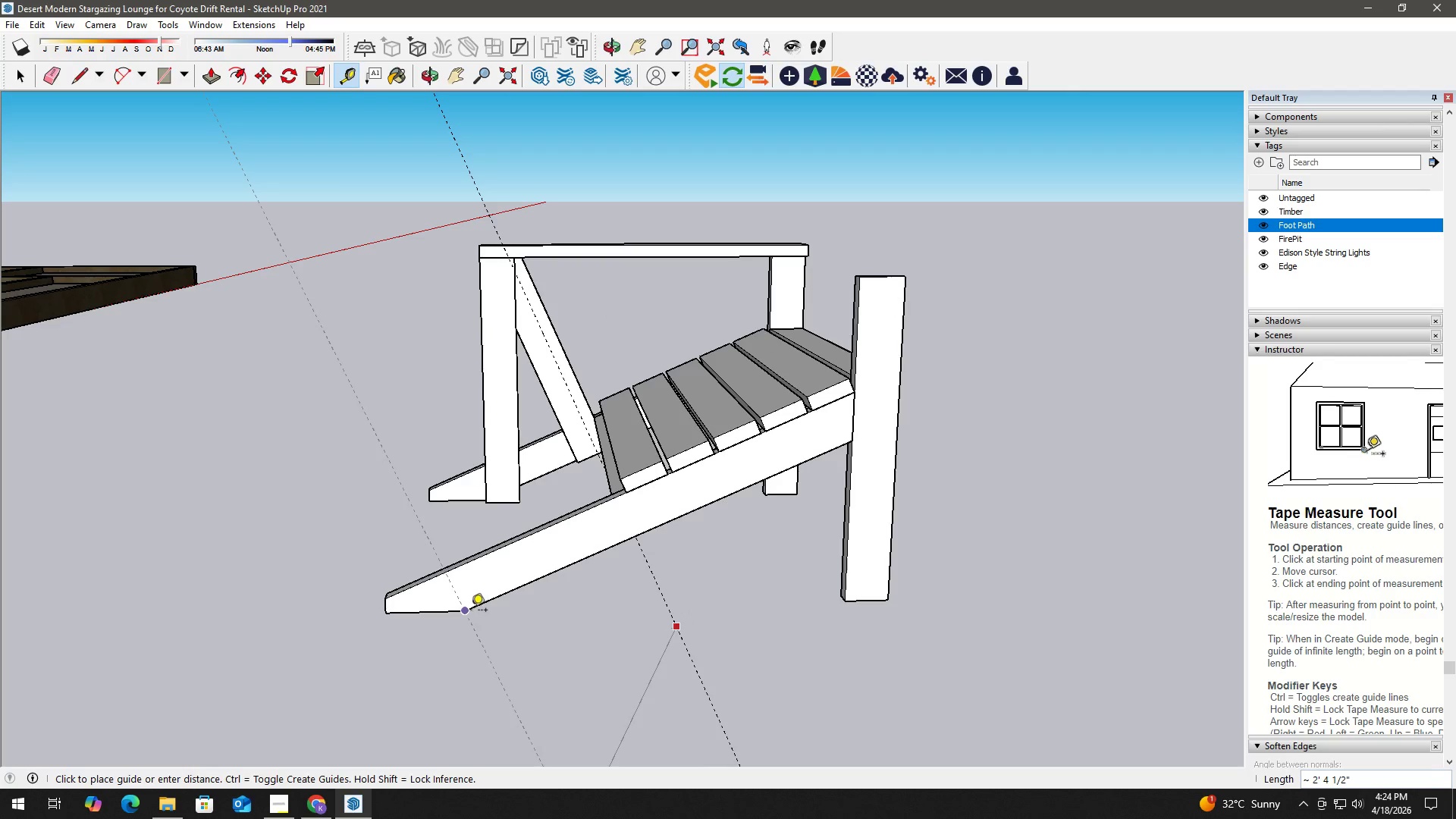 
key(Space)
 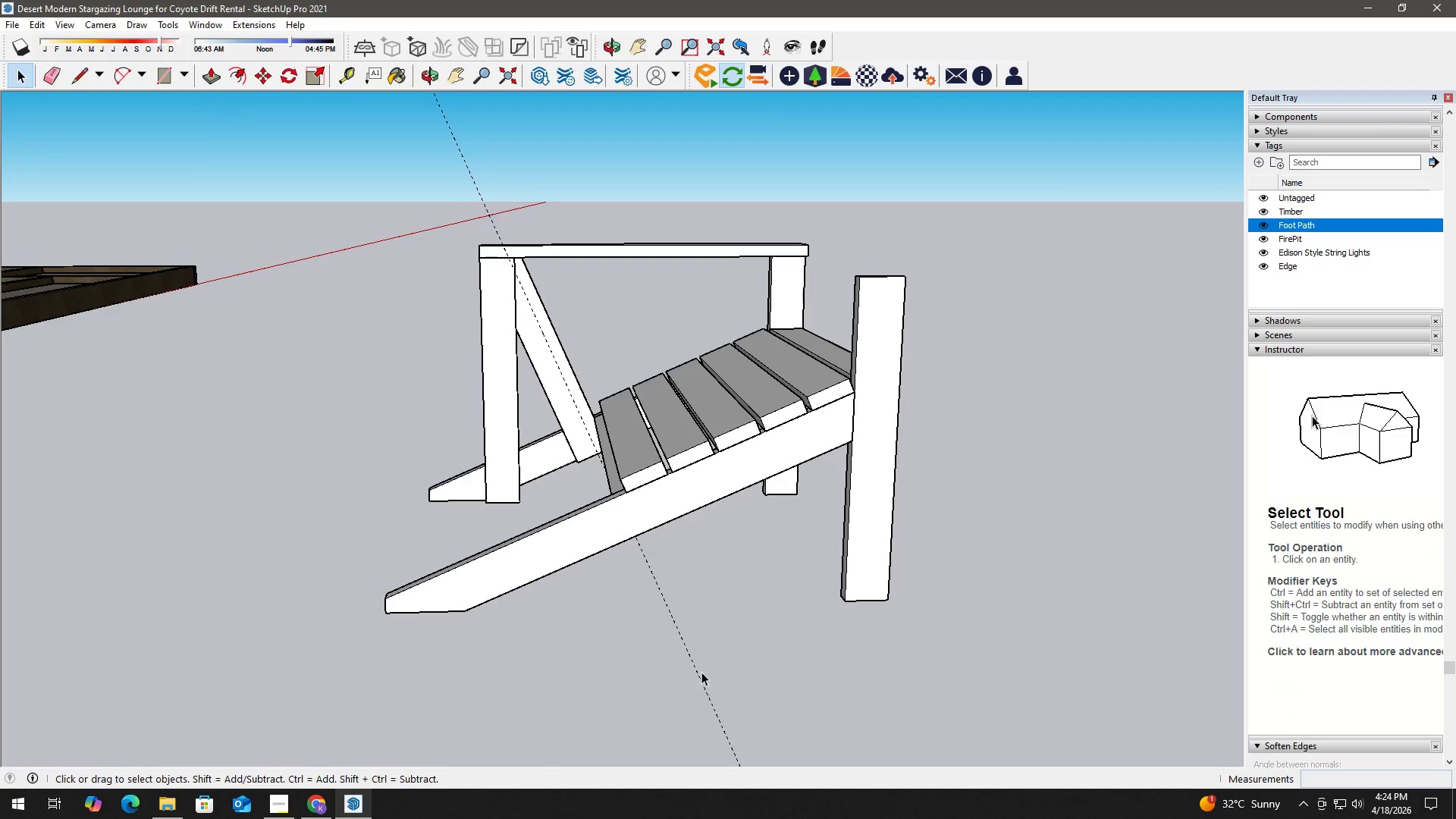 
key(T)
 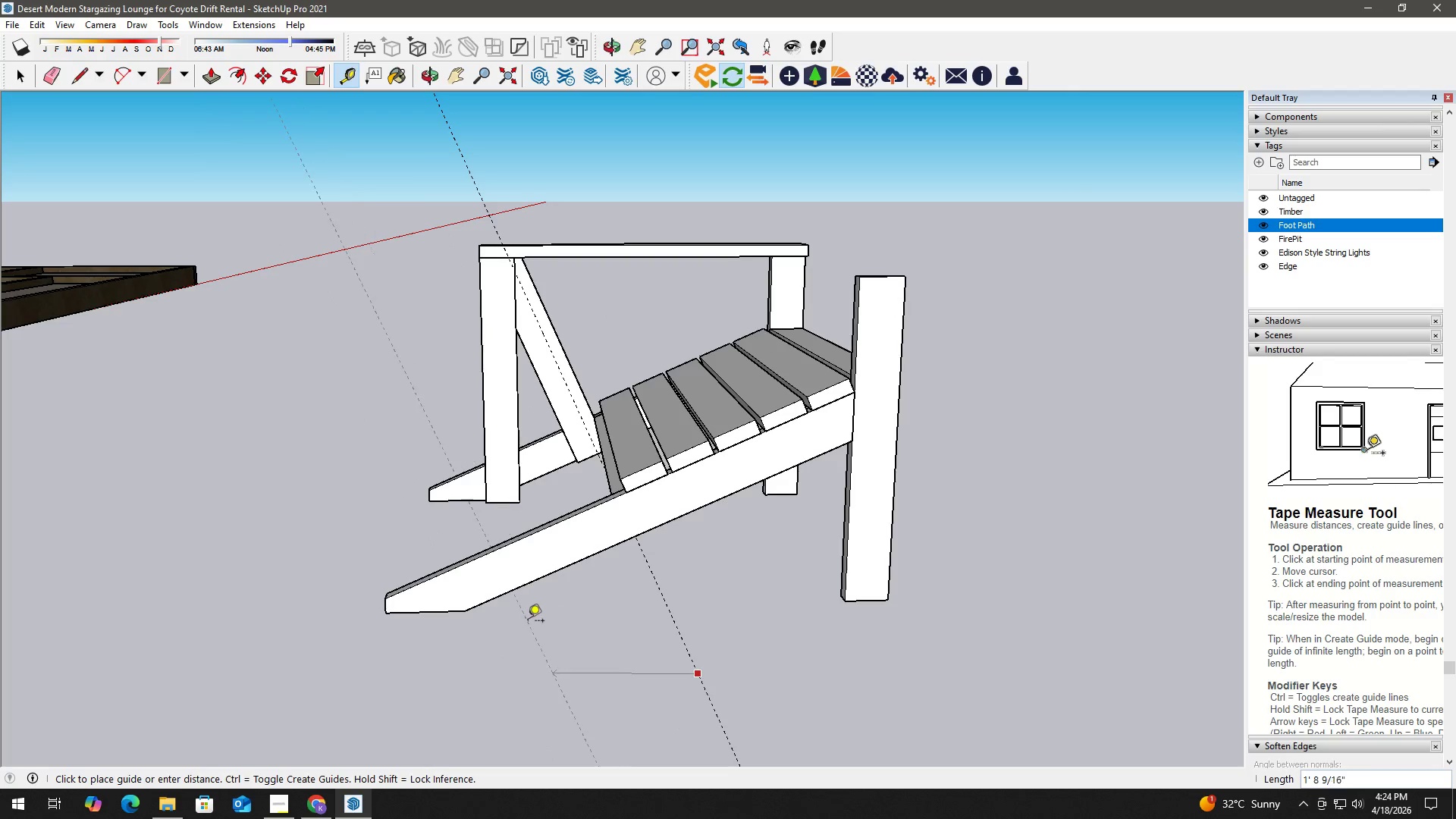 
key(Space)
 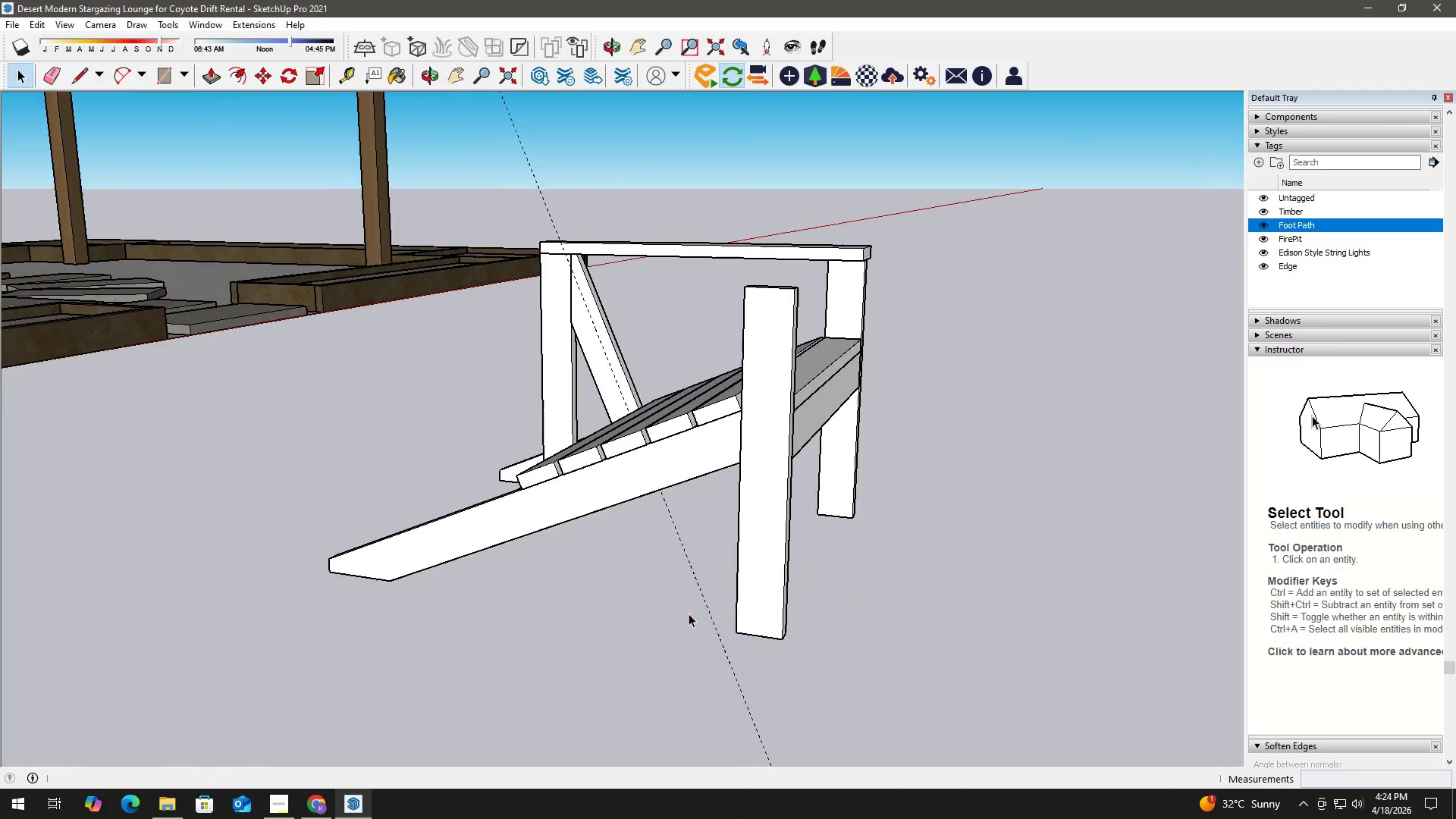 
key(T)
 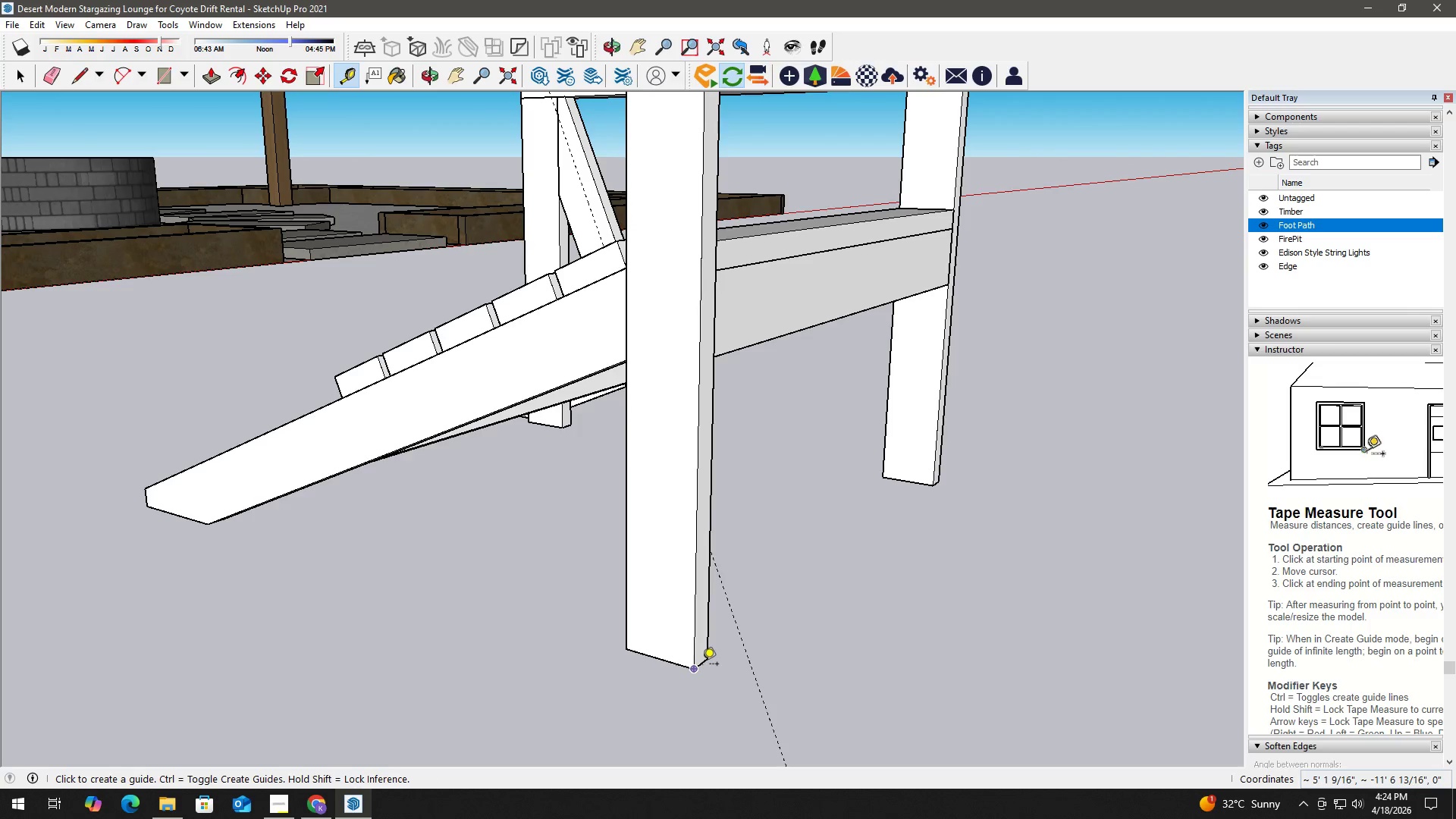 
scroll: coordinate [704, 665], scroll_direction: up, amount: 11.0
 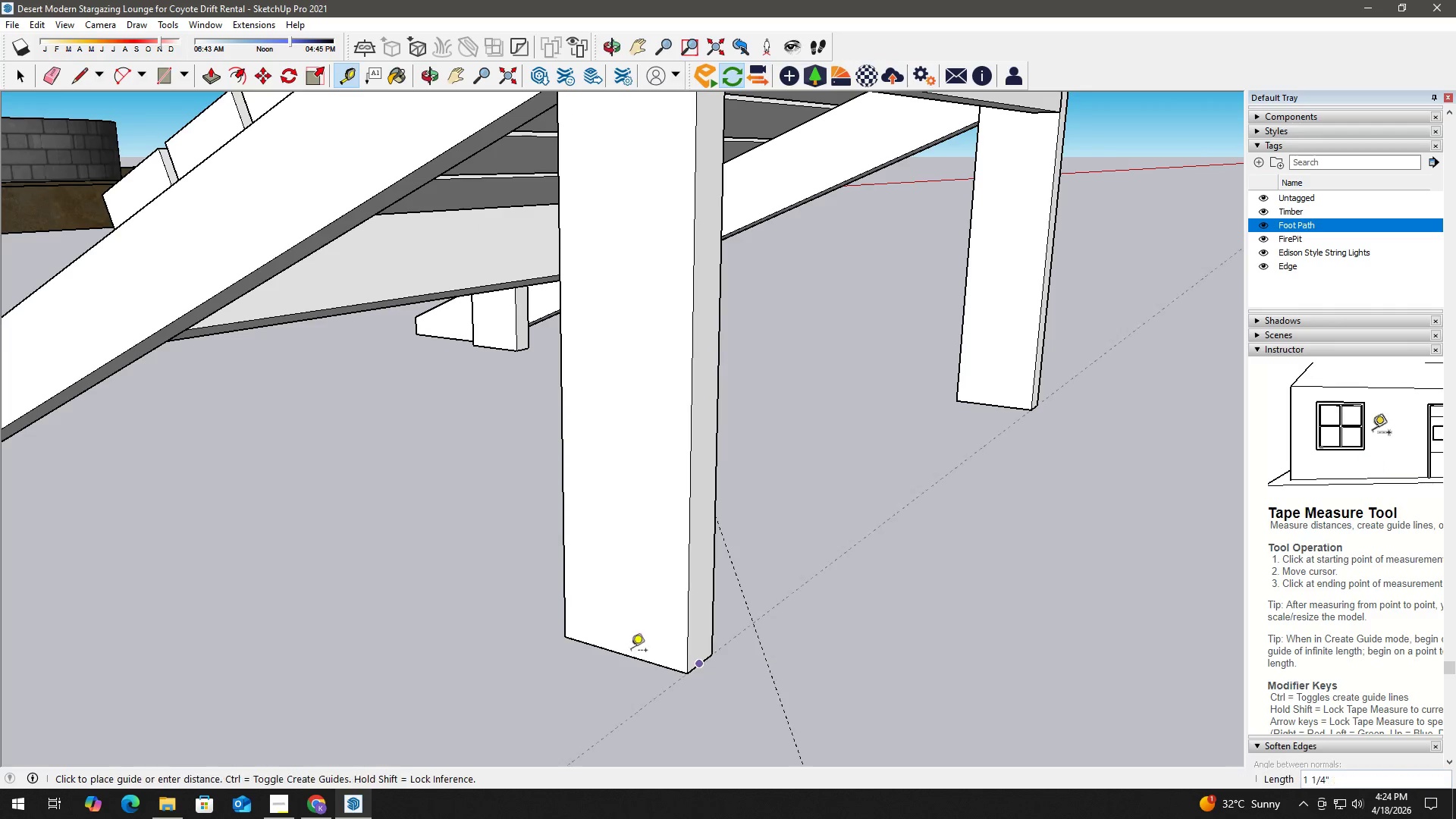 
hold_key(key=ShiftLeft, duration=0.69)
scroll: coordinate [461, 614], scroll_direction: down, amount: 3.0
 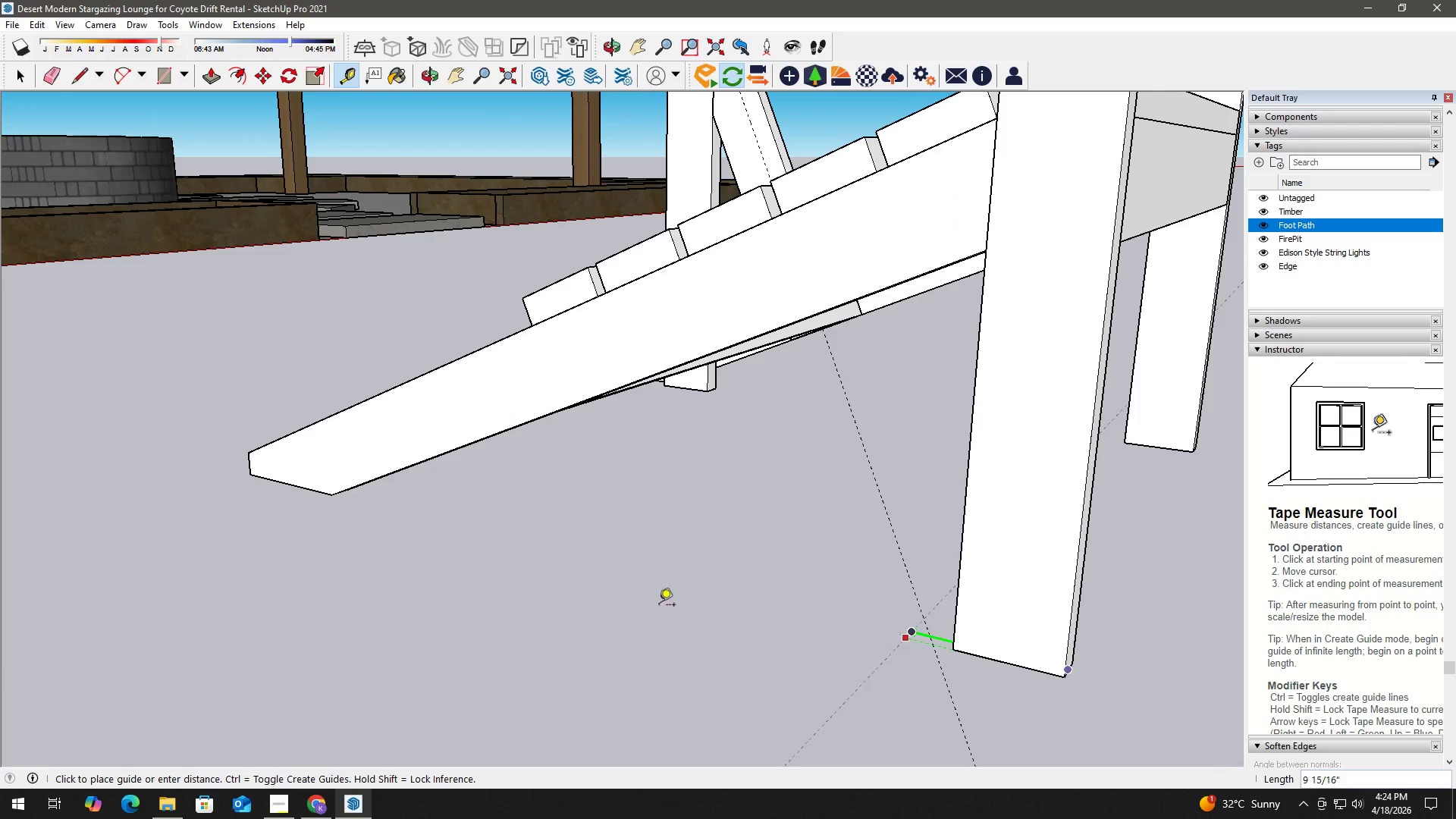 
left_click([335, 494])
 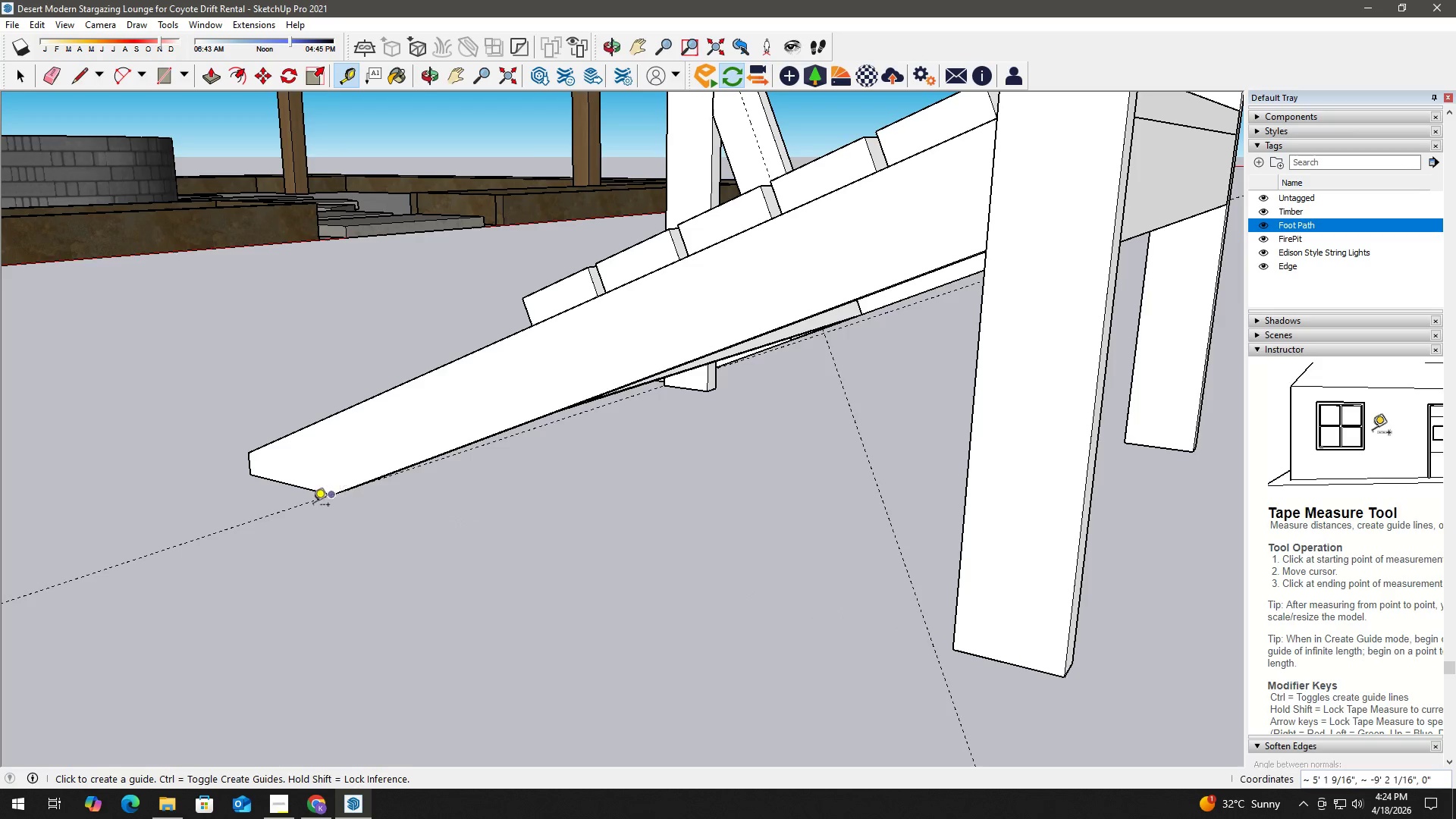 
key(Space)
 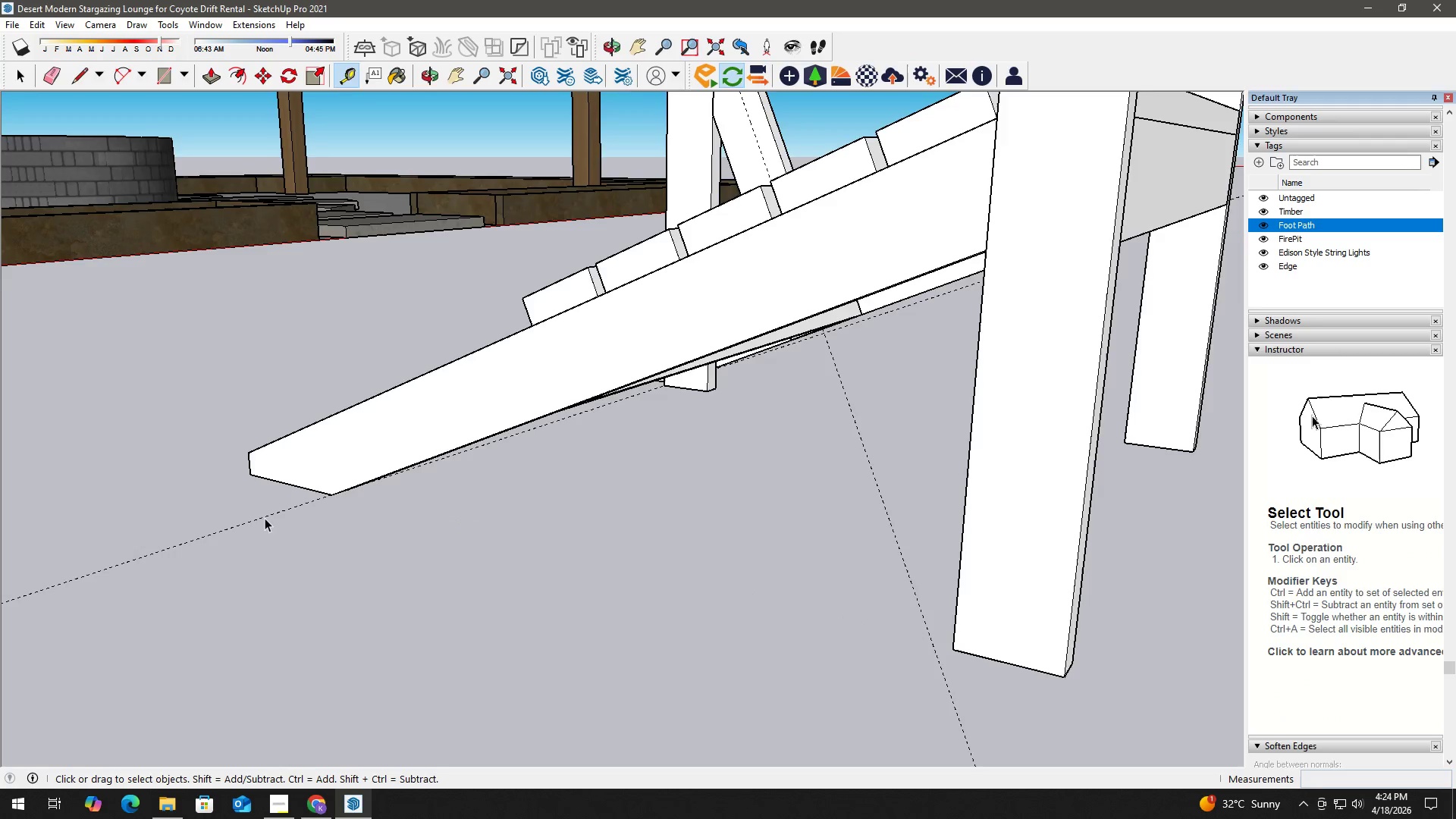 
scroll: coordinate [265, 518], scroll_direction: down, amount: 3.0
 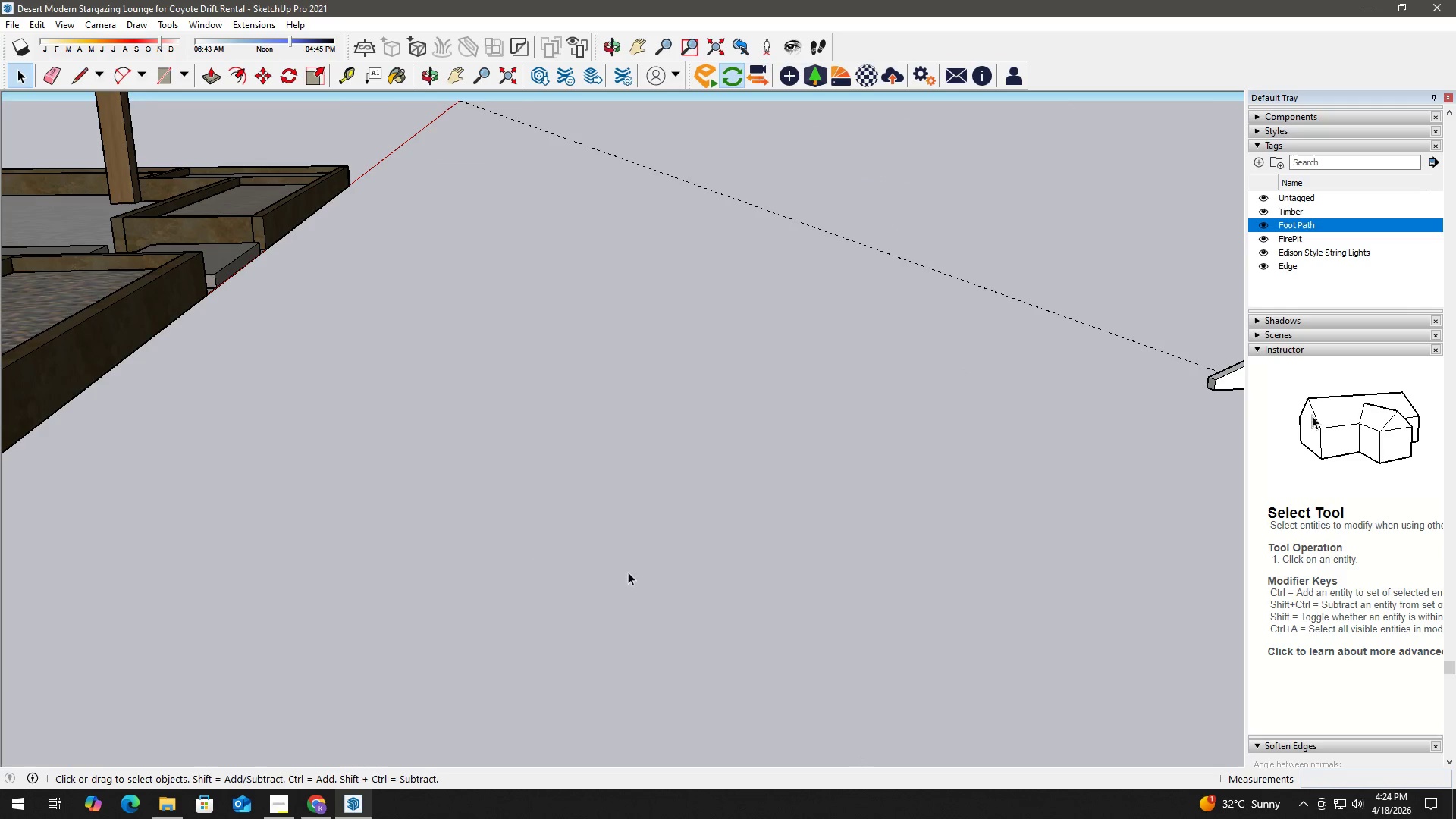 
key(H)
 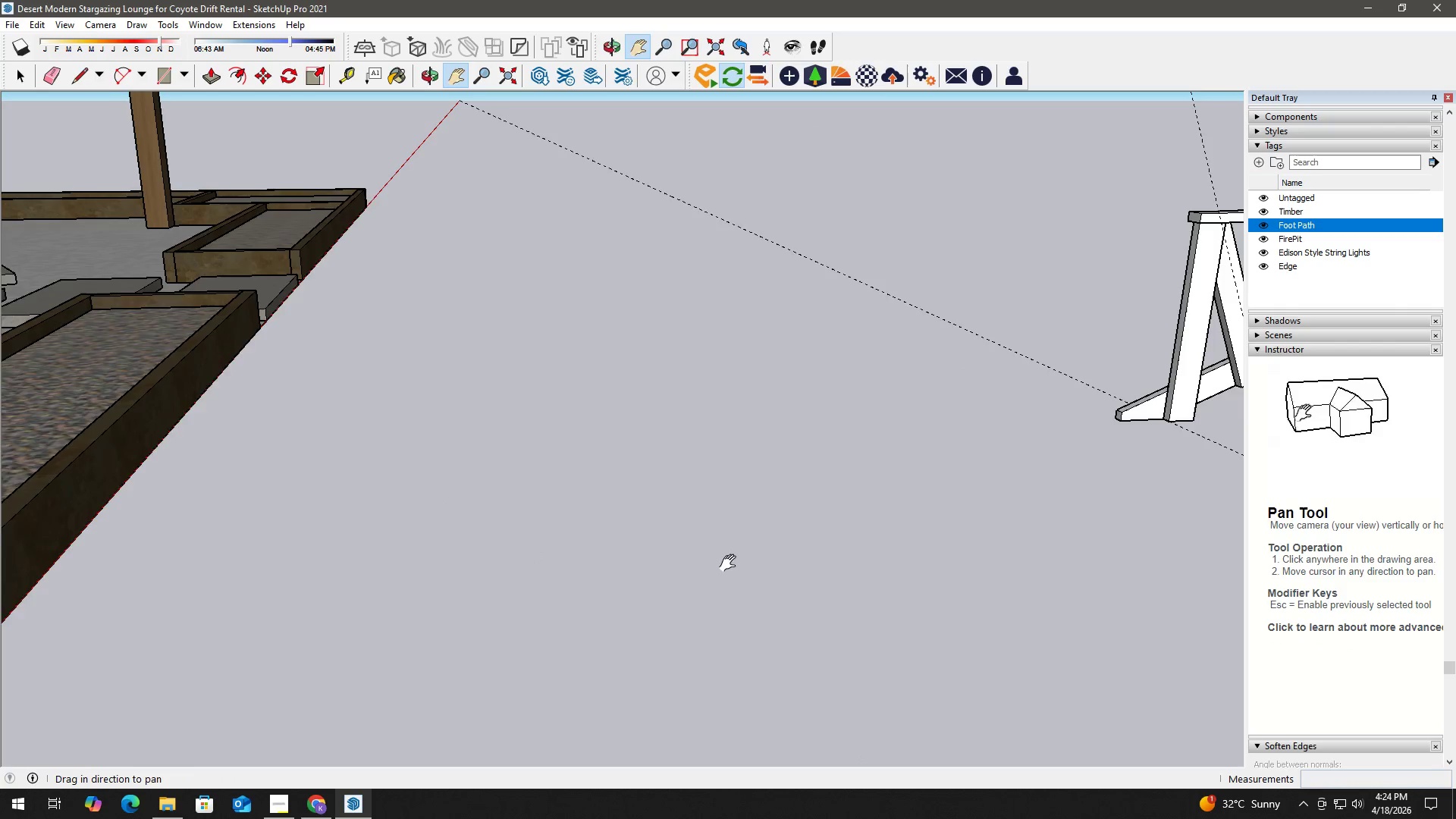 
left_click_drag(start_coordinate=[730, 563], to_coordinate=[623, 553])
 